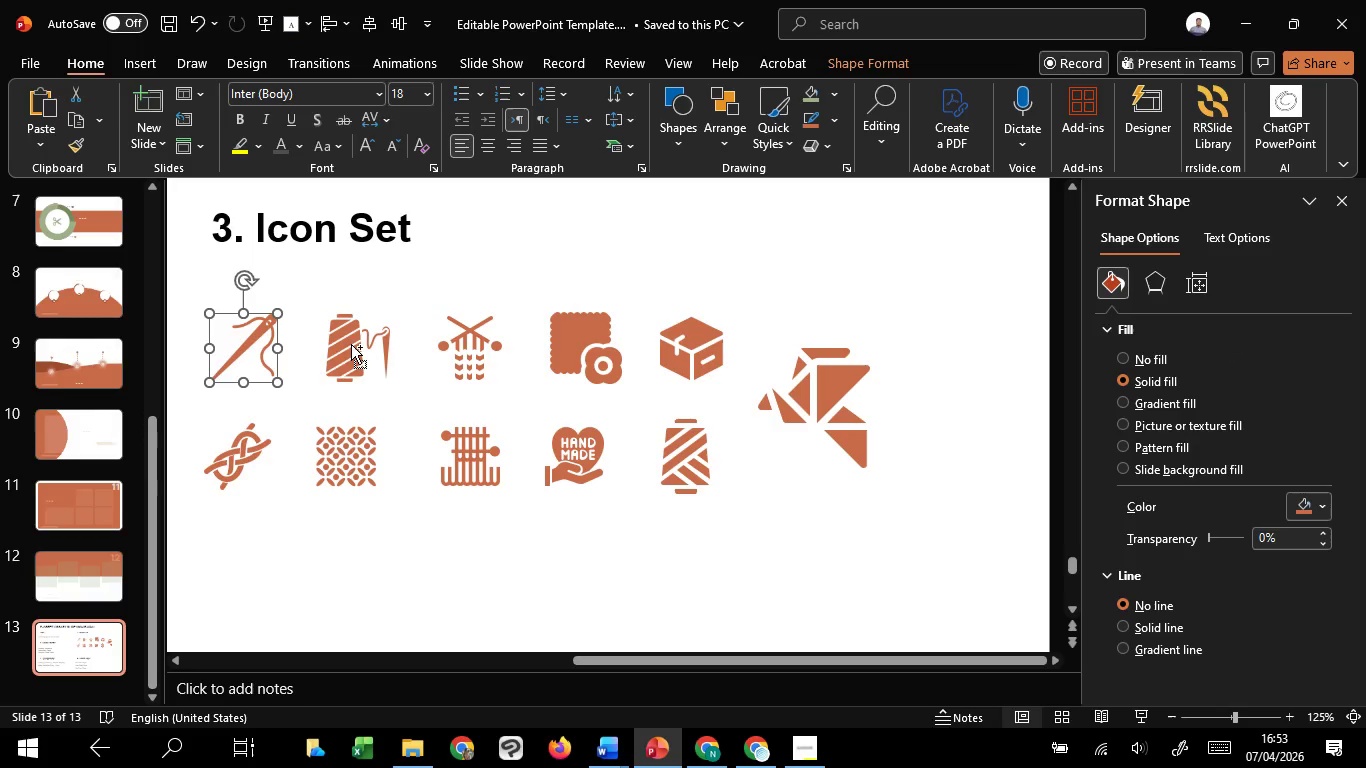 
left_click([351, 344])
 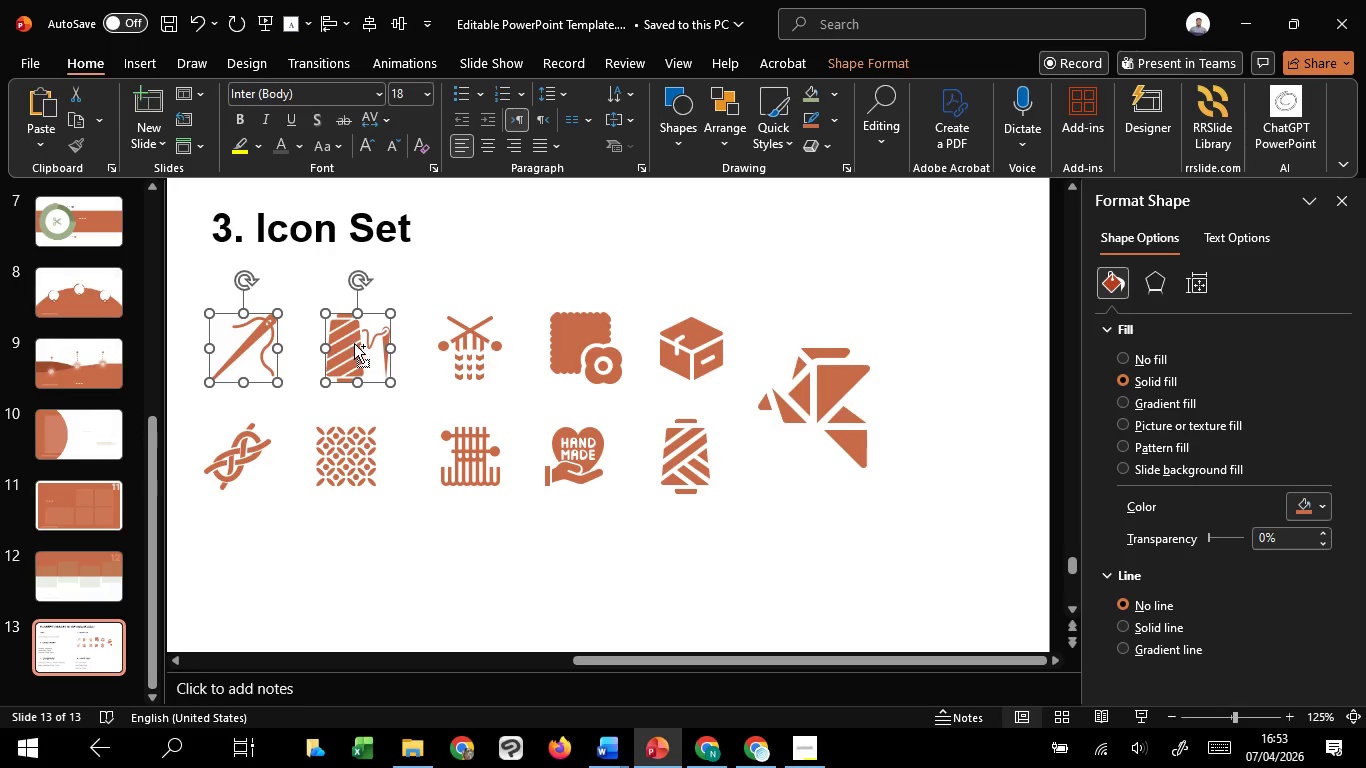 
hold_key(key=ControlLeft, duration=1.52)
double_click([461, 343])
 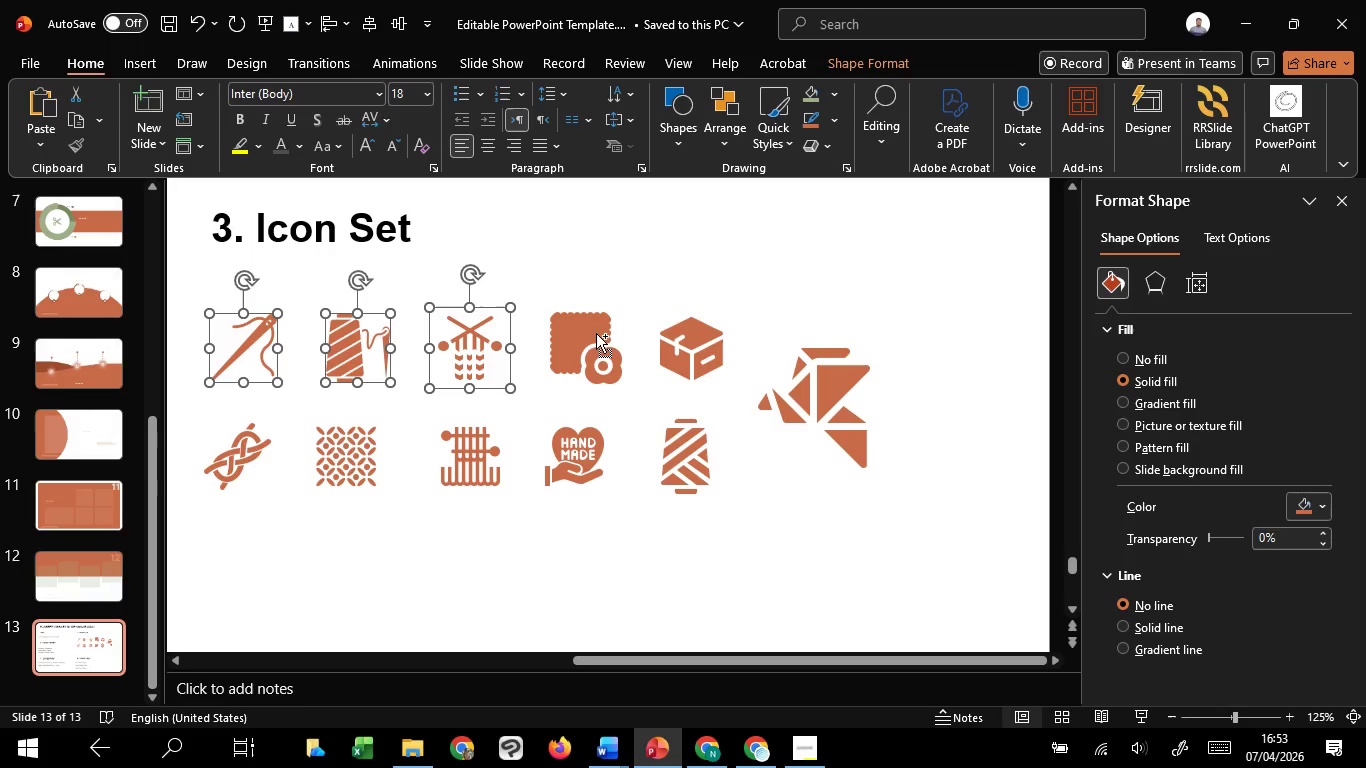 
triple_click([596, 333])
 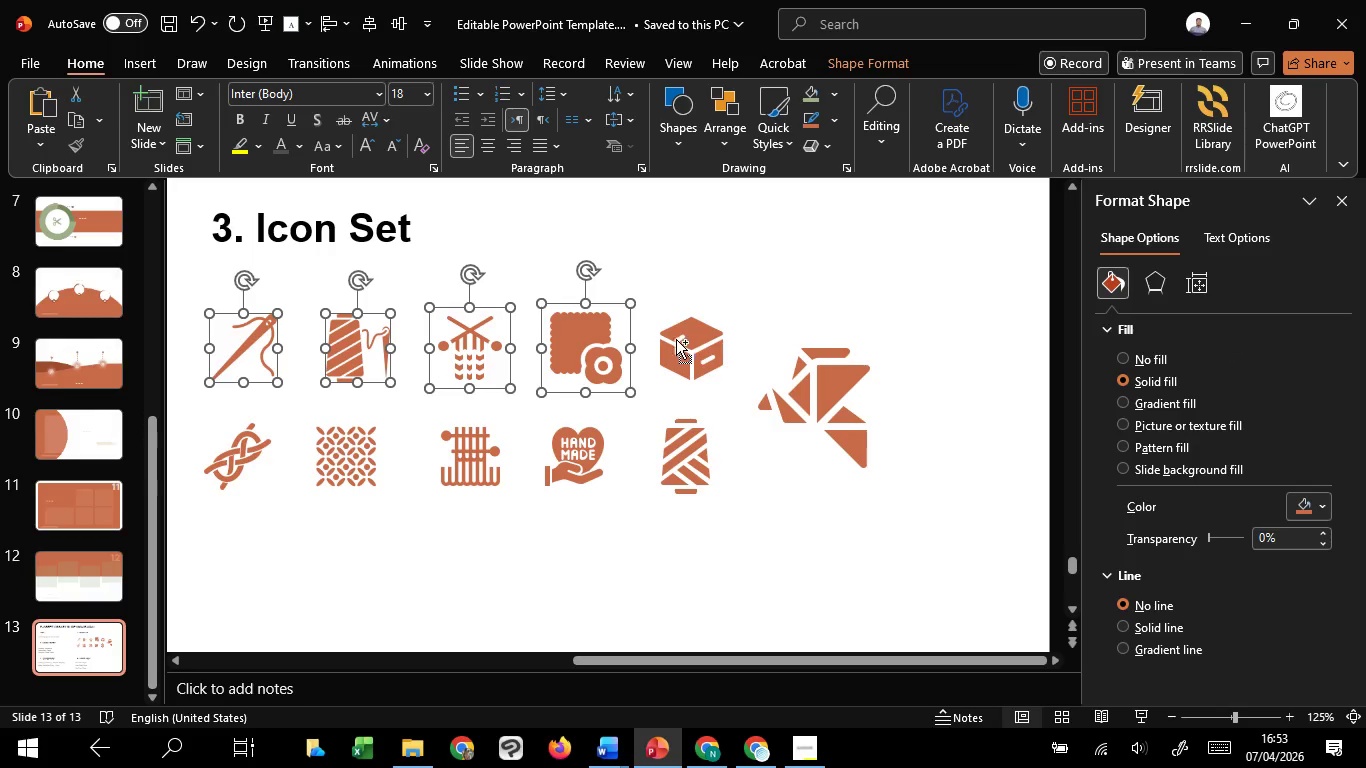 
triple_click([678, 339])
 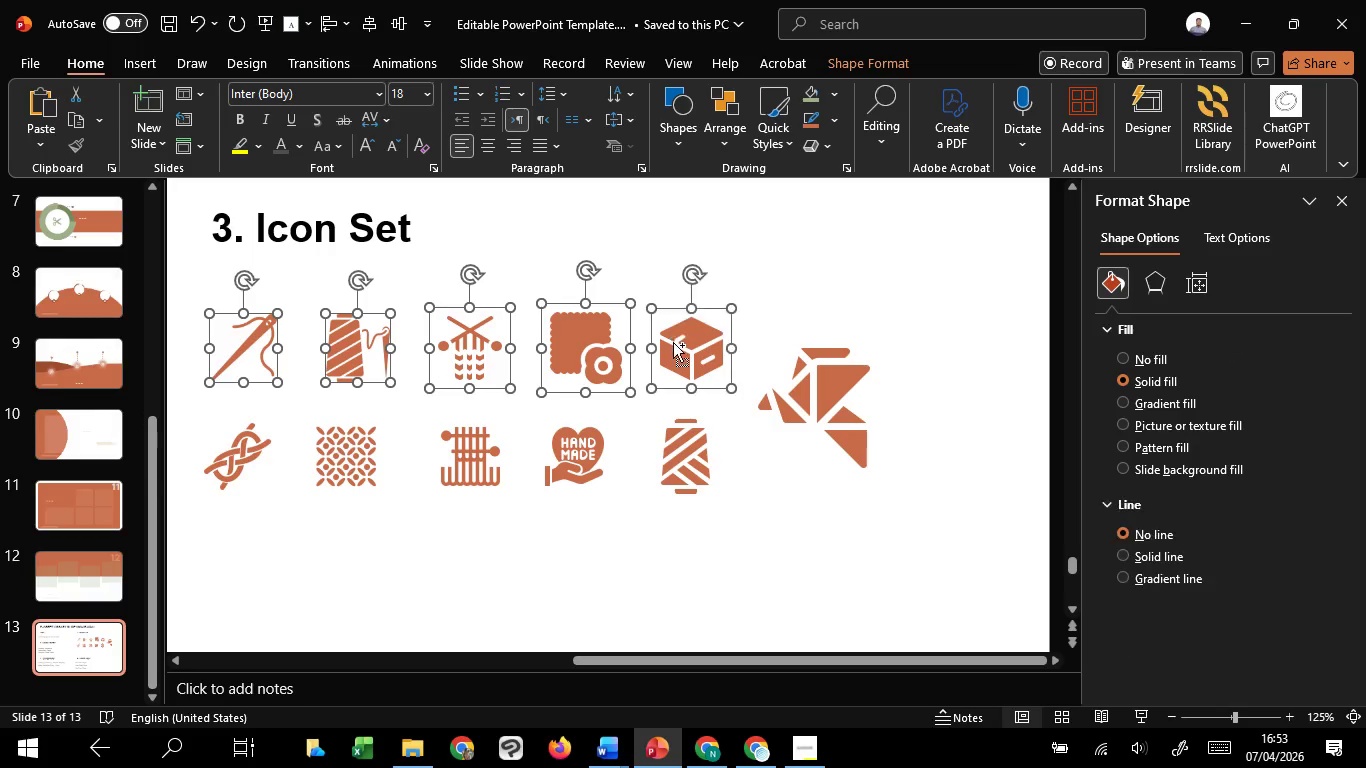 
hold_key(key=ControlLeft, duration=0.81)
 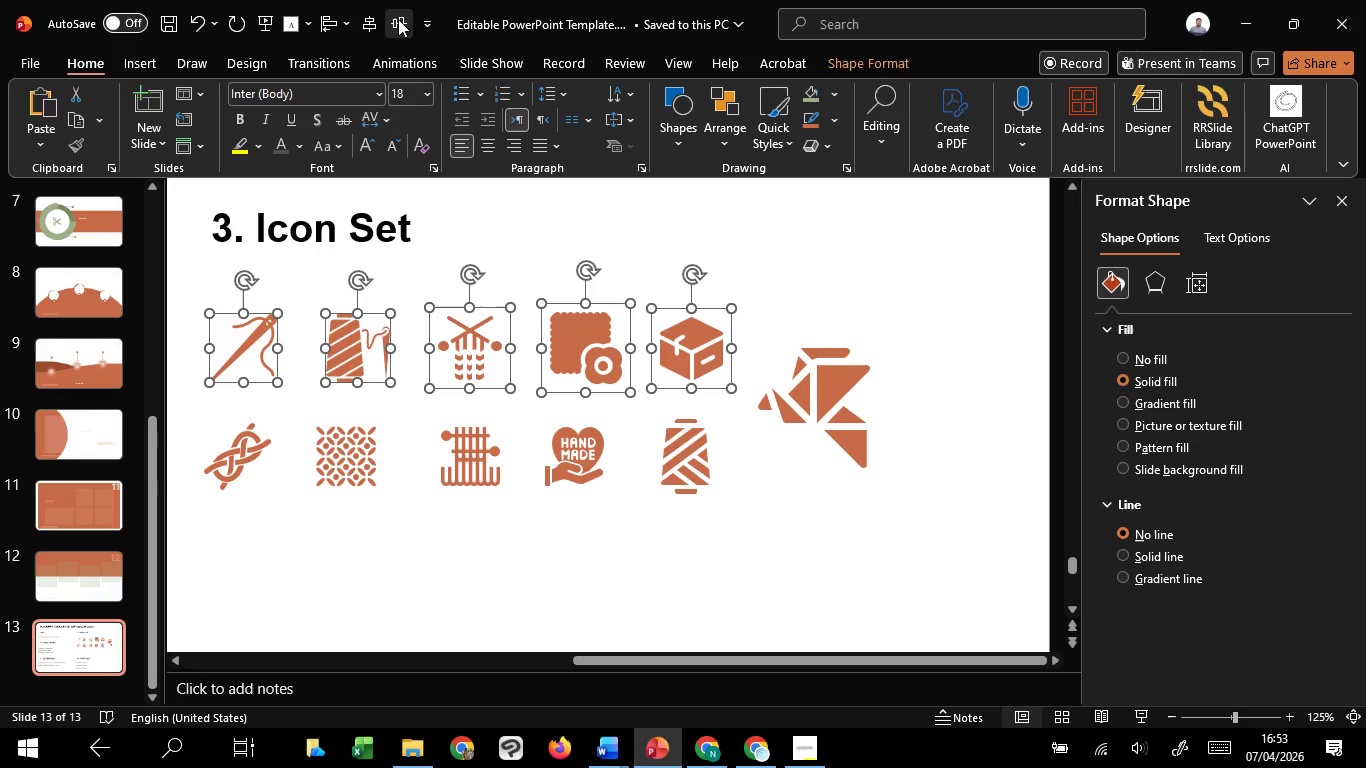 
left_click([398, 19])
 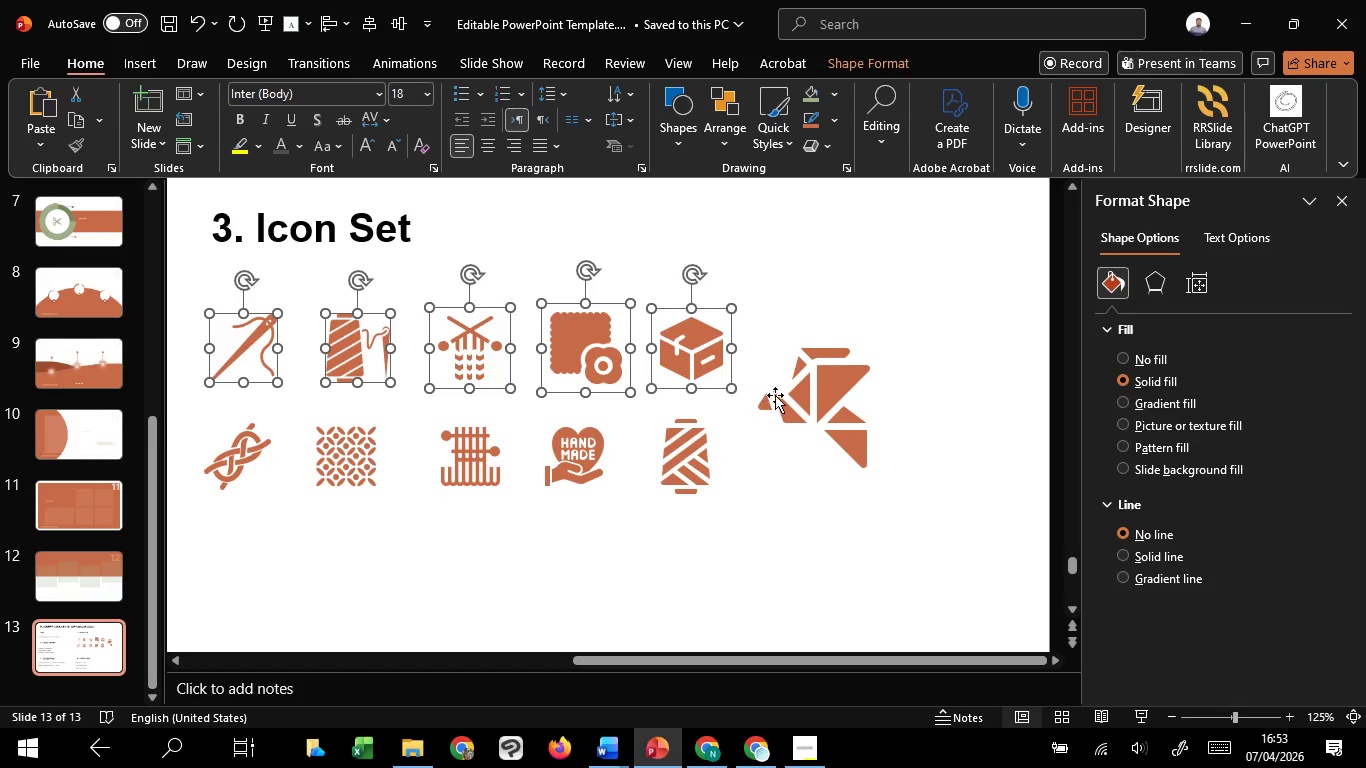 
left_click([776, 396])
 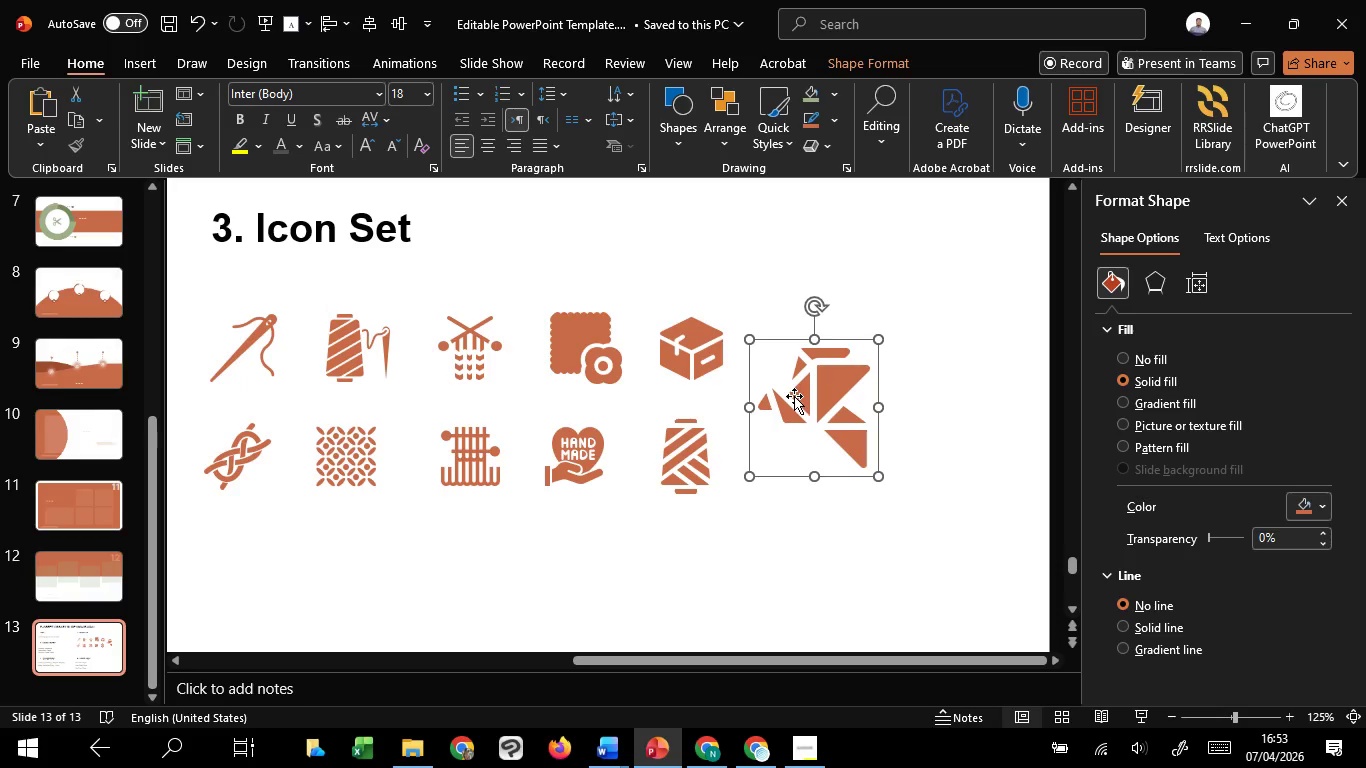 
hold_key(key=ControlLeft, duration=1.51)
 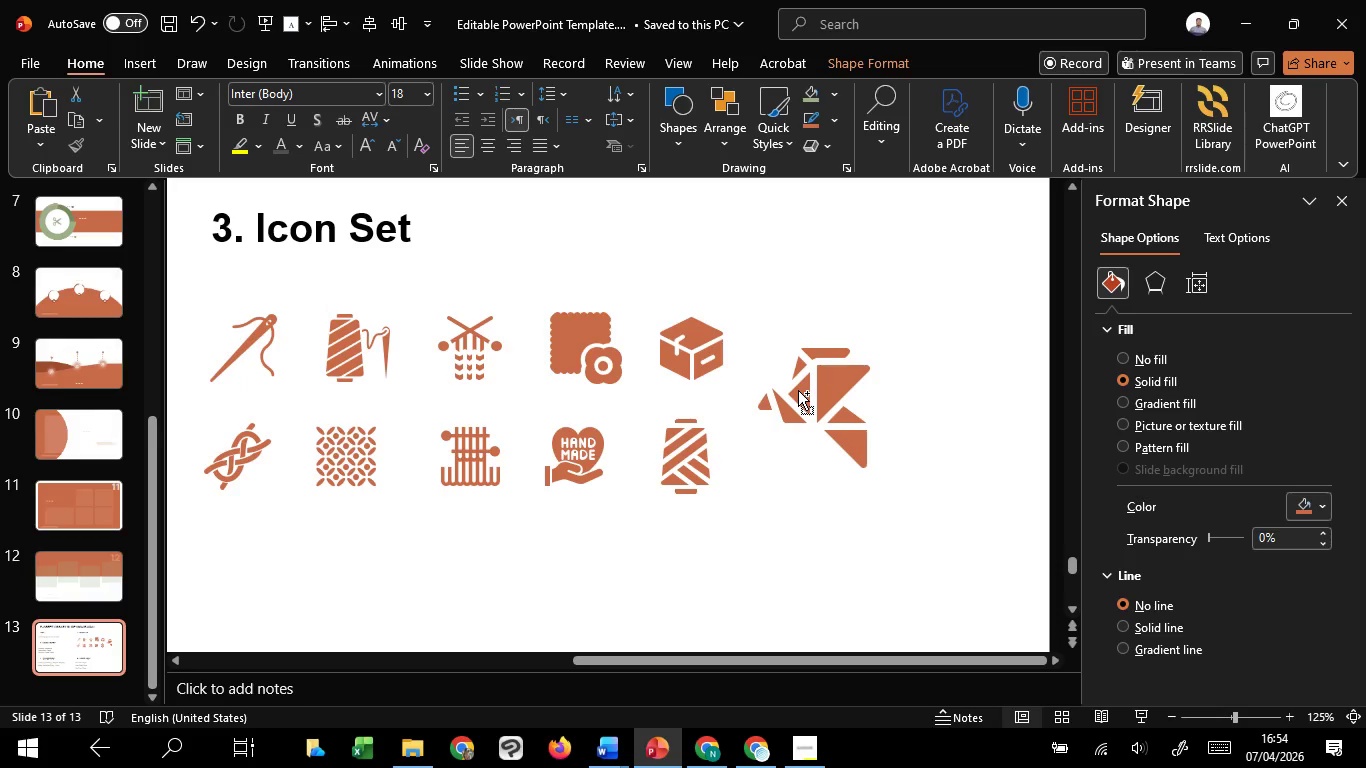 
hold_key(key=ControlLeft, duration=0.34)
 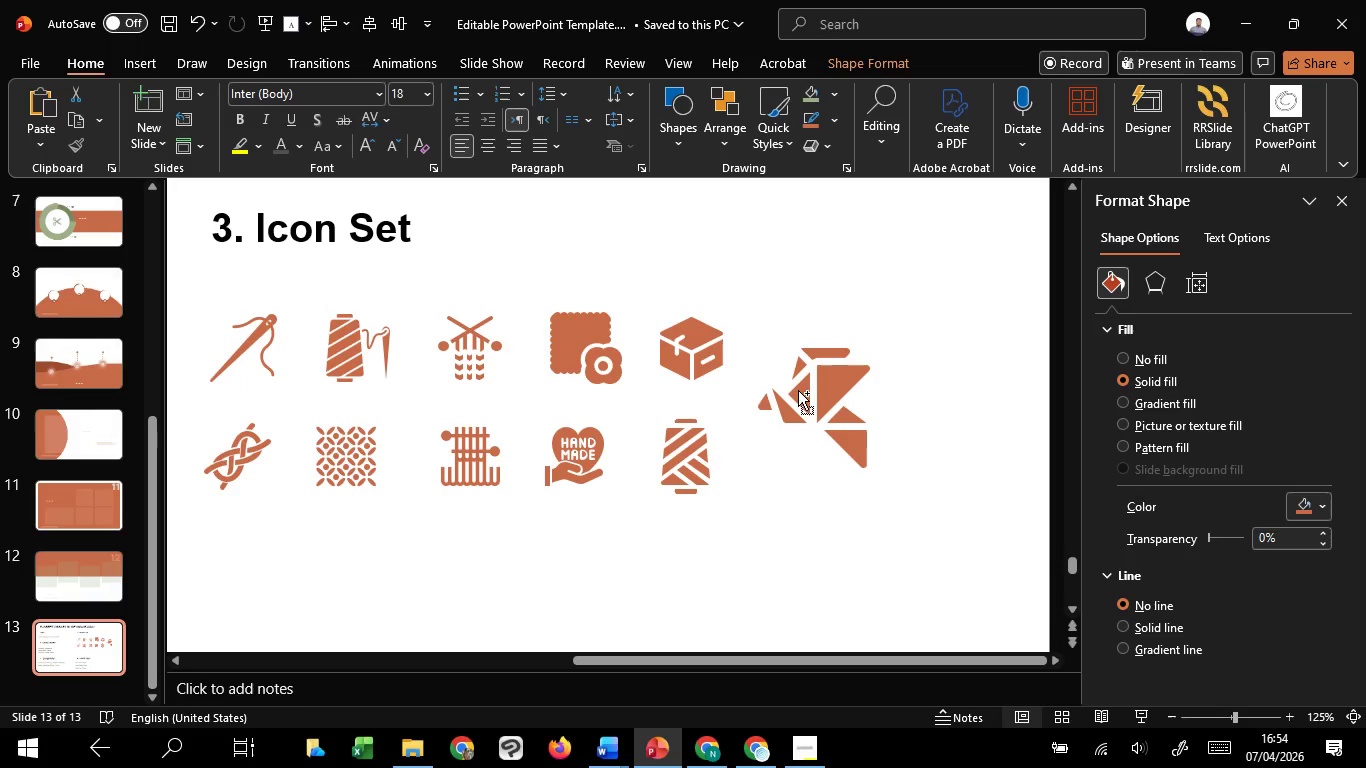 
hold_key(key=ShiftLeft, duration=1.52)
 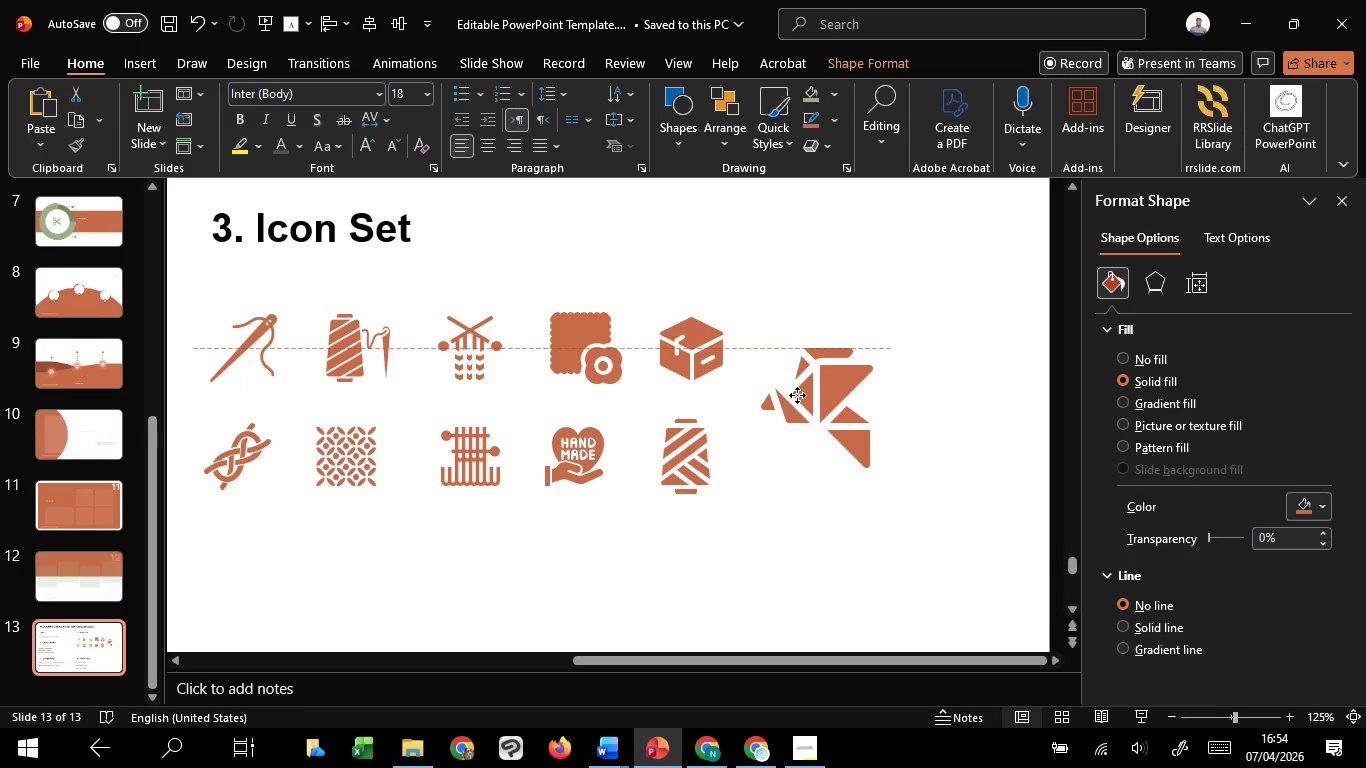 
hold_key(key=ShiftLeft, duration=1.52)
 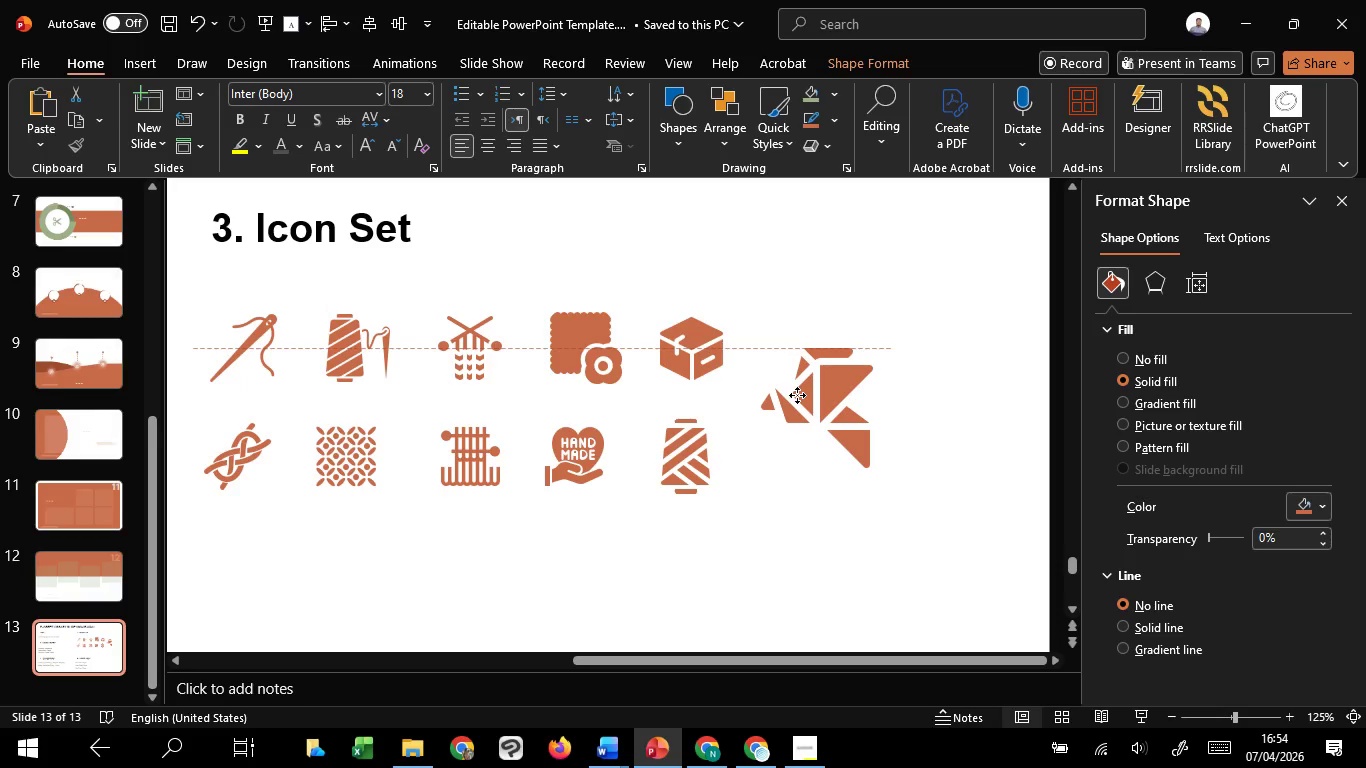 
hold_key(key=ShiftLeft, duration=1.5)
 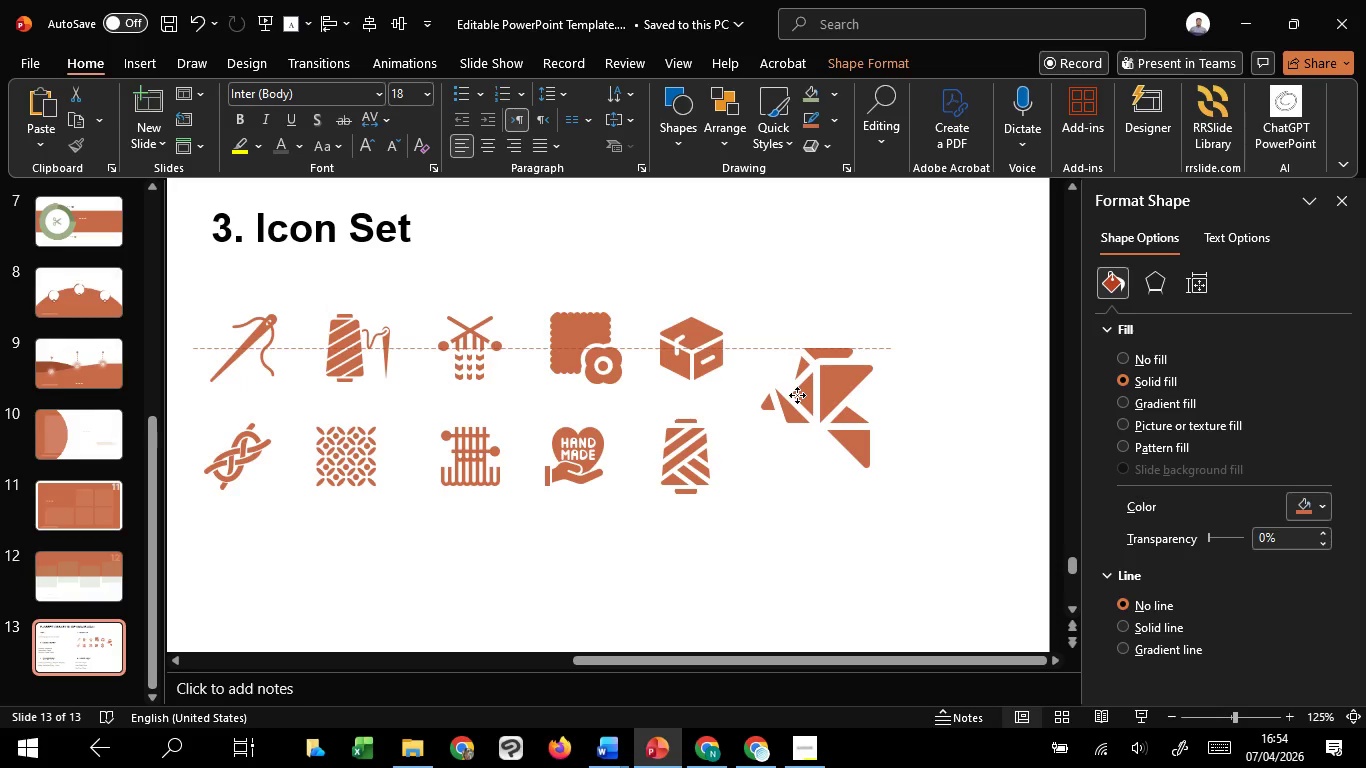 
hold_key(key=ShiftLeft, duration=1.51)
 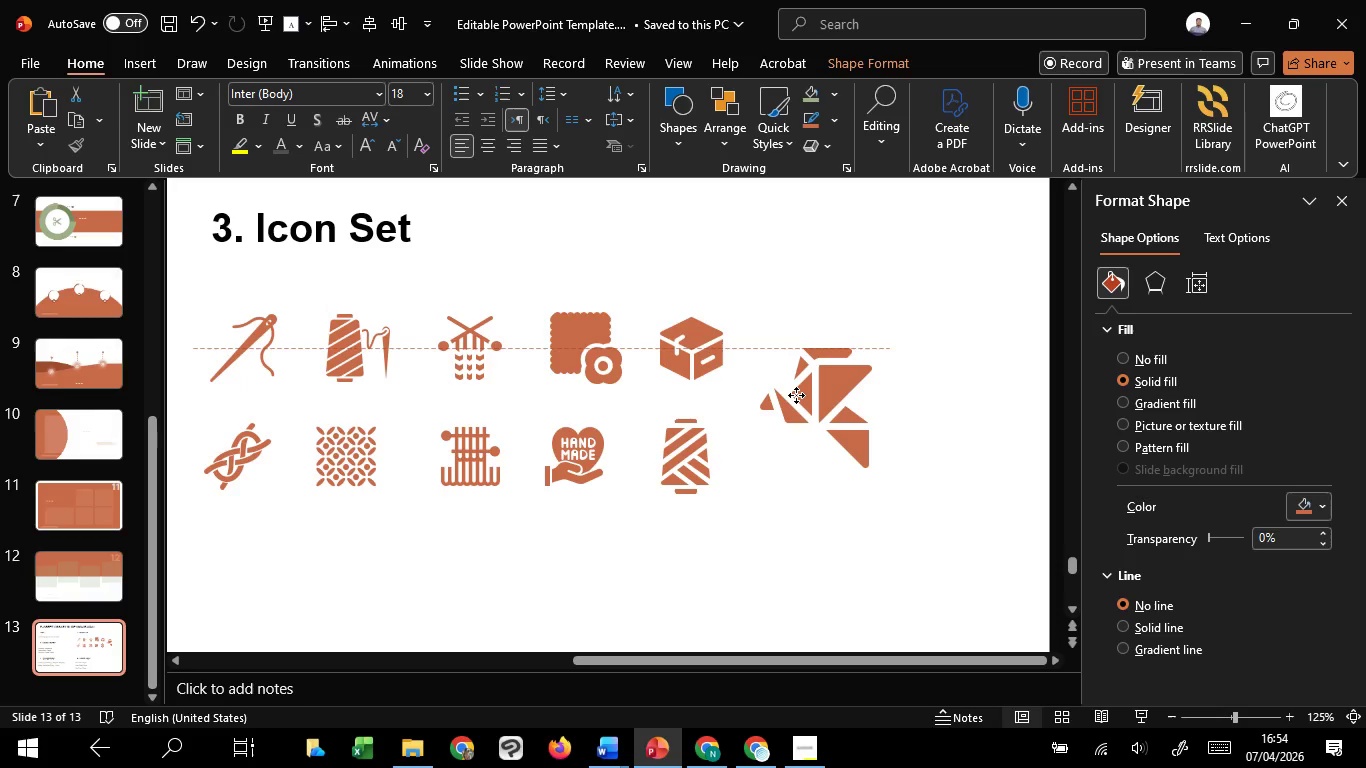 
hold_key(key=ShiftLeft, duration=1.5)
 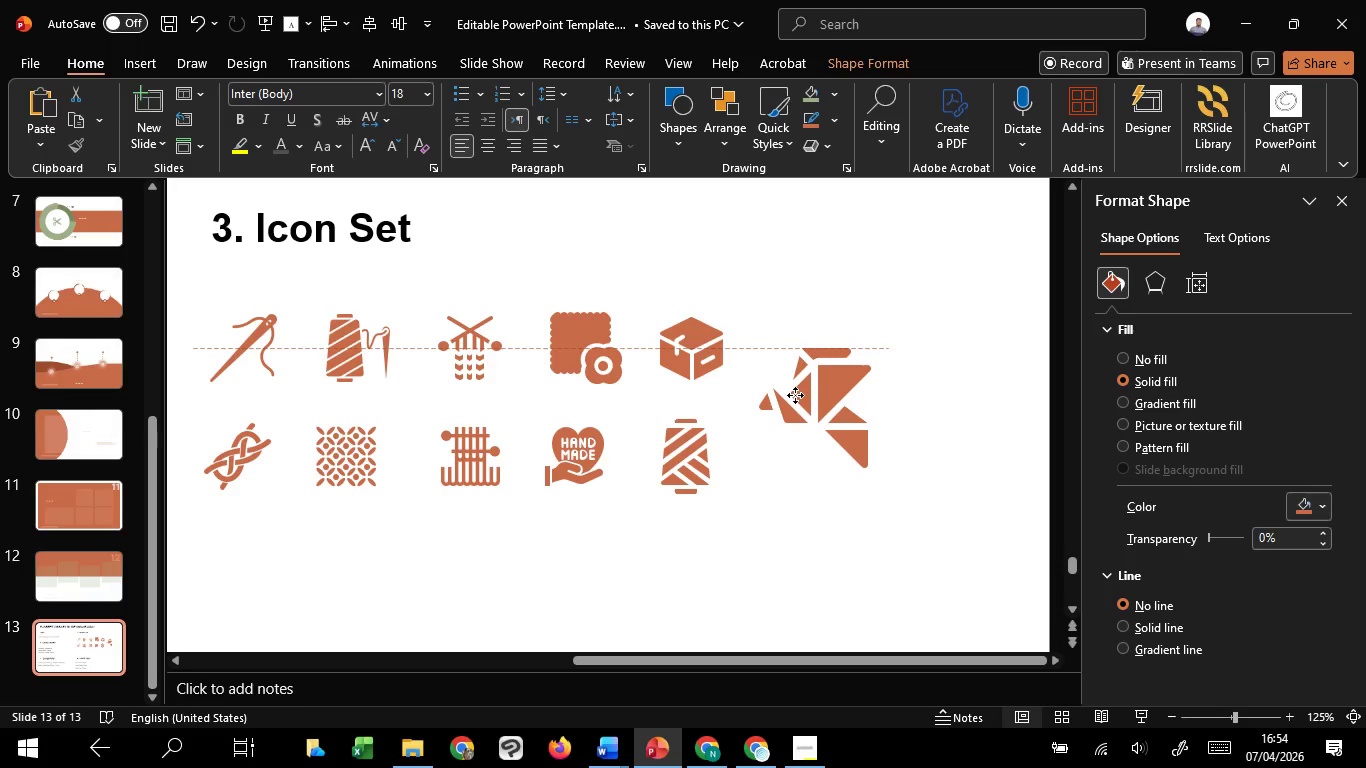 
hold_key(key=ShiftLeft, duration=1.08)
 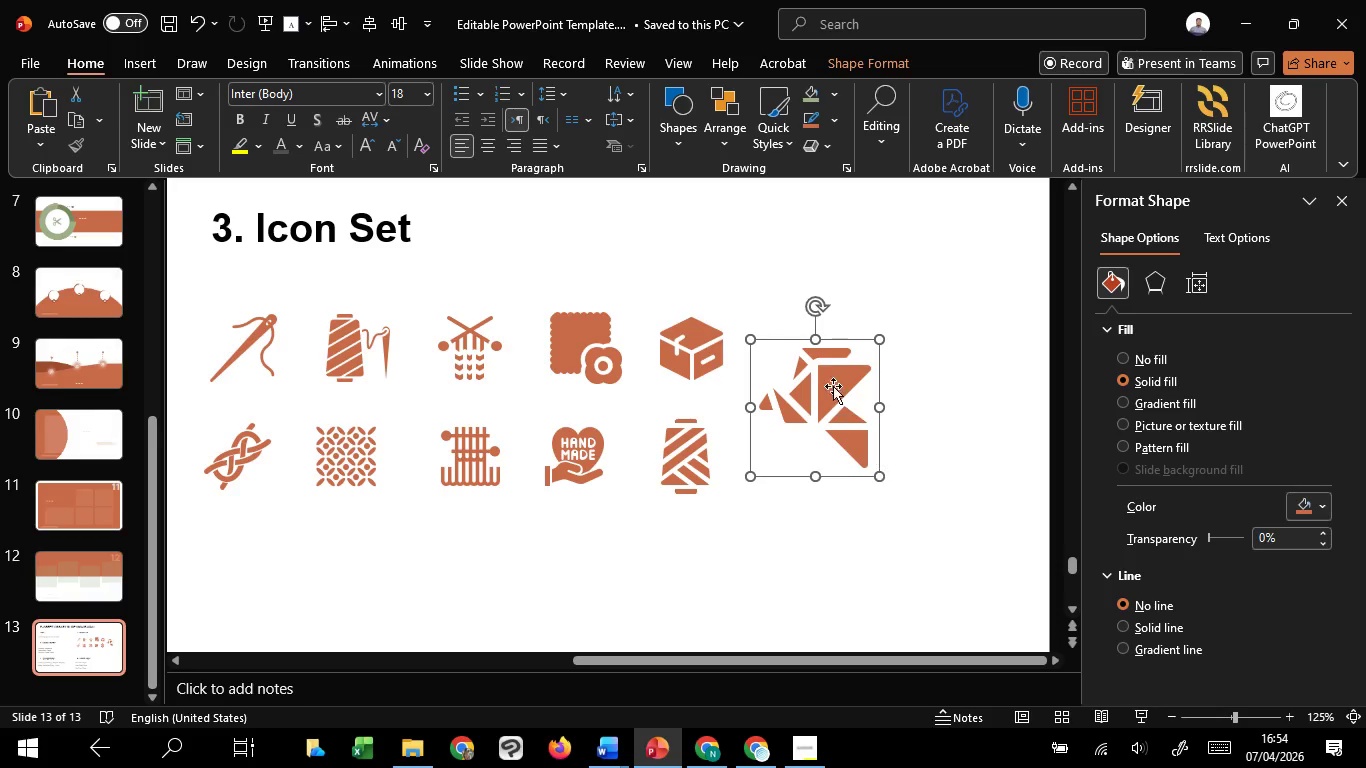 
left_click_drag(start_coordinate=[832, 386], to_coordinate=[825, 385])
 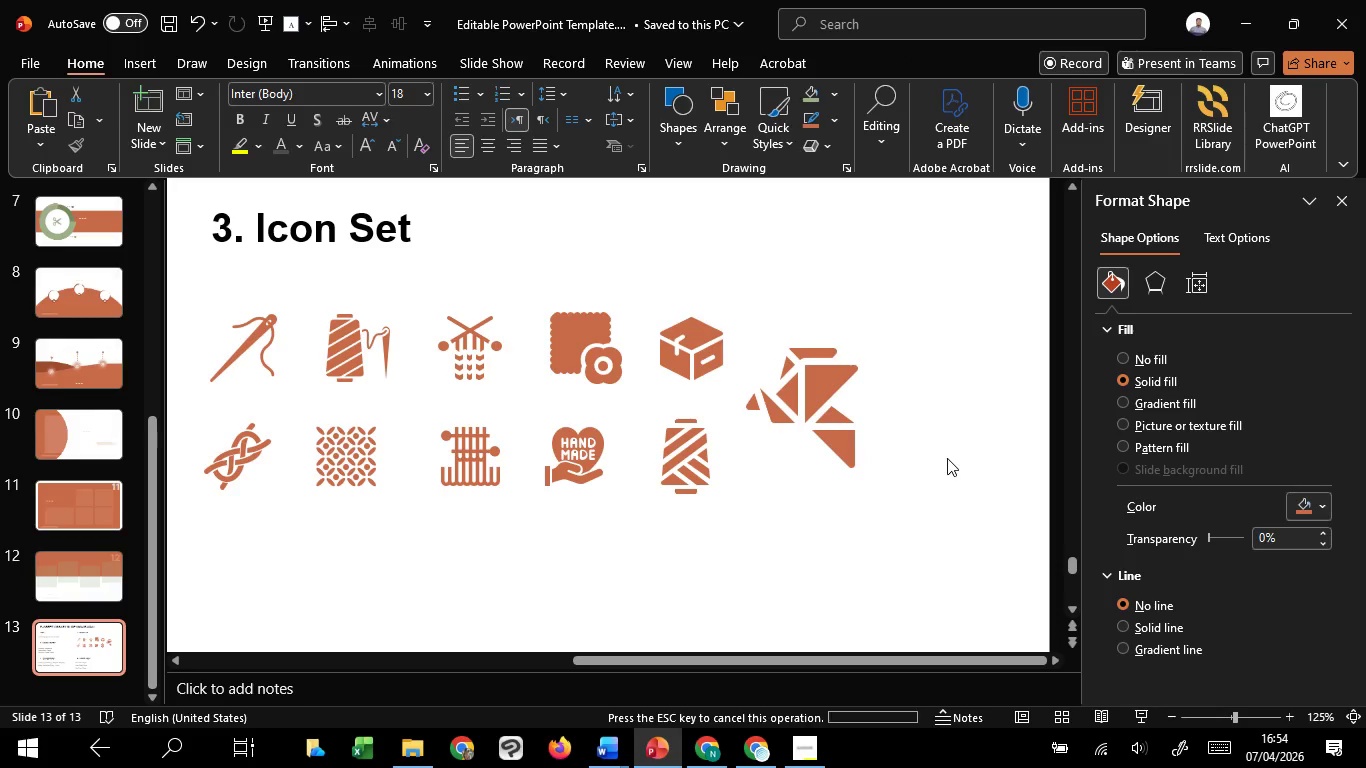 
hold_key(key=ShiftLeft, duration=1.5)
 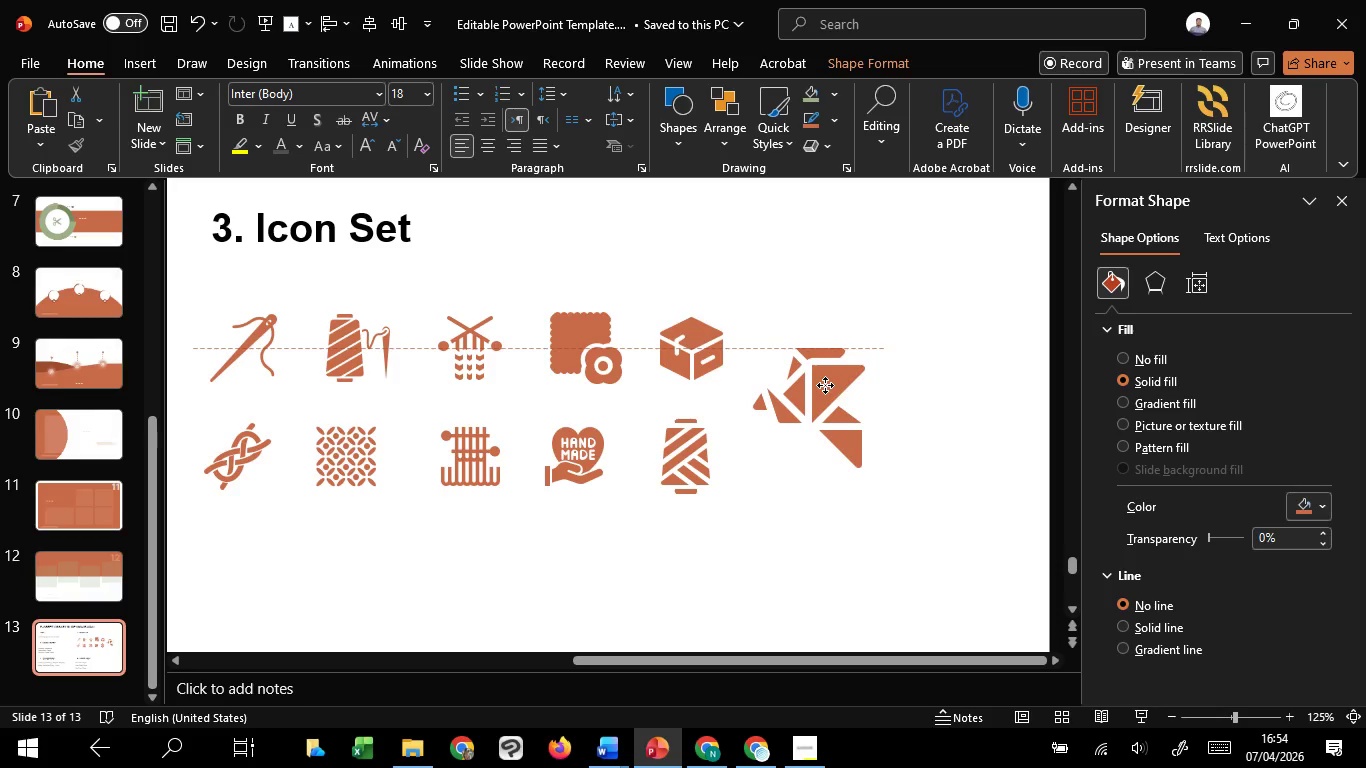 
hold_key(key=ShiftLeft, duration=1.5)
 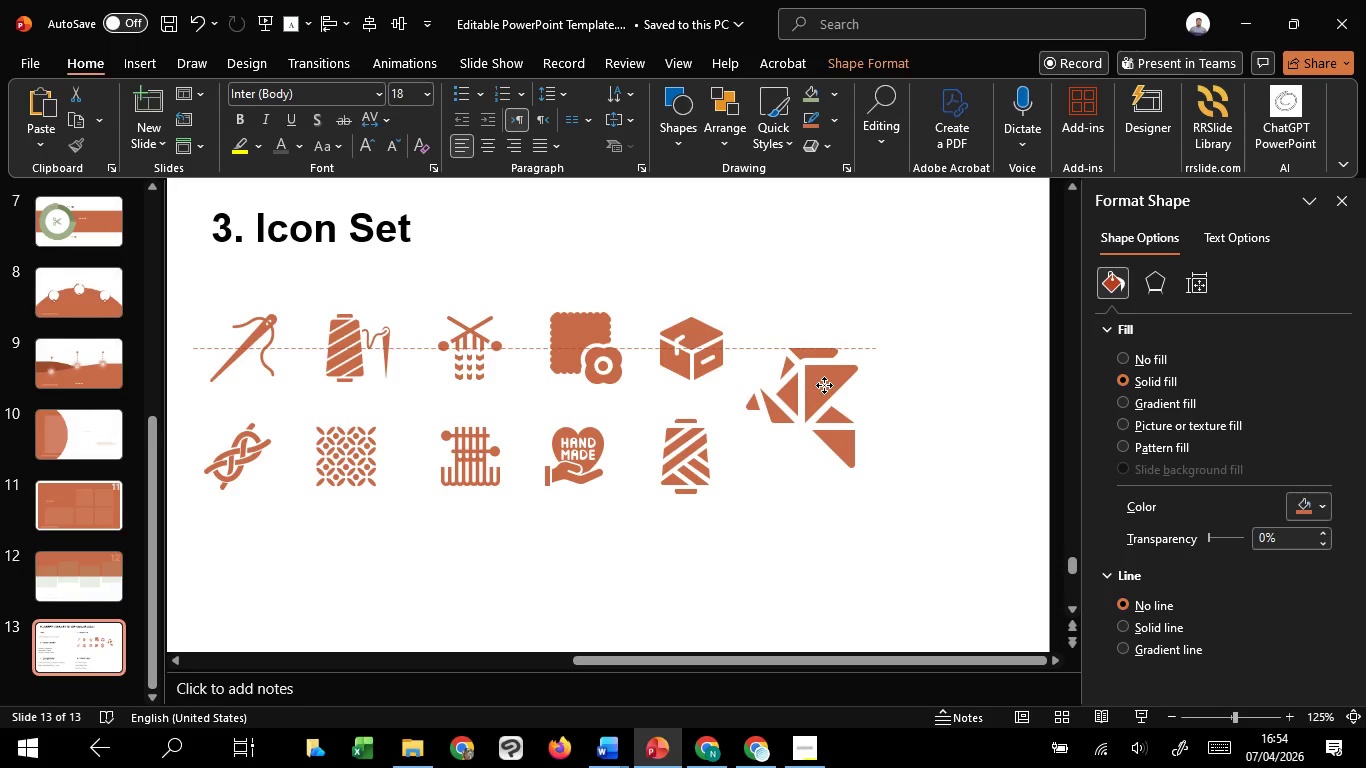 
hold_key(key=ShiftLeft, duration=1.52)
 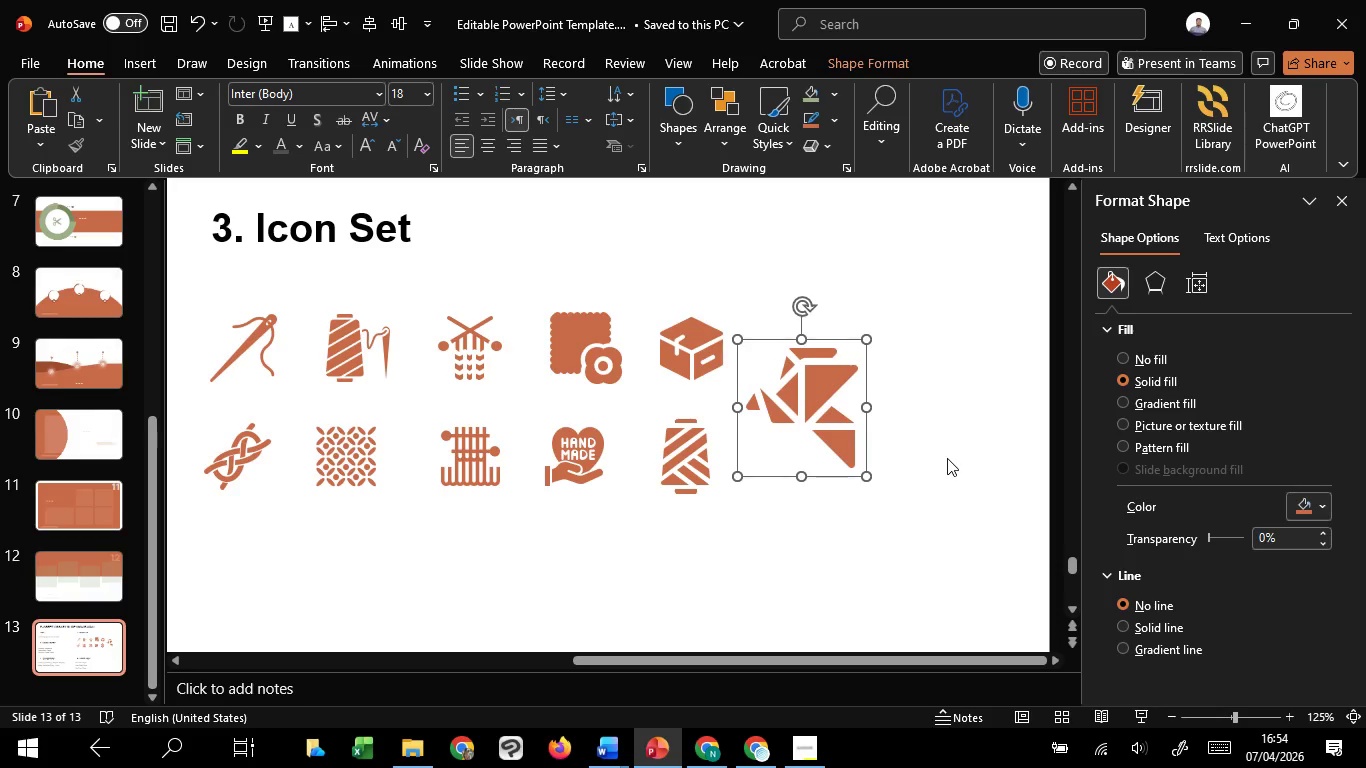 
hold_key(key=ShiftLeft, duration=0.33)
 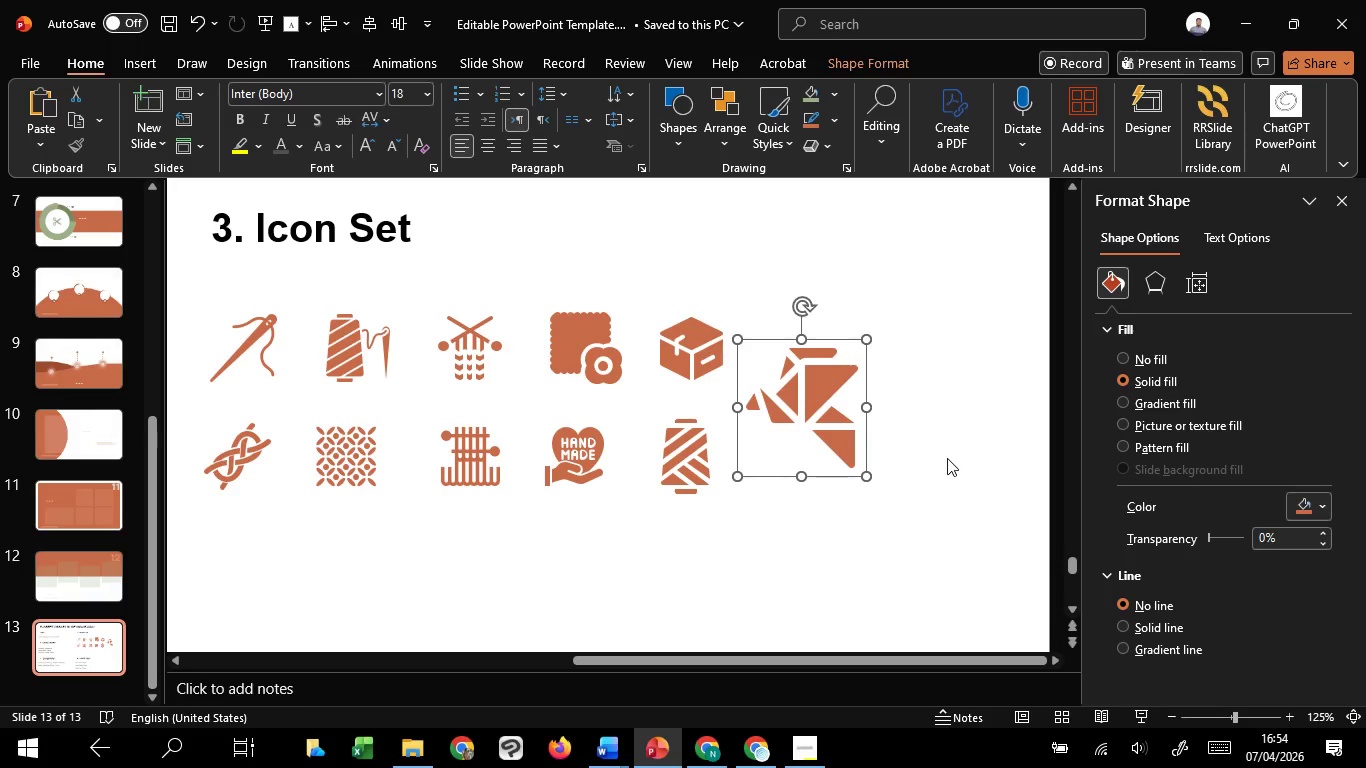 
left_click([947, 458])
 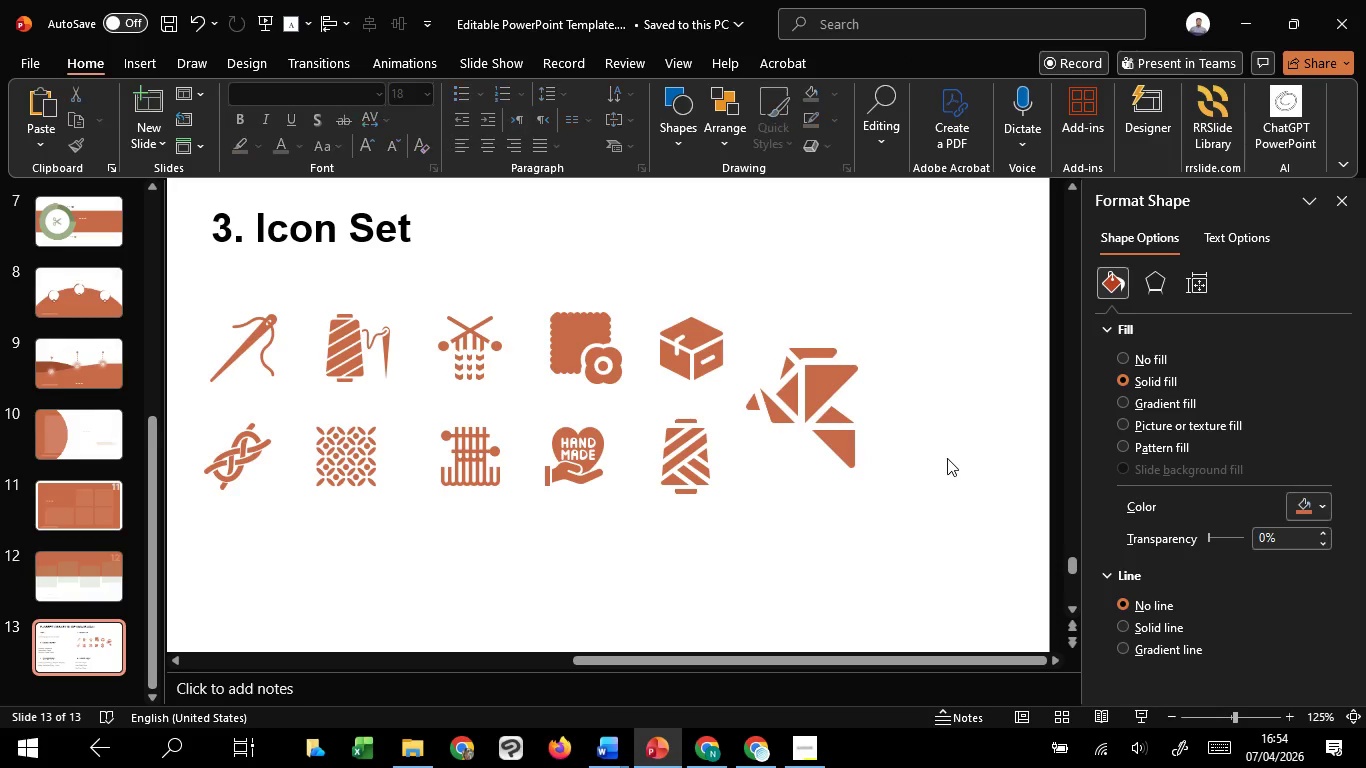 
hold_key(key=ControlLeft, duration=1.5)
scroll: coordinate [947, 458], scroll_direction: down, amount: 1.0
 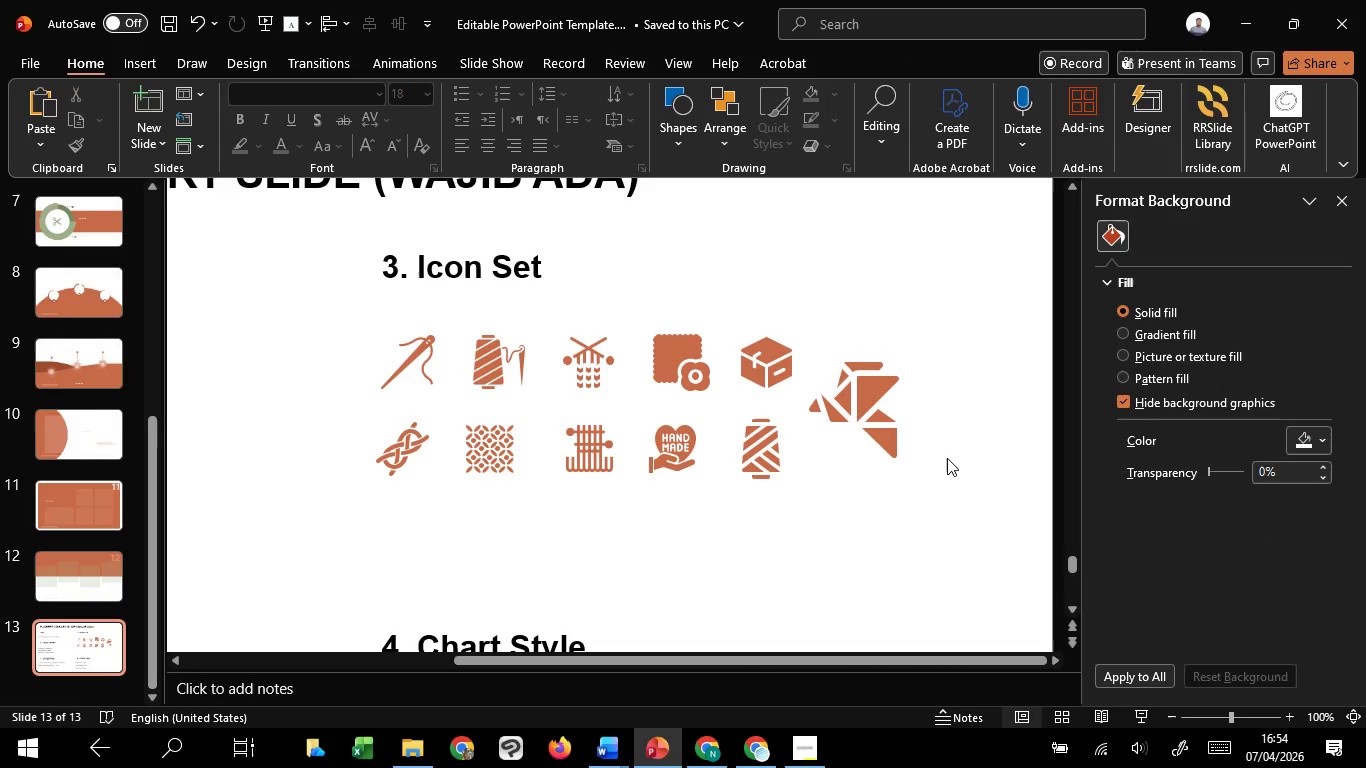 
hold_key(key=ControlLeft, duration=1.14)
scroll: coordinate [947, 458], scroll_direction: down, amount: 2.0
 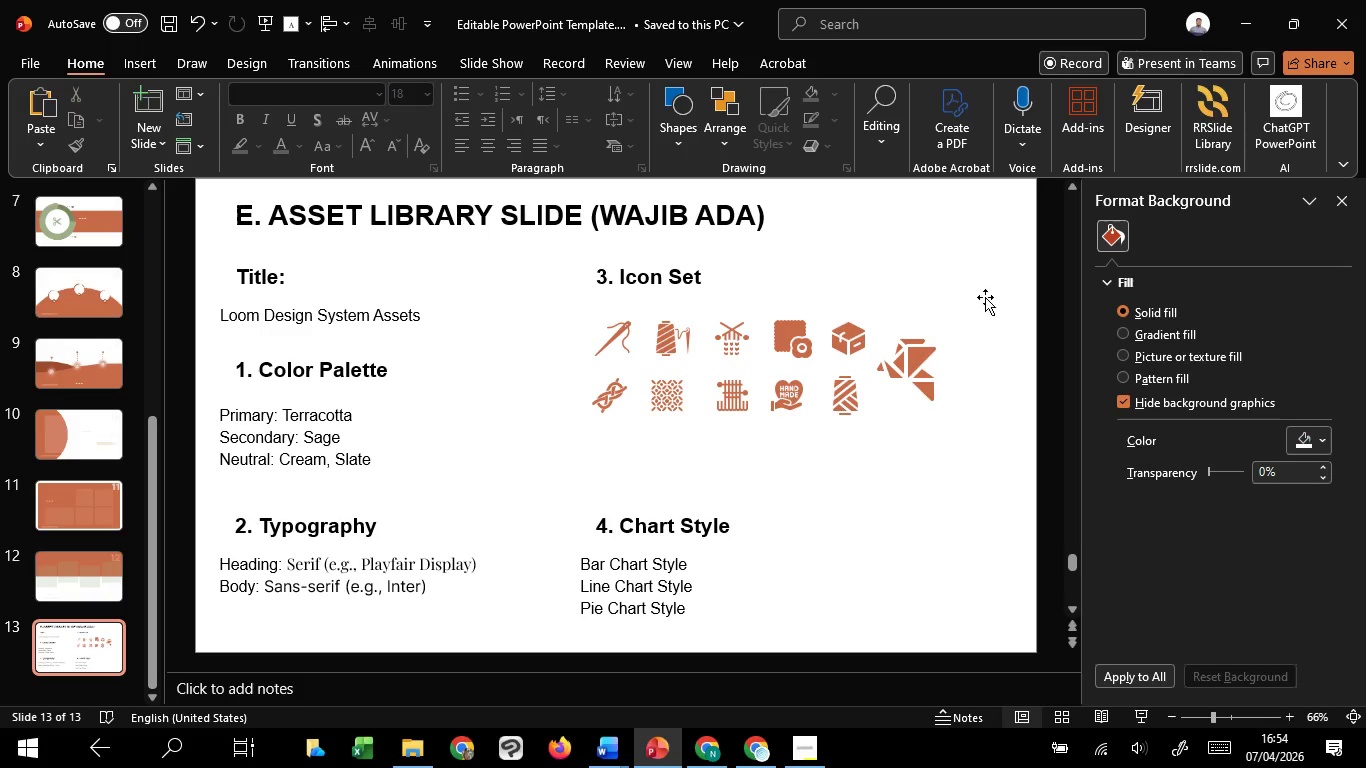 
left_click_drag(start_coordinate=[985, 297], to_coordinate=[959, 327])
 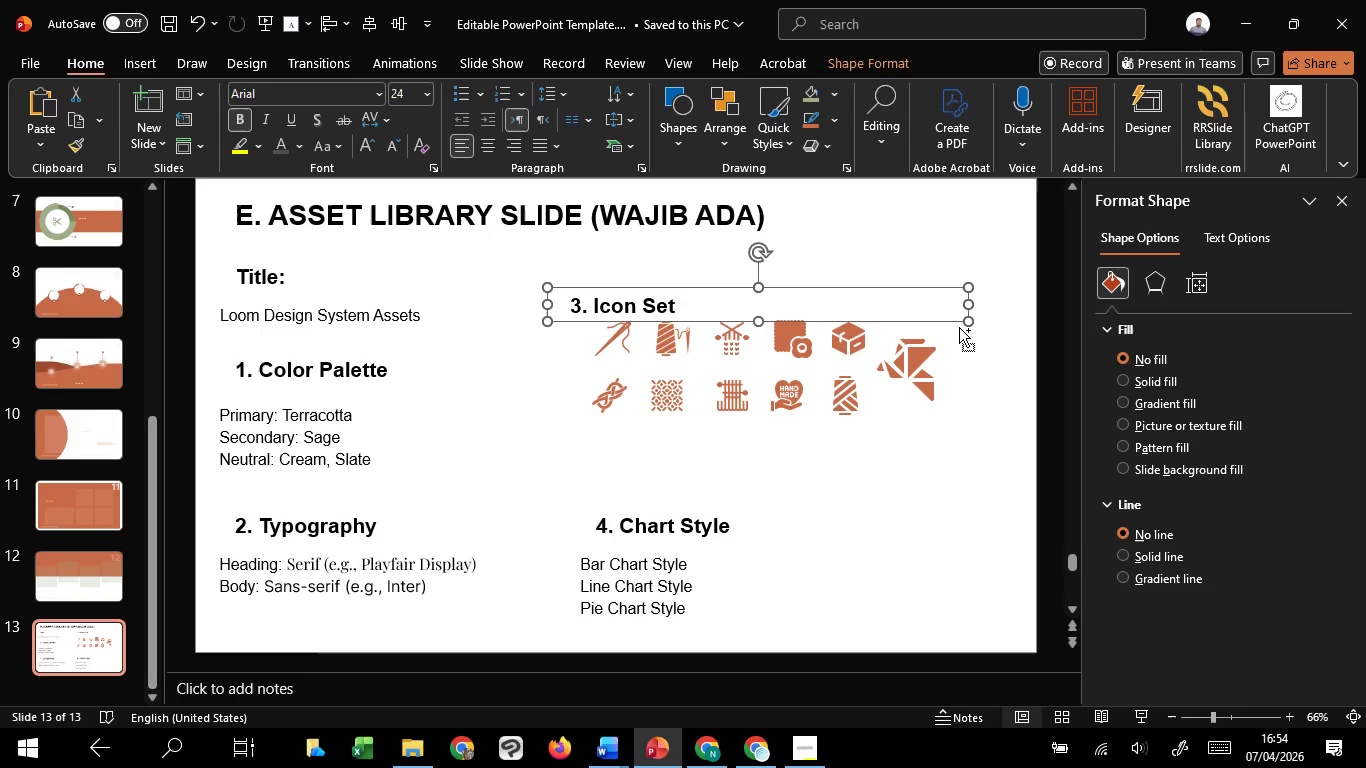 
key(Control+Z)
 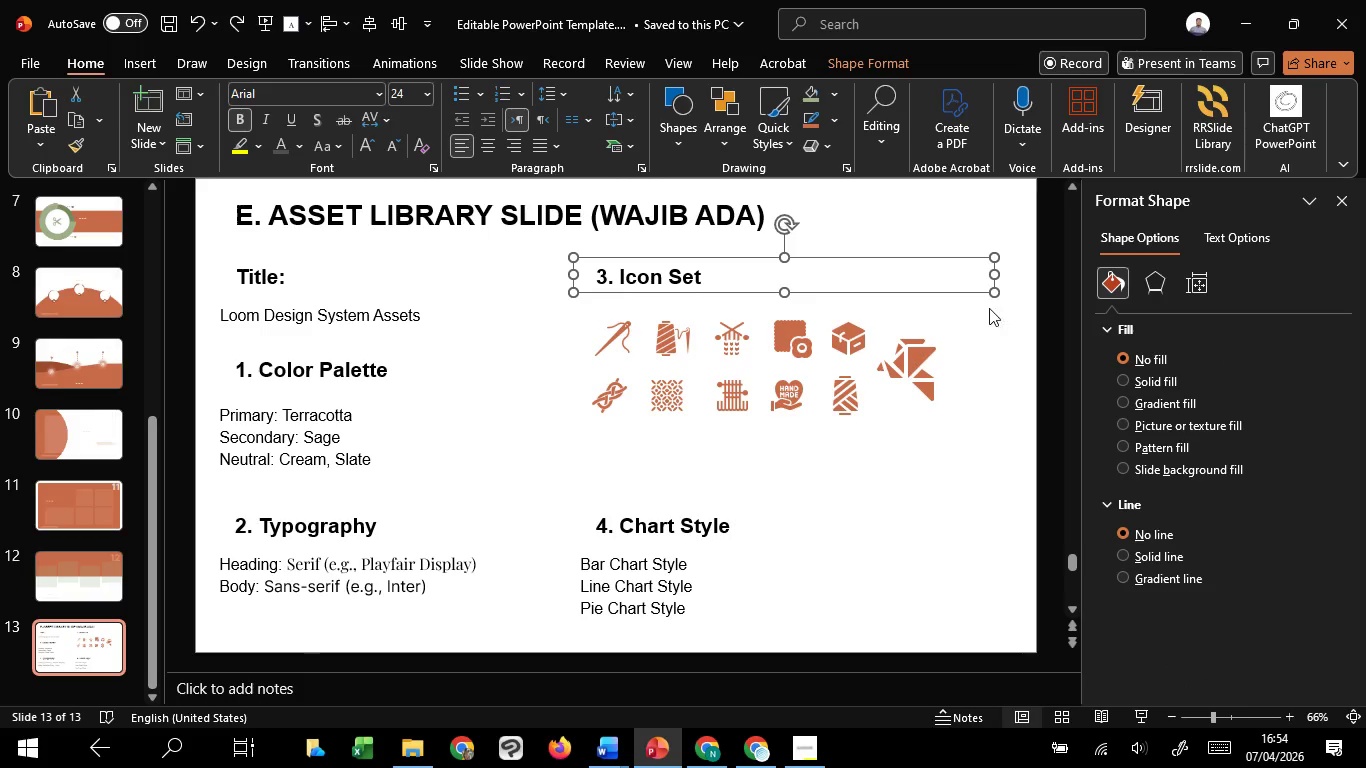 
left_click([1001, 303])
 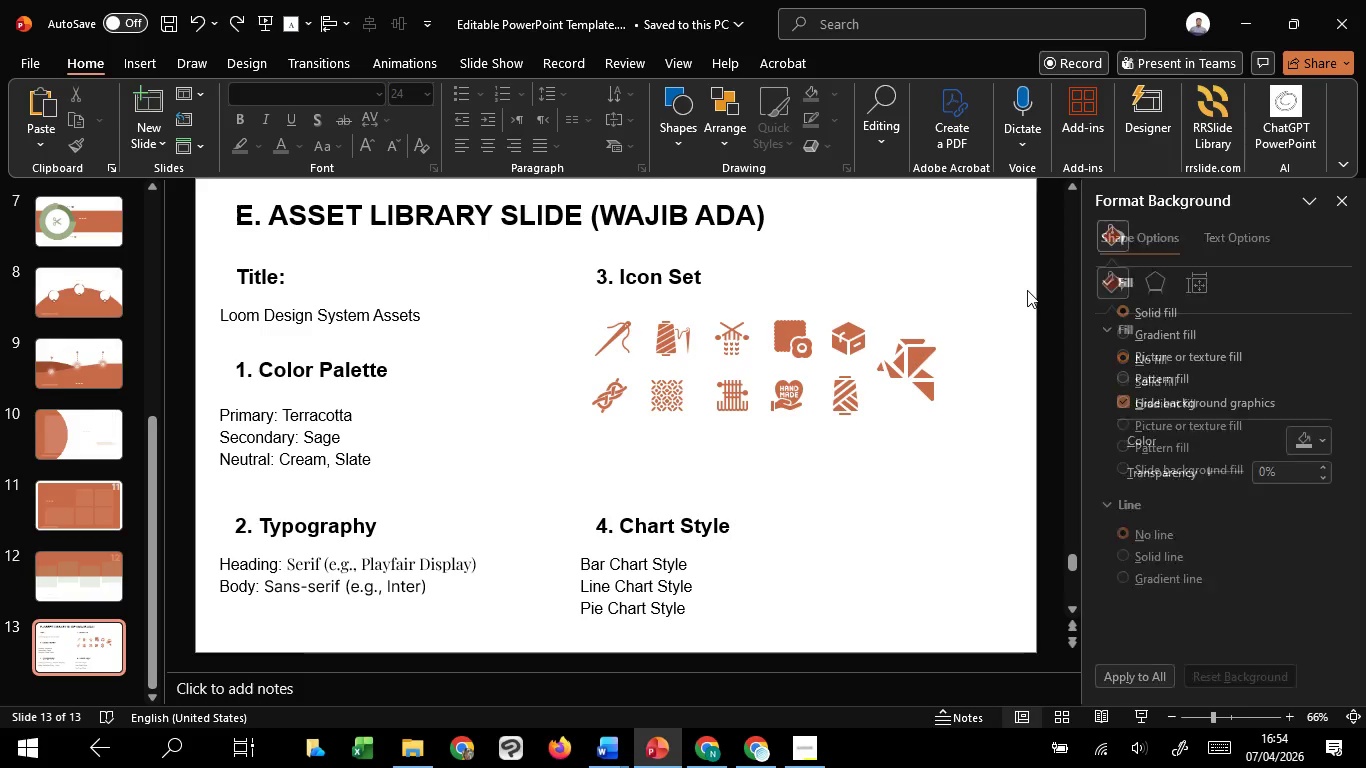 
left_click_drag(start_coordinate=[1027, 290], to_coordinate=[536, 498])
 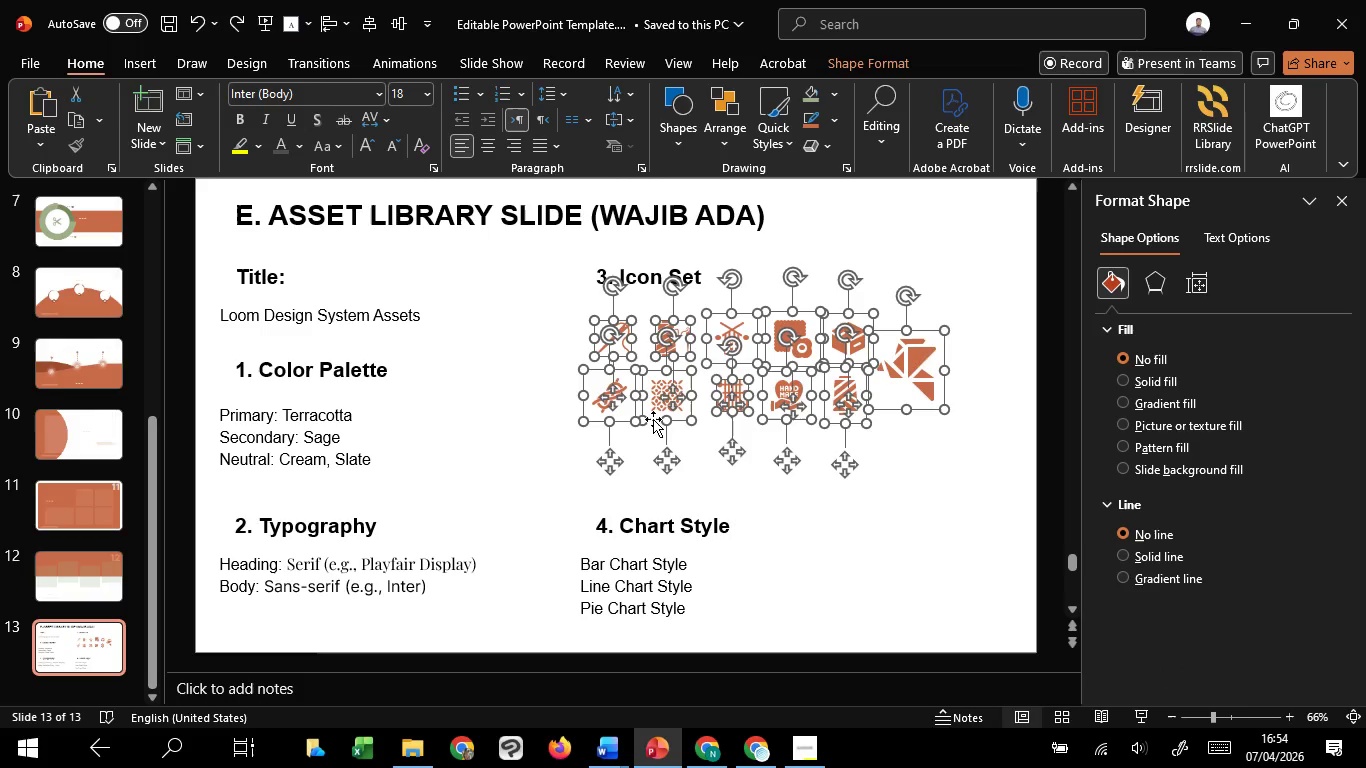 
left_click_drag(start_coordinate=[653, 419], to_coordinate=[644, 428])
 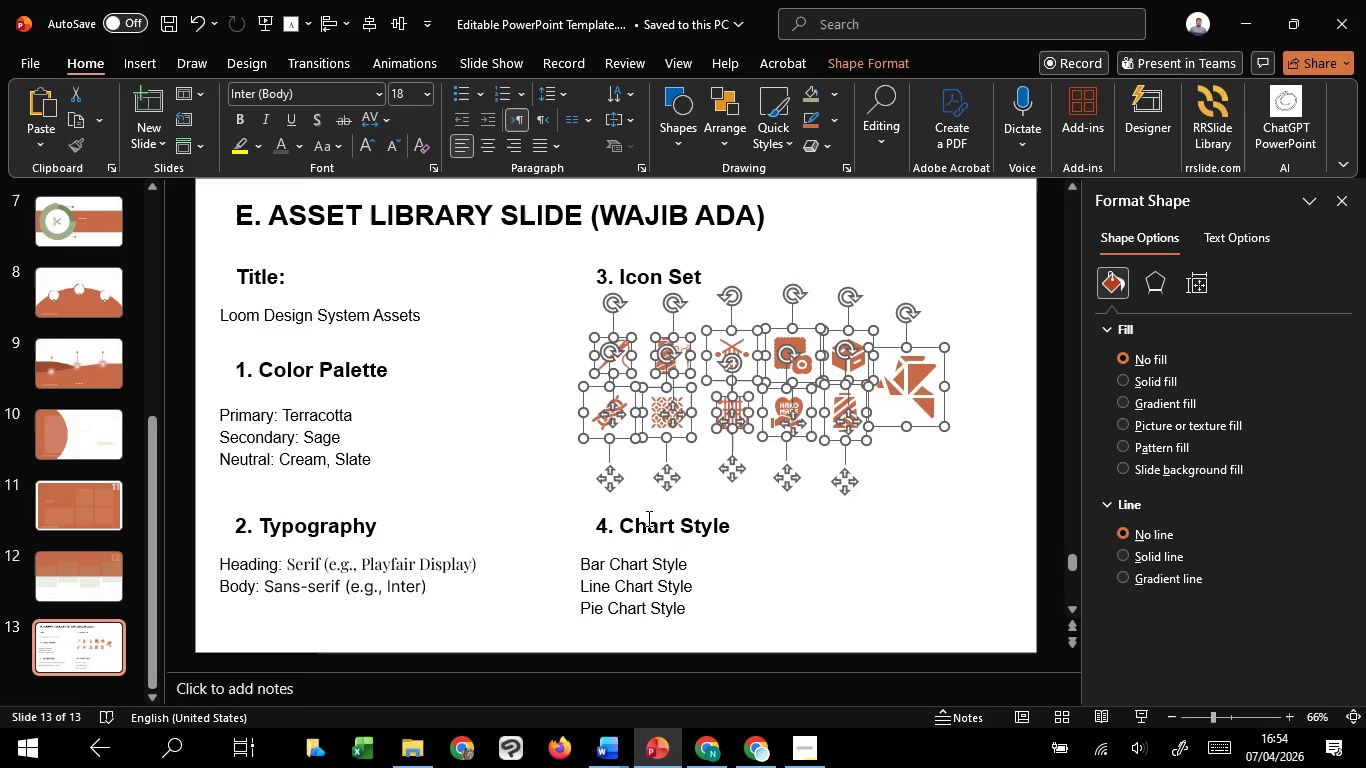 
hold_key(key=ShiftLeft, duration=1.52)
 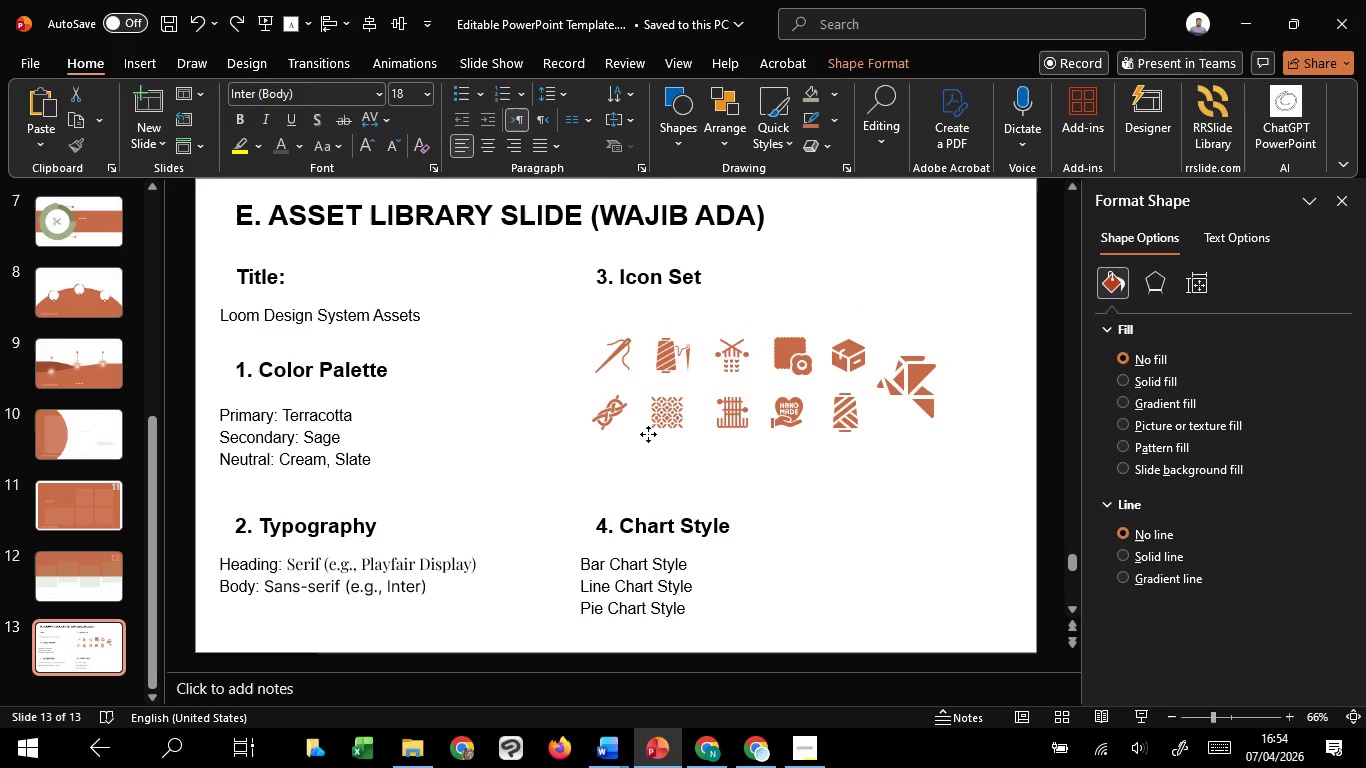 
hold_key(key=ShiftLeft, duration=1.51)
 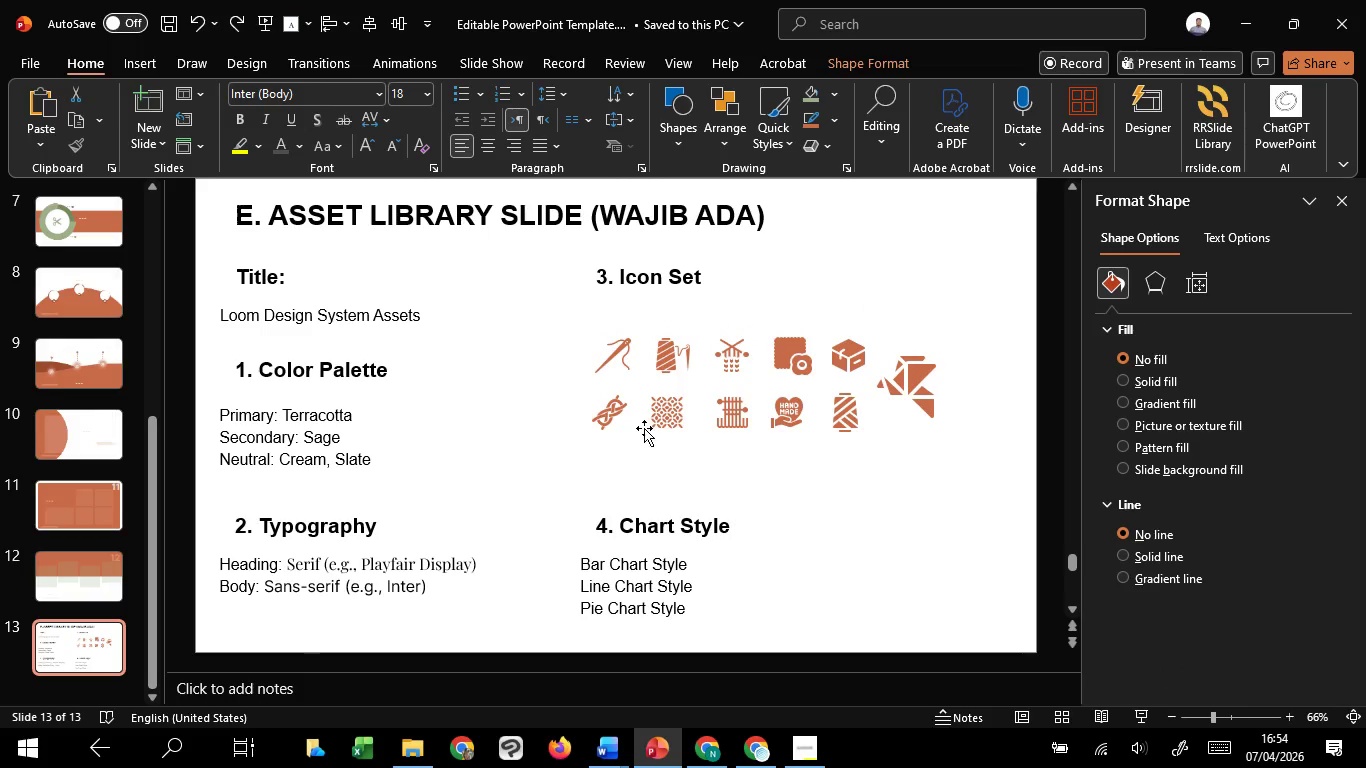 
hold_key(key=ShiftLeft, duration=0.83)
 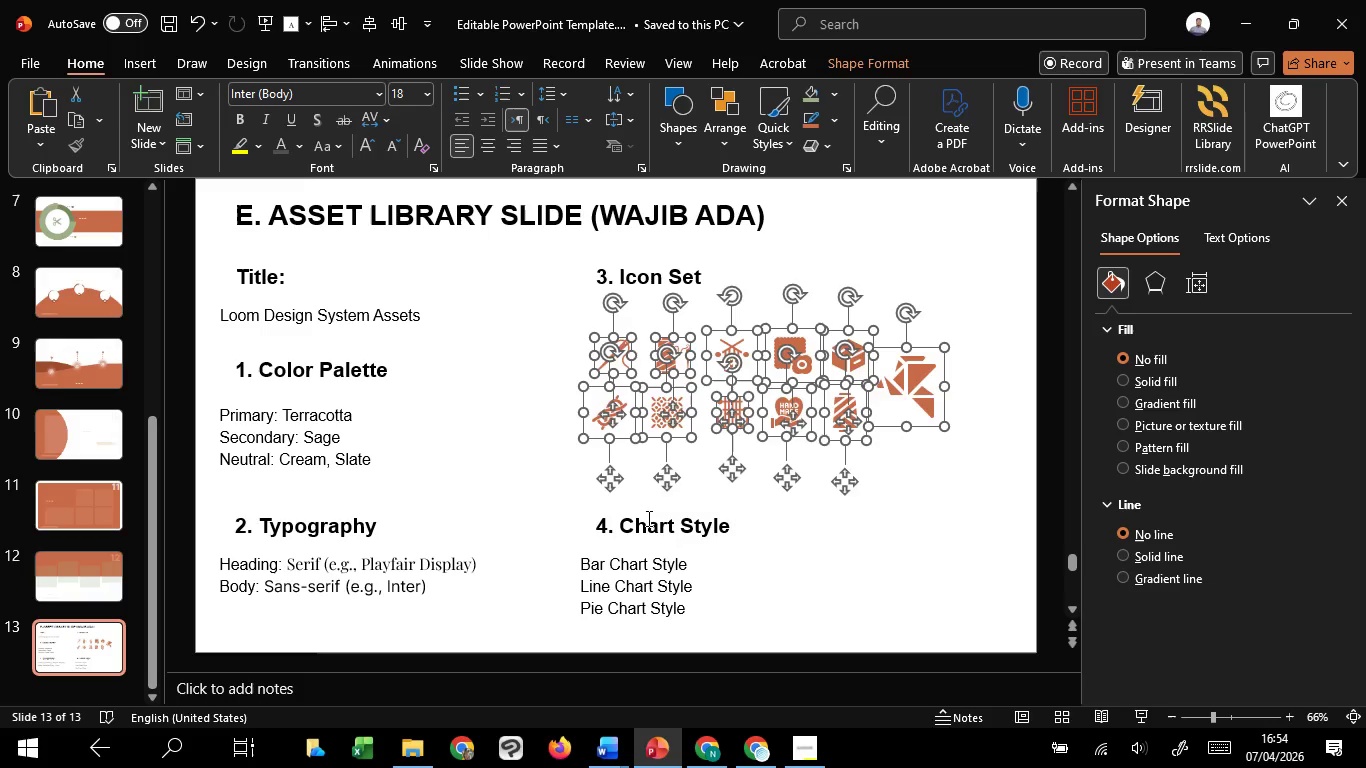 
left_click([647, 519])
 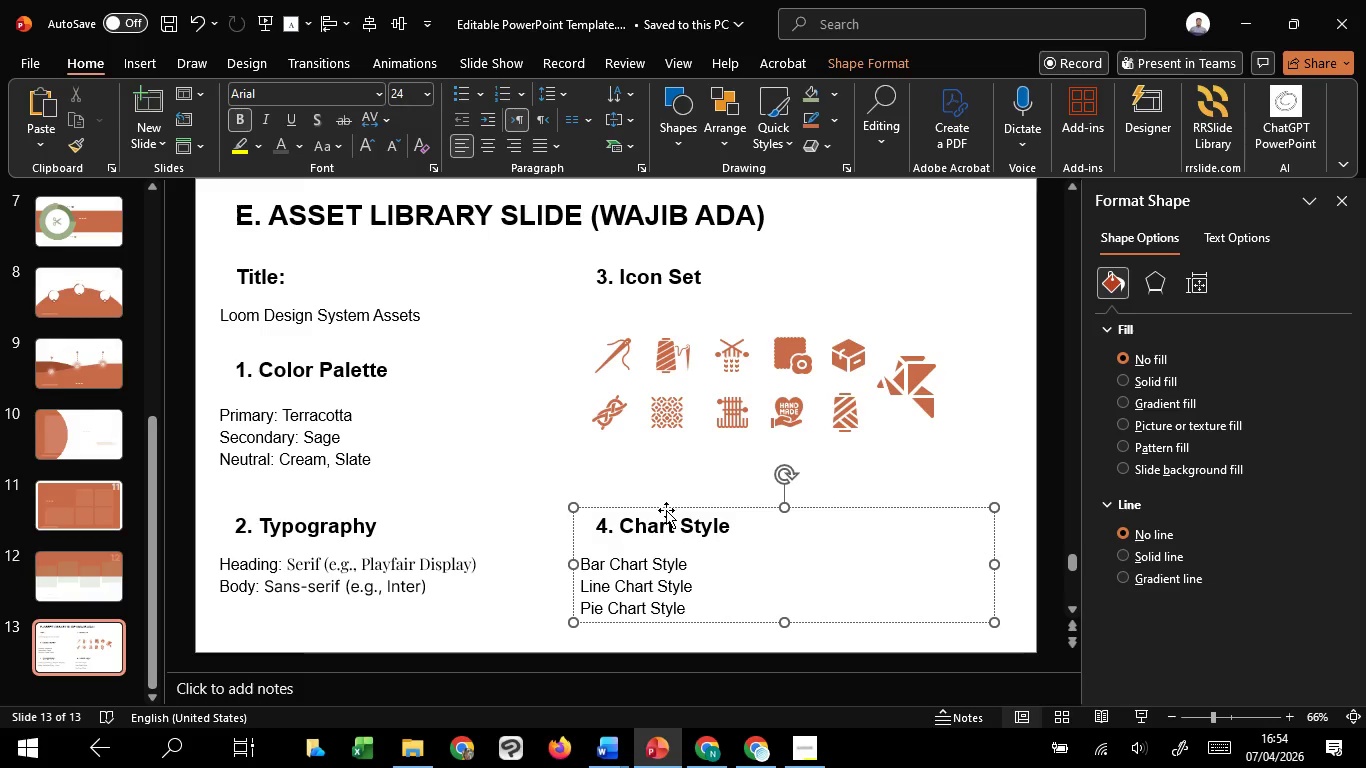 
left_click_drag(start_coordinate=[666, 510], to_coordinate=[676, 465])
 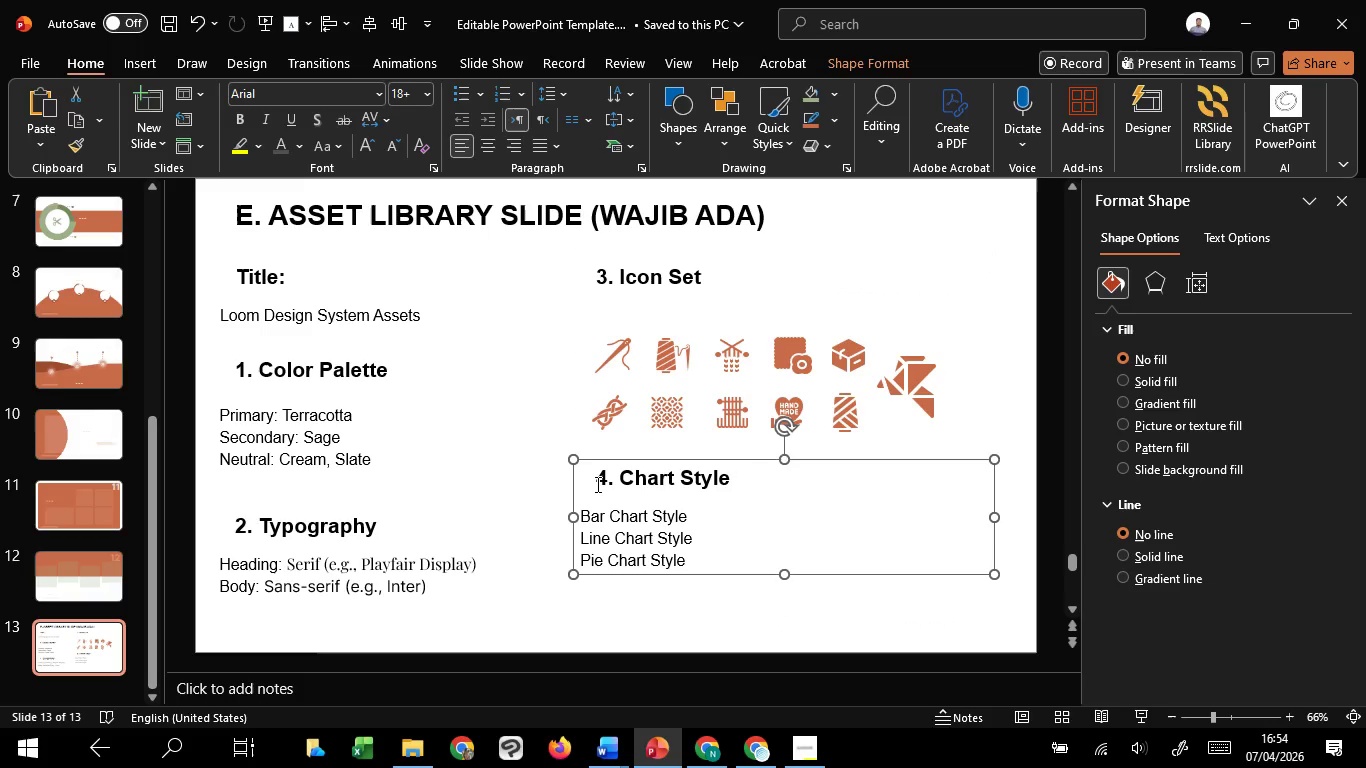 
key(Shift+ShiftLeft)
 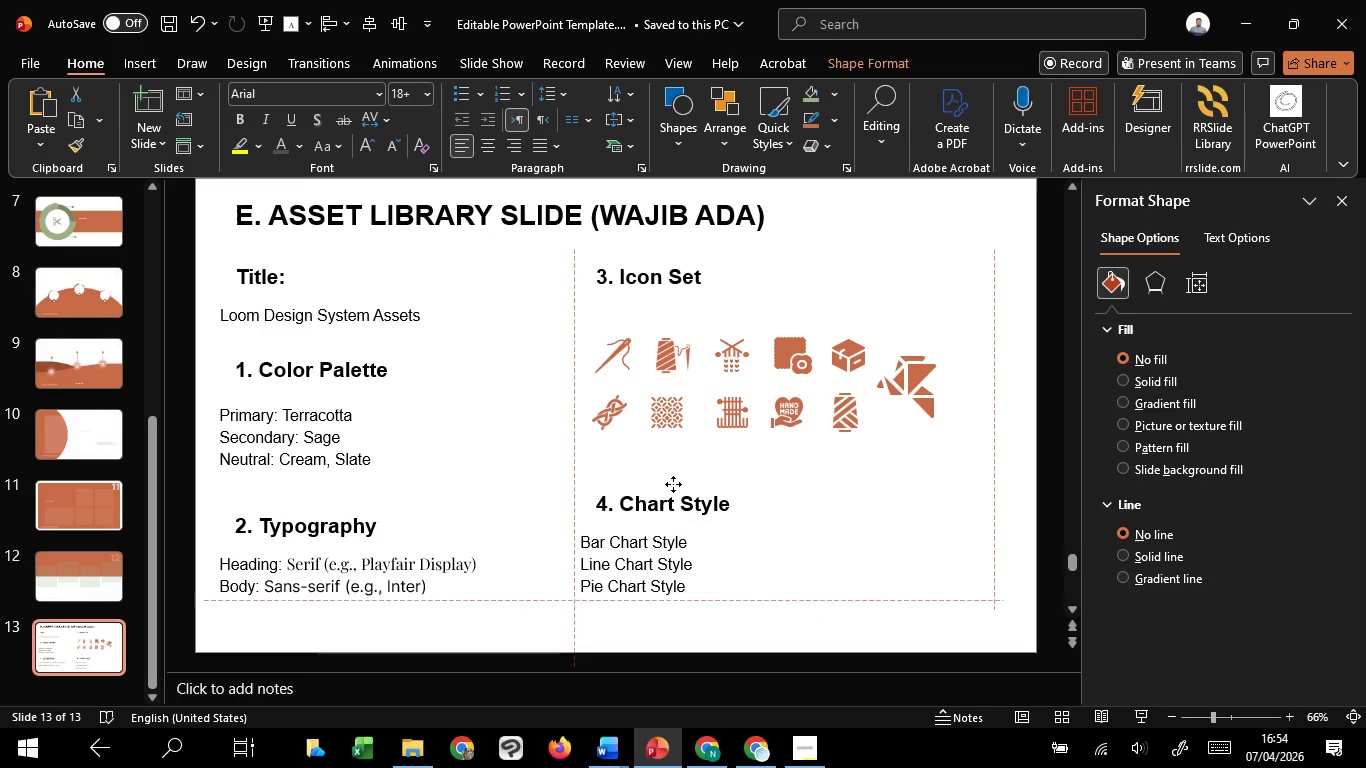 
hold_key(key=ShiftLeft, duration=1.52)
 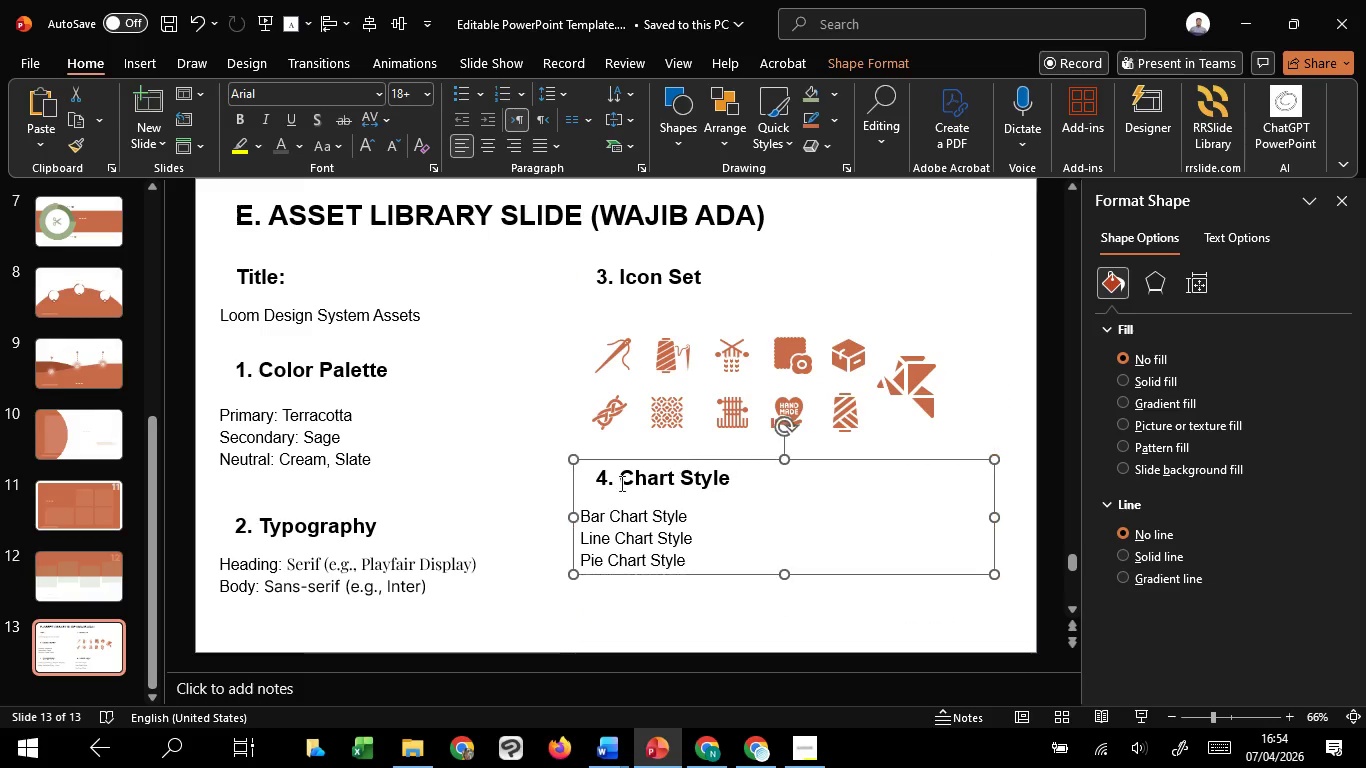 
key(Shift+ShiftLeft)
 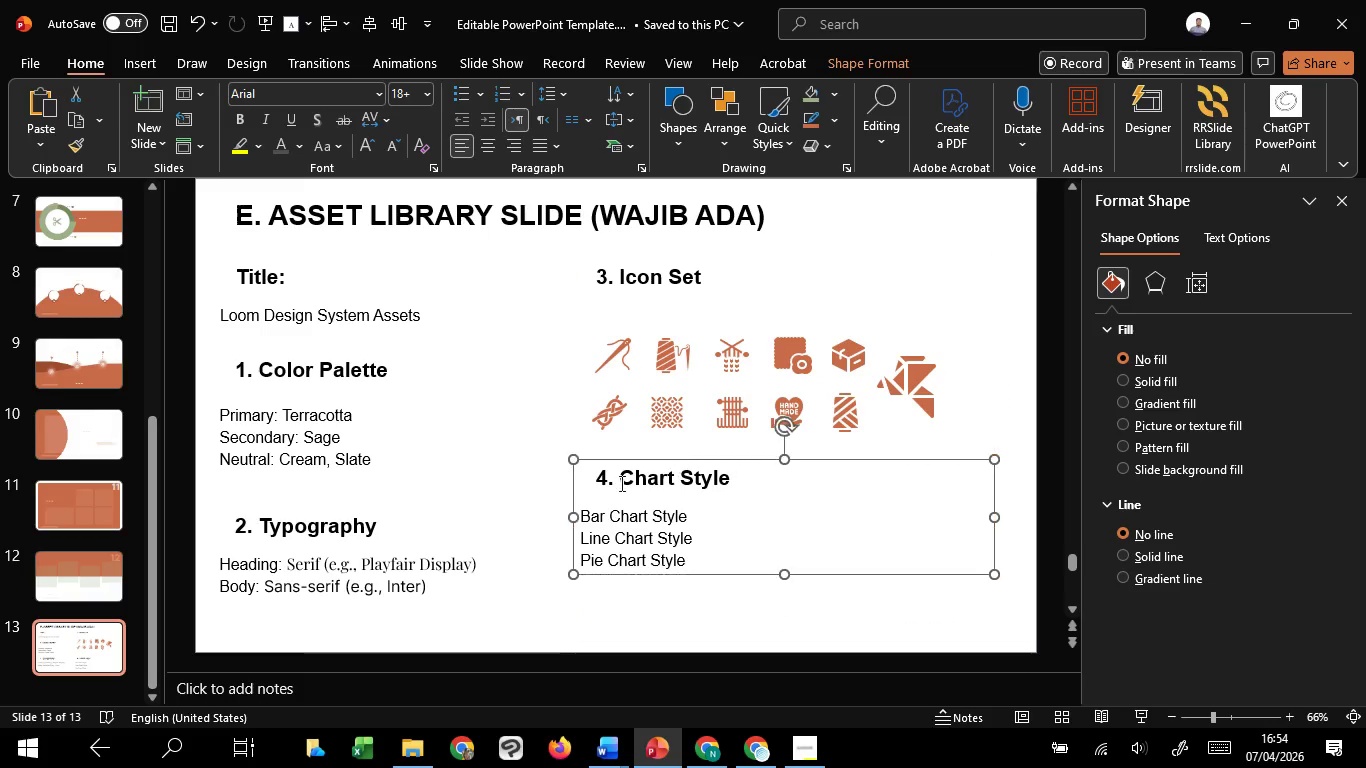 
key(Shift+ShiftLeft)
 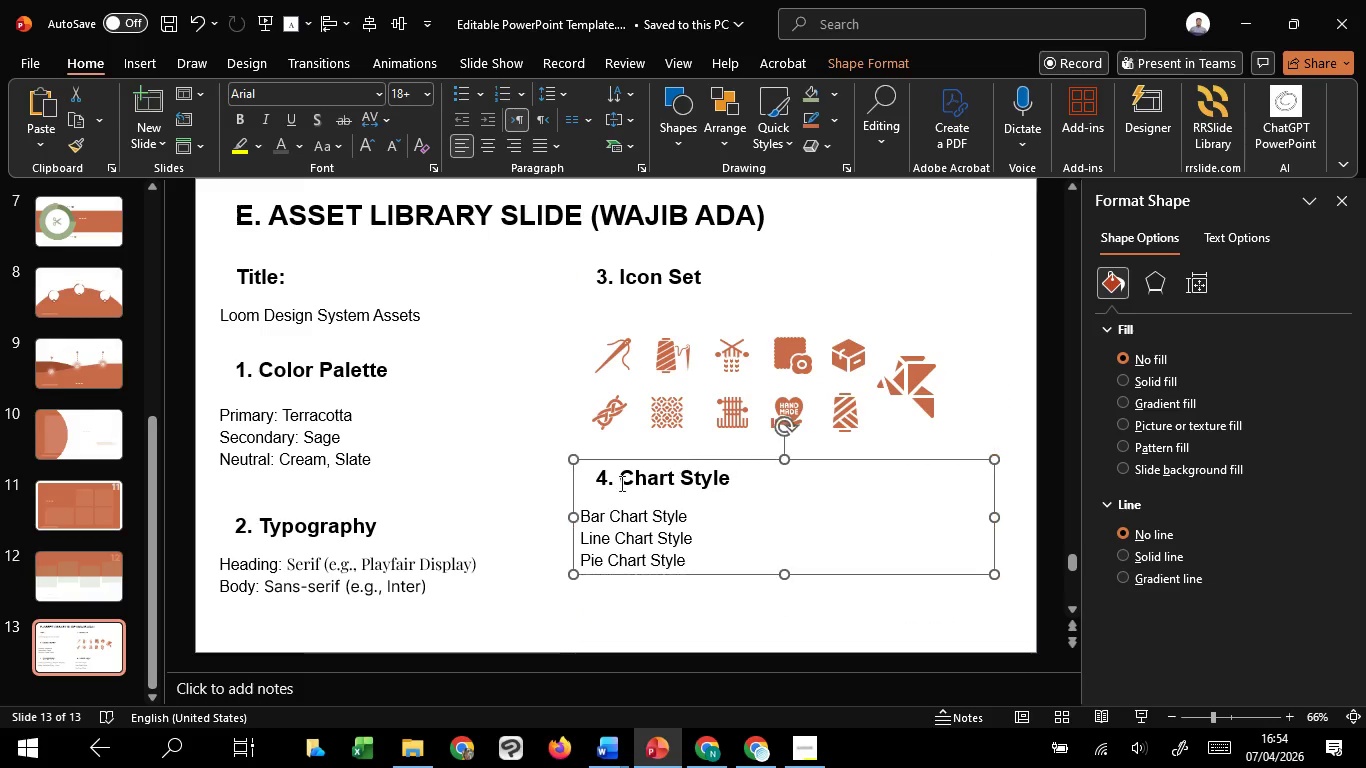 
key(Shift+ShiftLeft)
 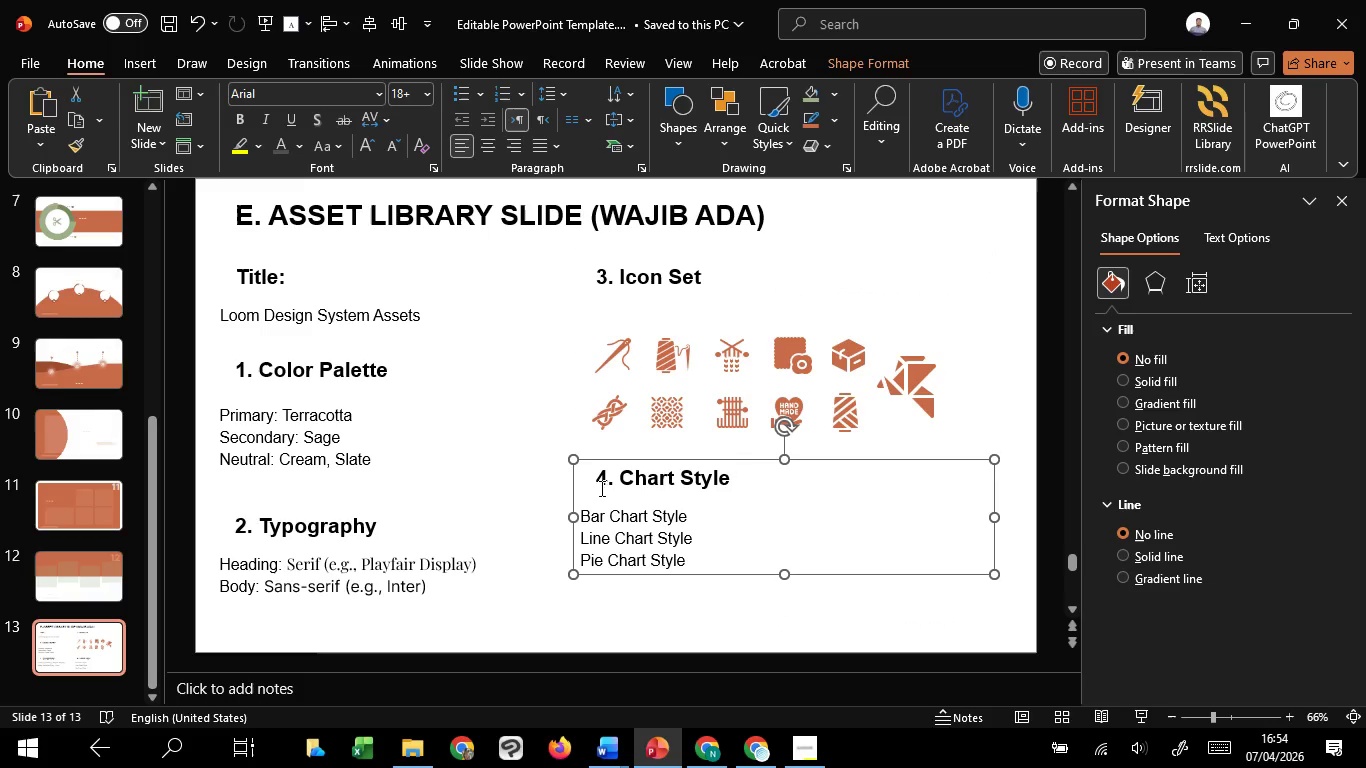 
key(Shift+ShiftLeft)
 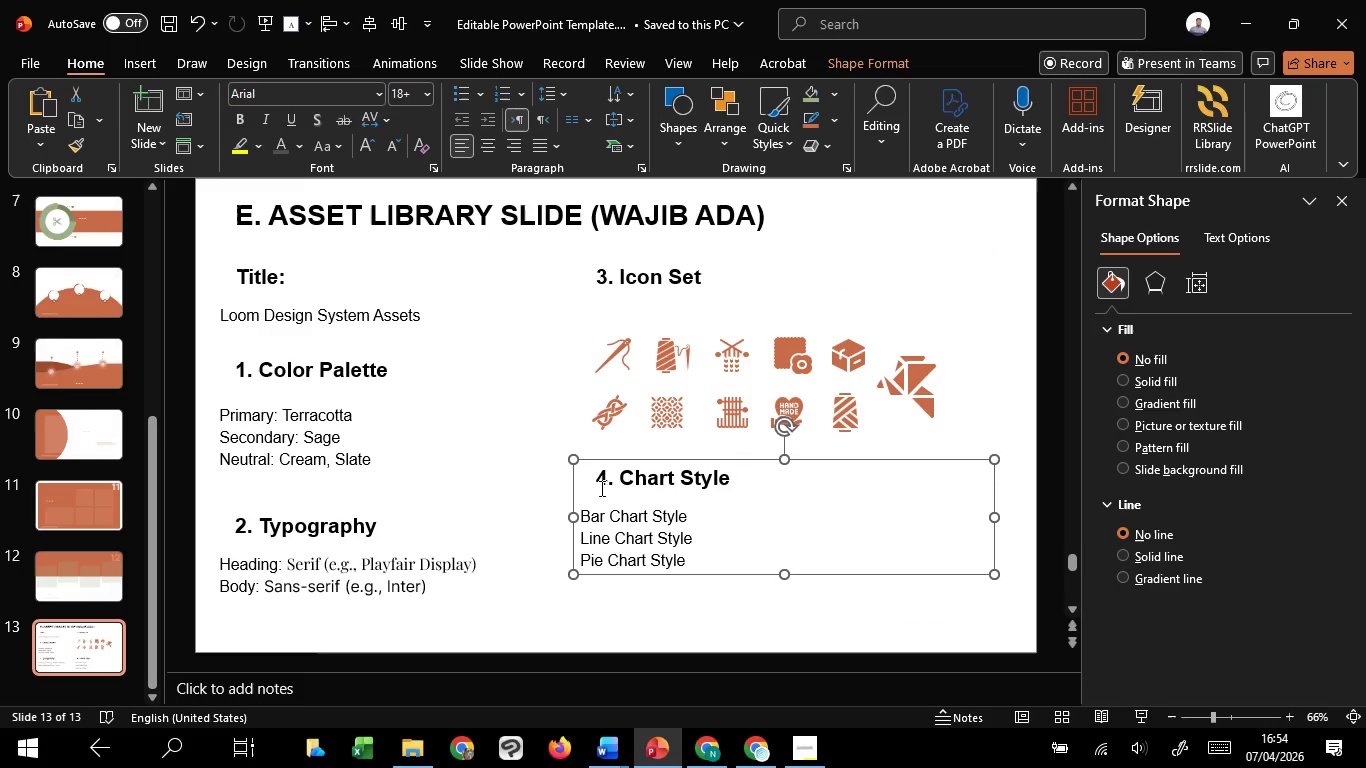 
key(Shift+ShiftLeft)
 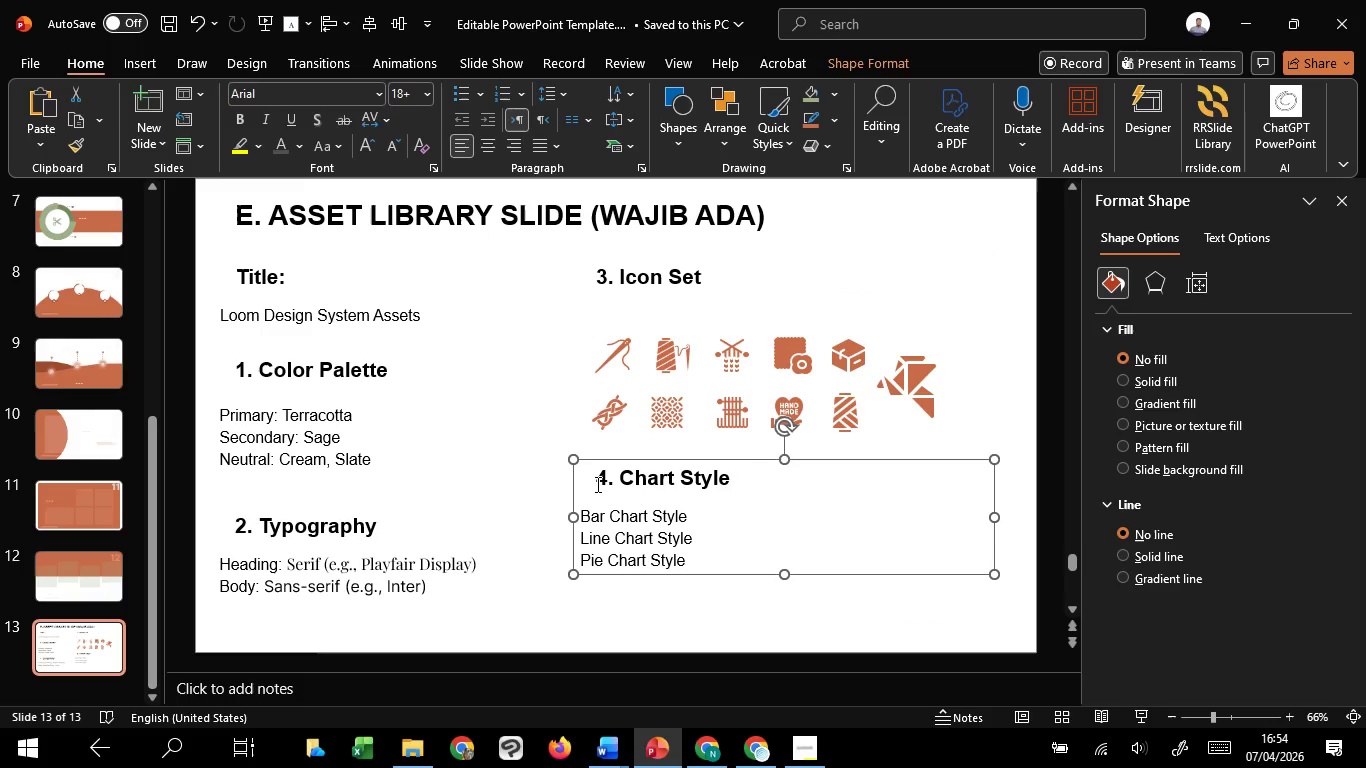 
left_click([596, 484])
 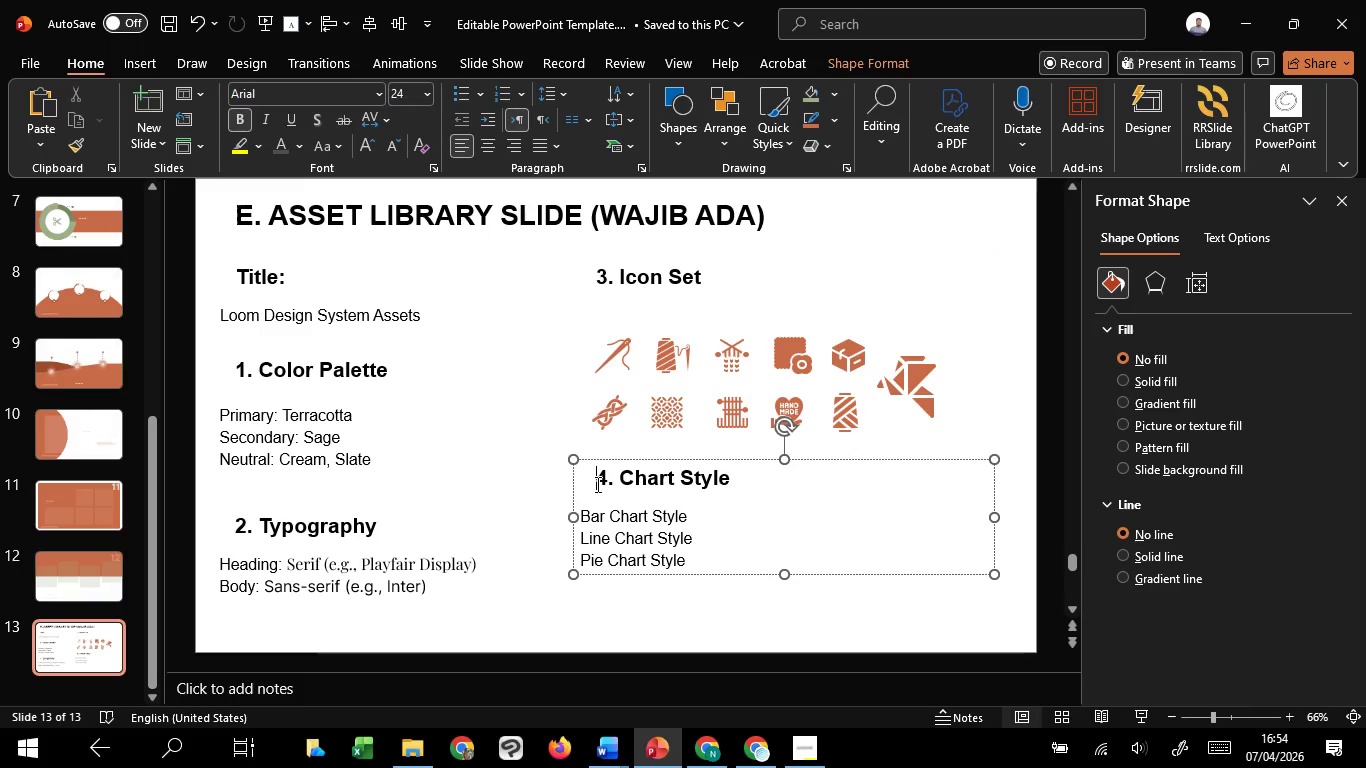 
key(Backspace)
 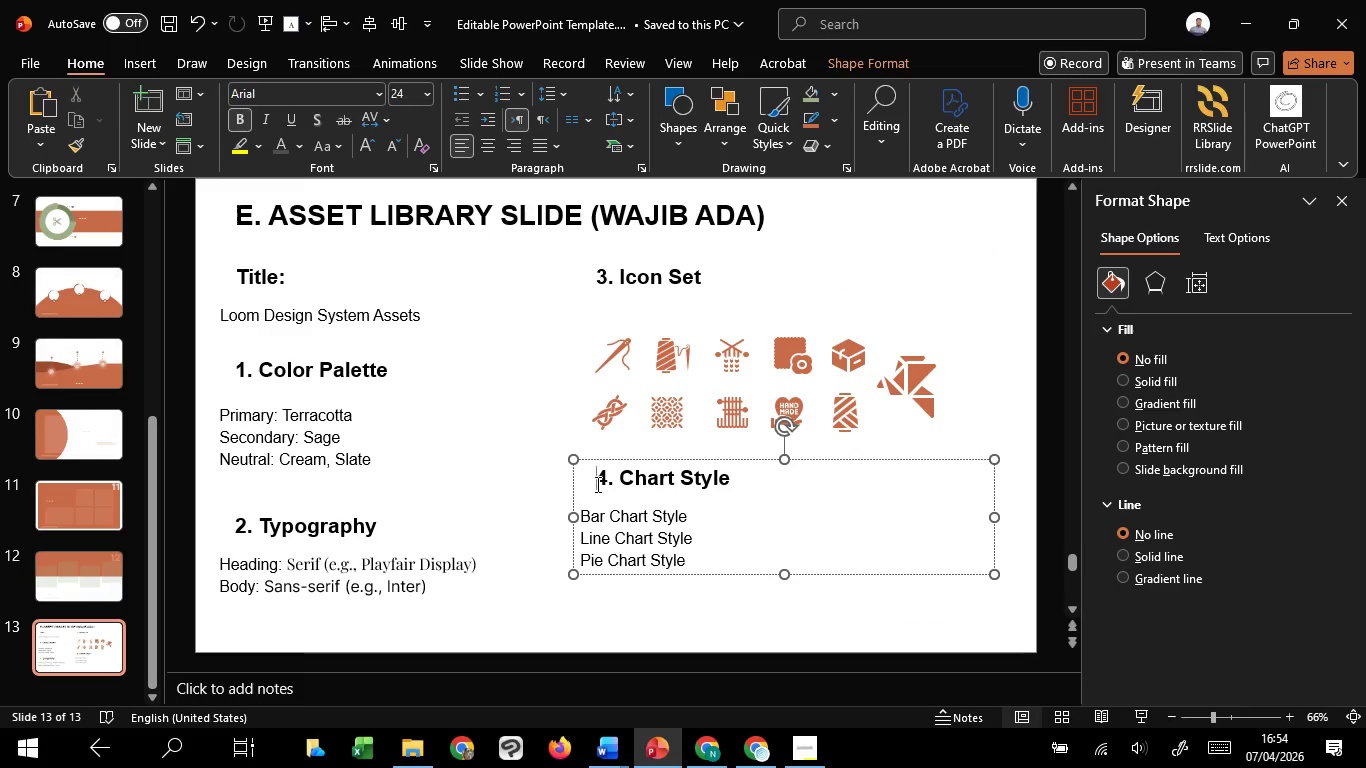 
key(Backspace)
 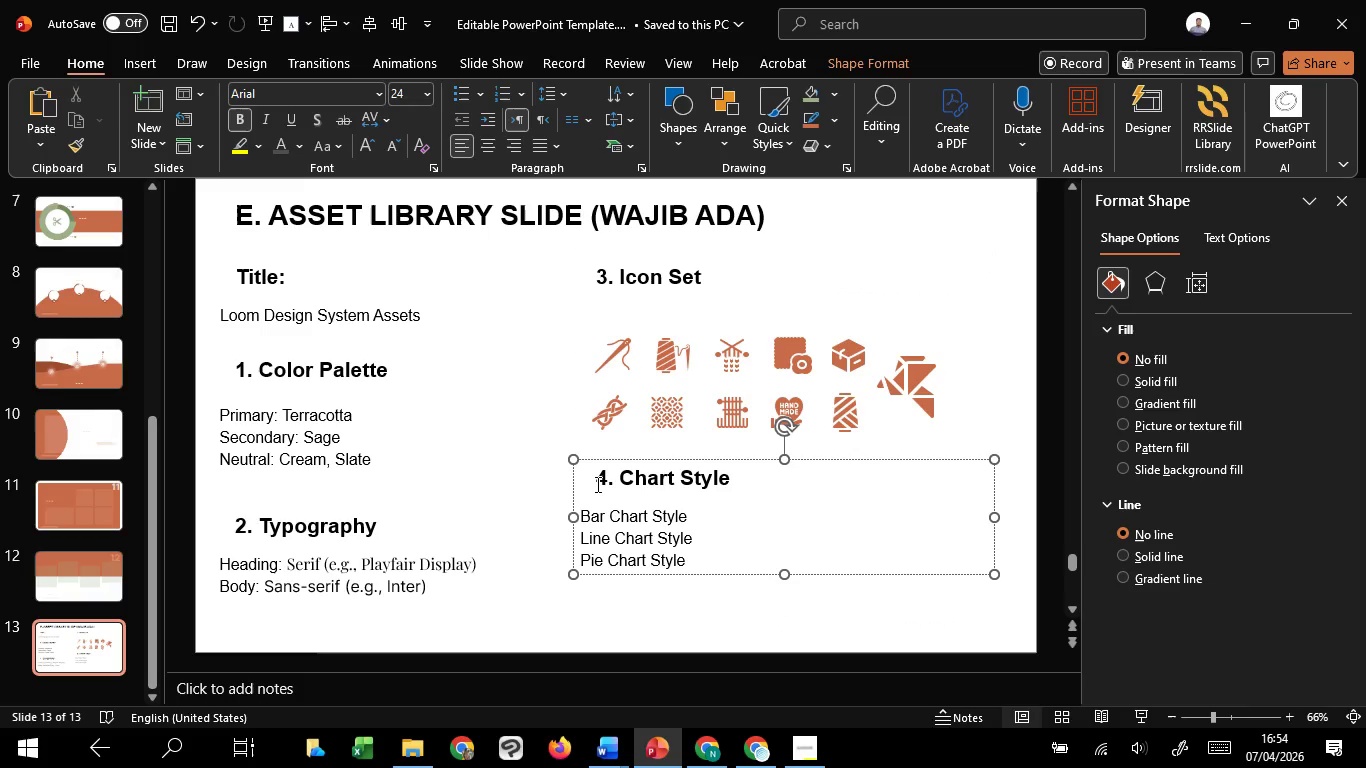 
left_click_drag(start_coordinate=[596, 484], to_coordinate=[609, 506])
 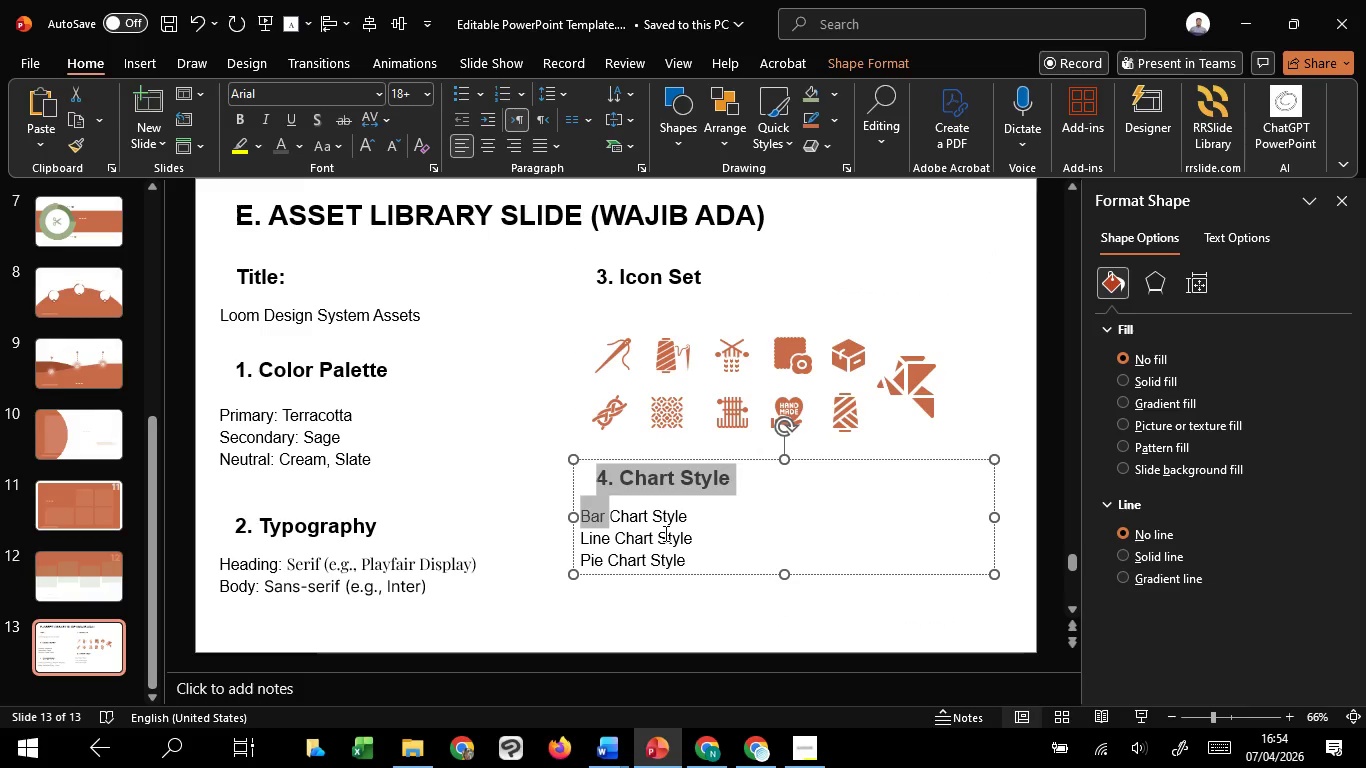 
left_click([664, 533])
 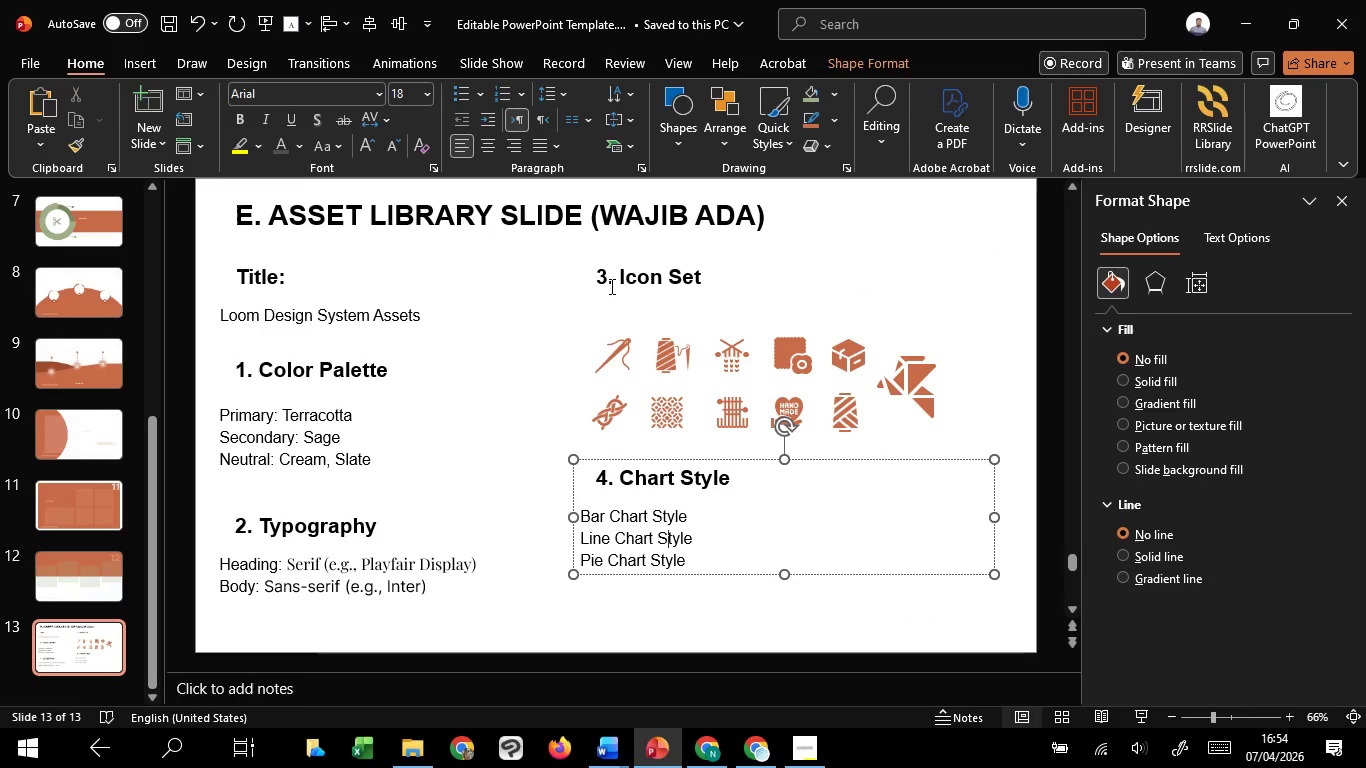 
left_click([610, 286])
 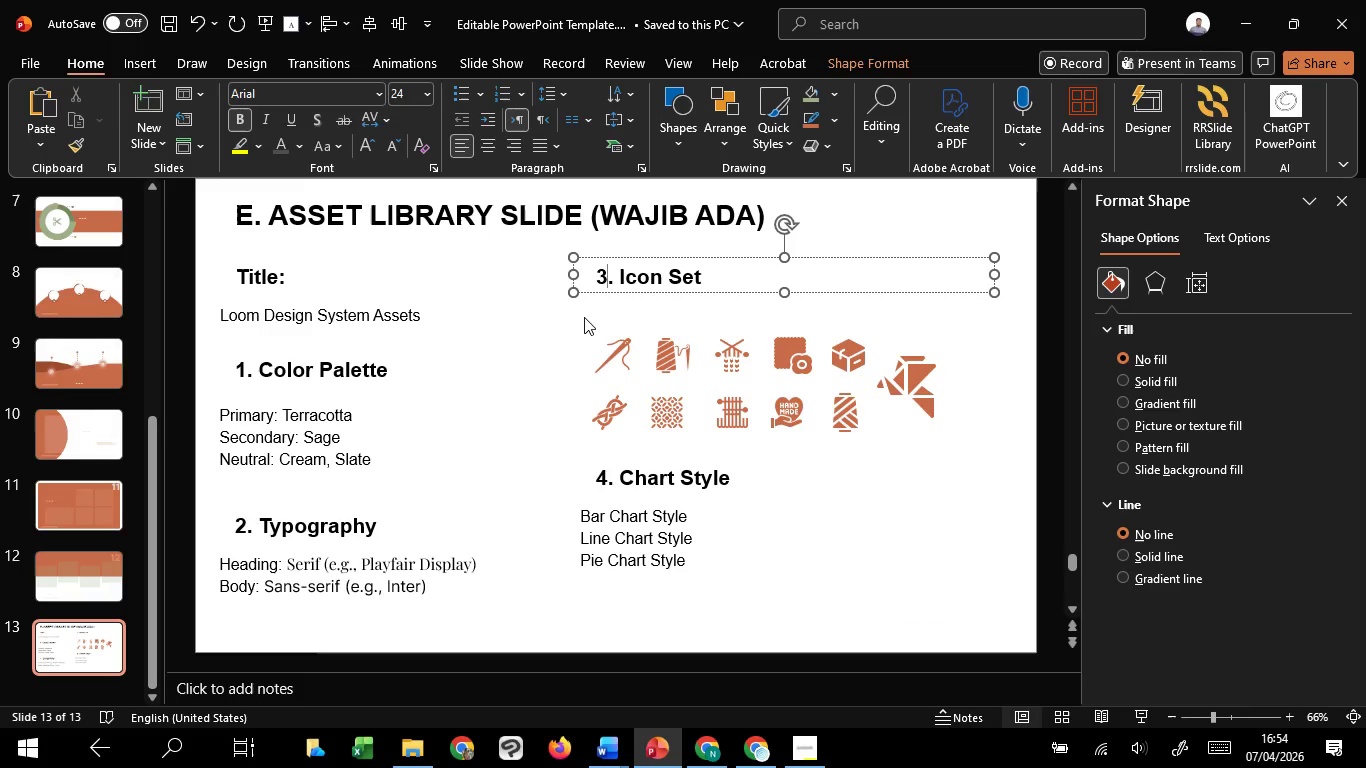 
left_click_drag(start_coordinate=[576, 316], to_coordinate=[1001, 476])
 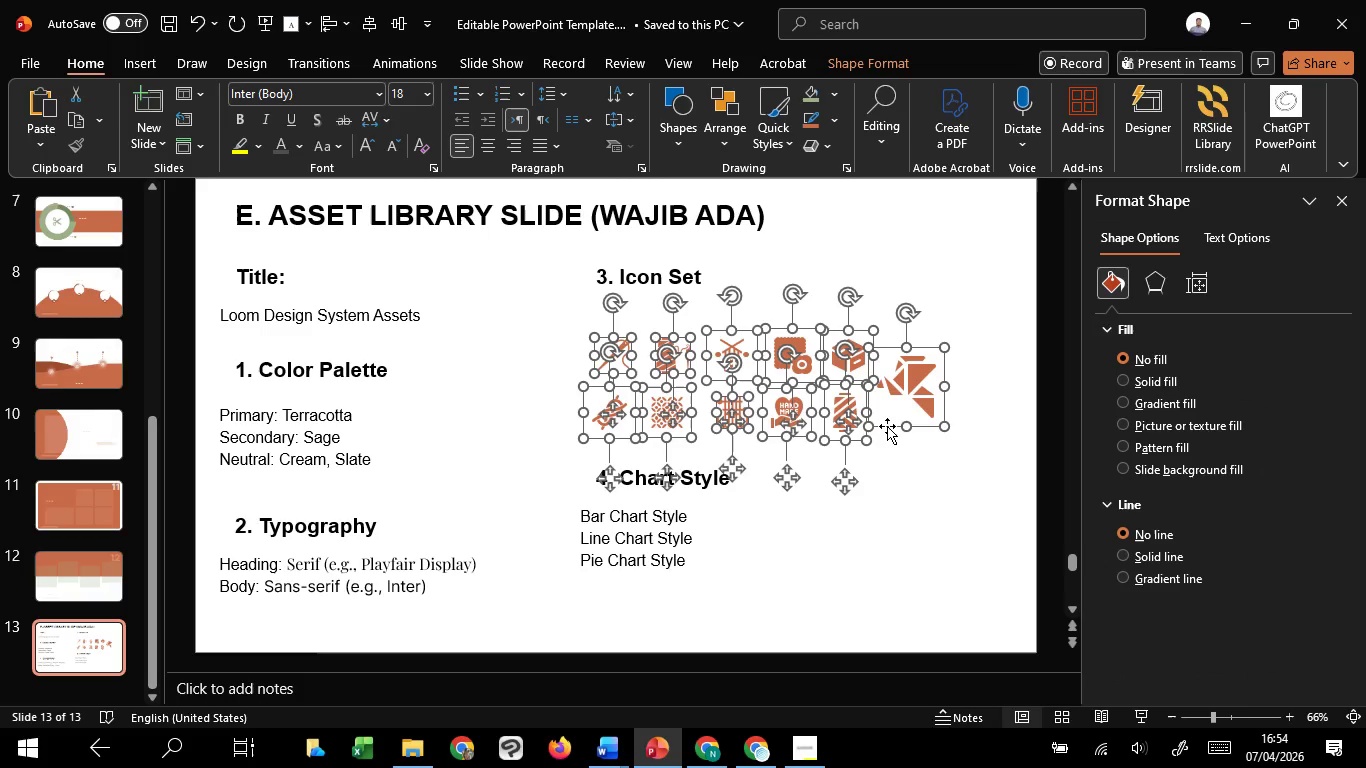 
hold_key(key=ShiftLeft, duration=1.52)
left_click_drag(start_coordinate=[887, 426], to_coordinate=[876, 406])
 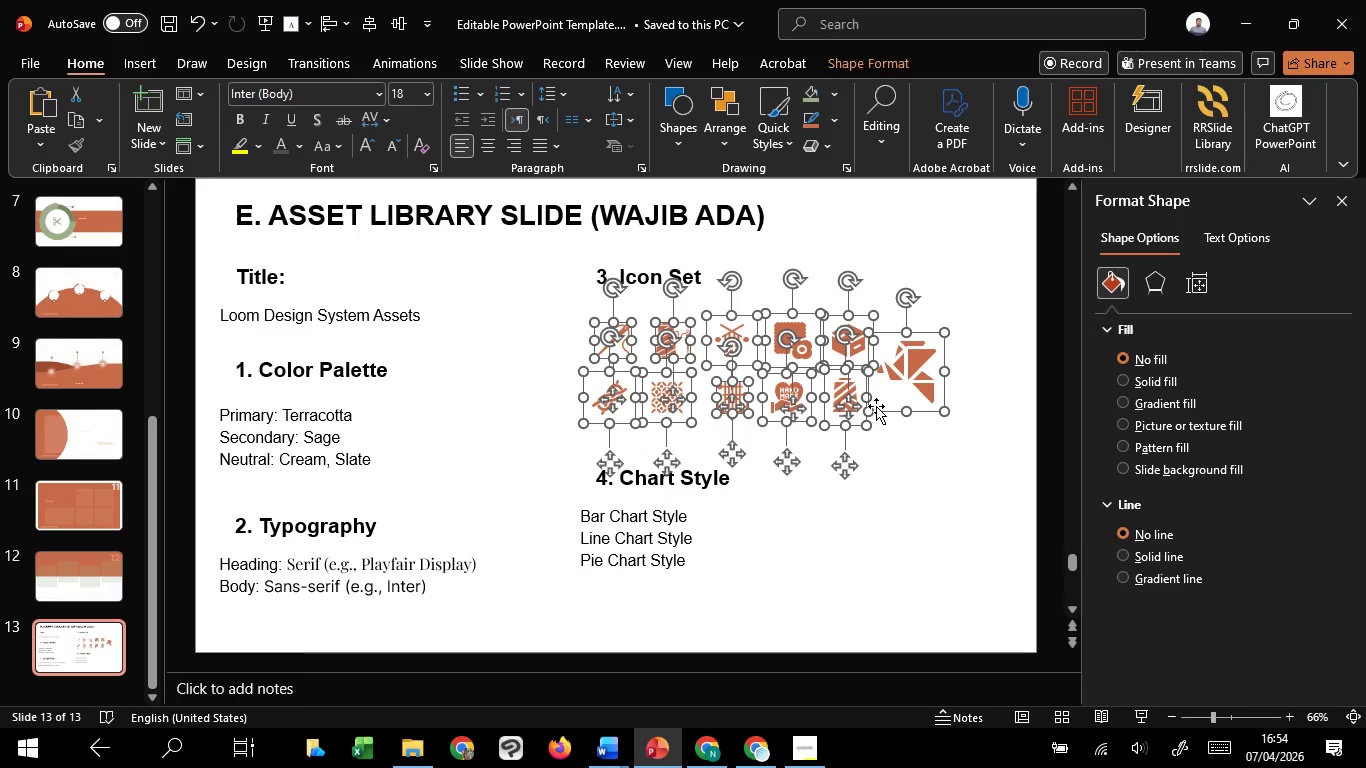 
hold_key(key=ShiftLeft, duration=1.51)
 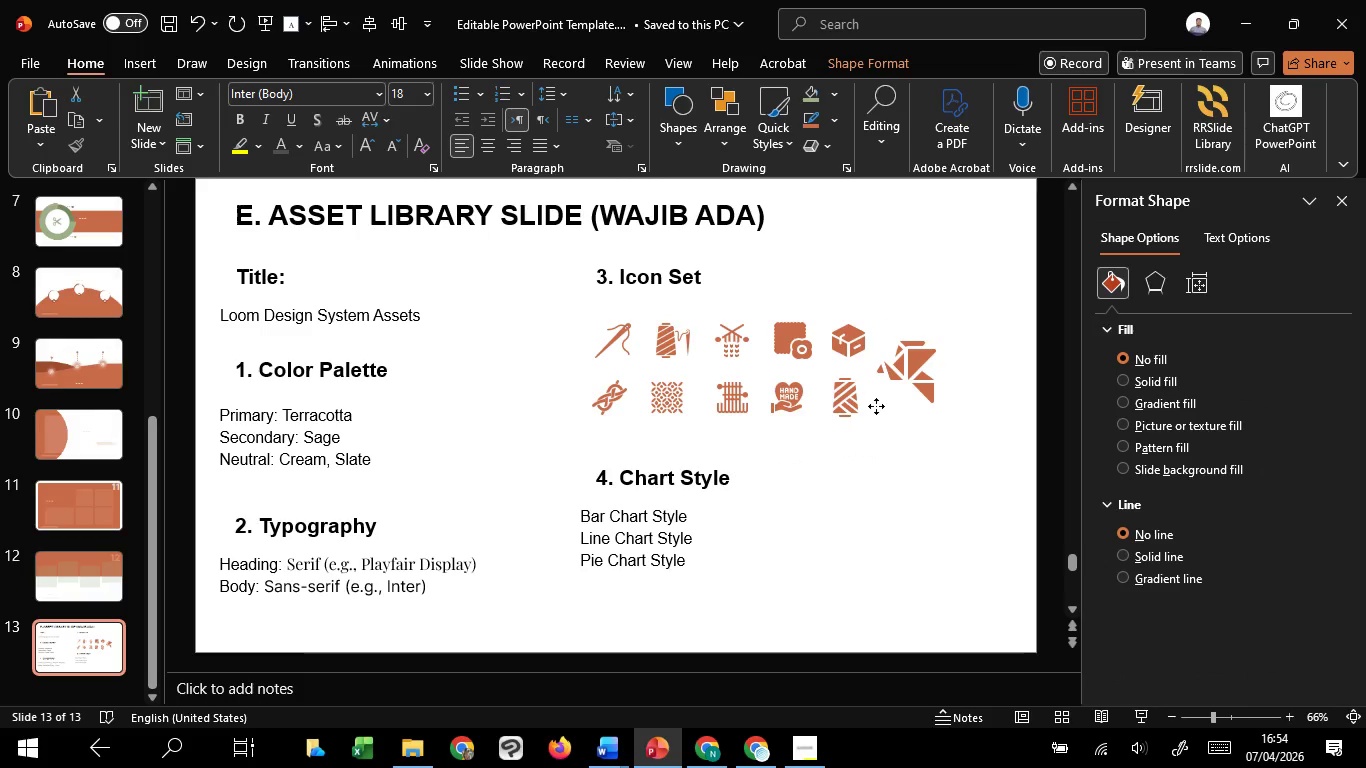 
hold_key(key=ShiftLeft, duration=1.5)
 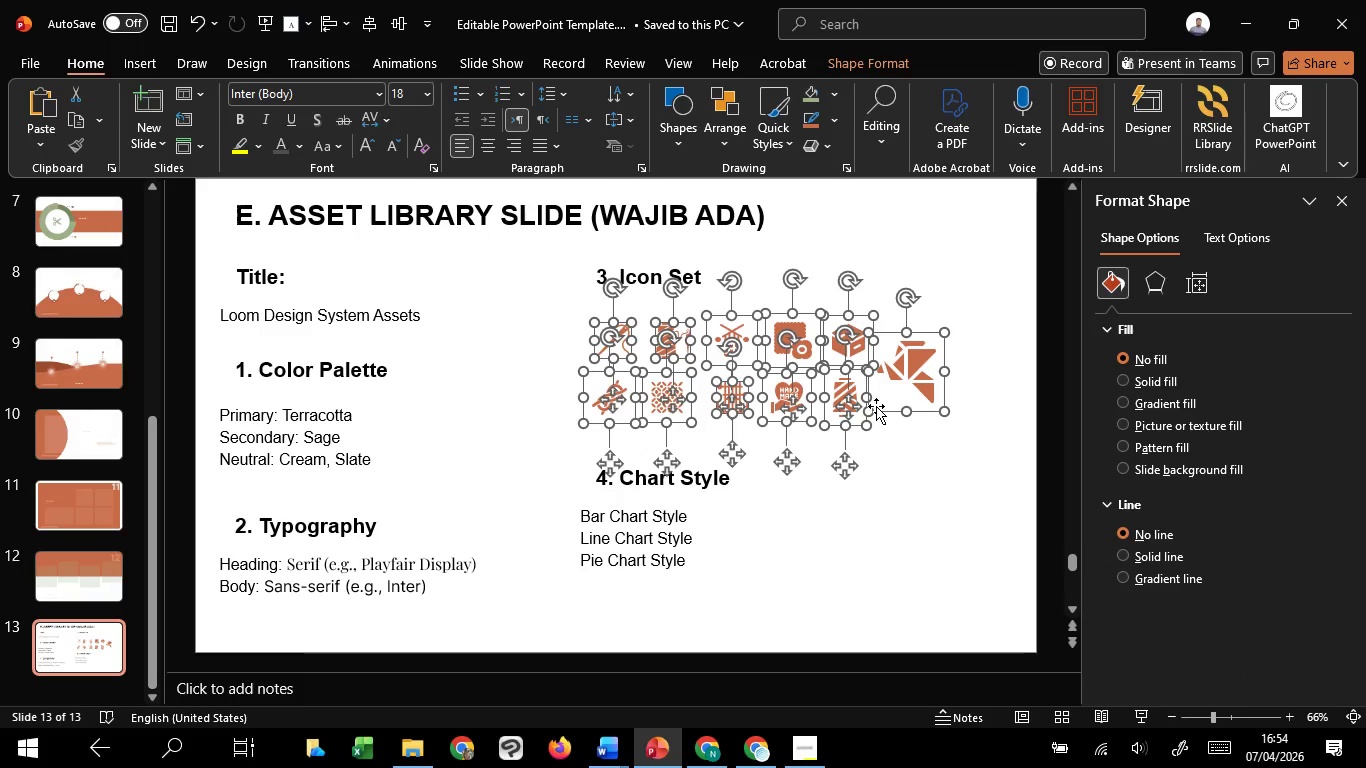 
key(Shift+ShiftLeft)
 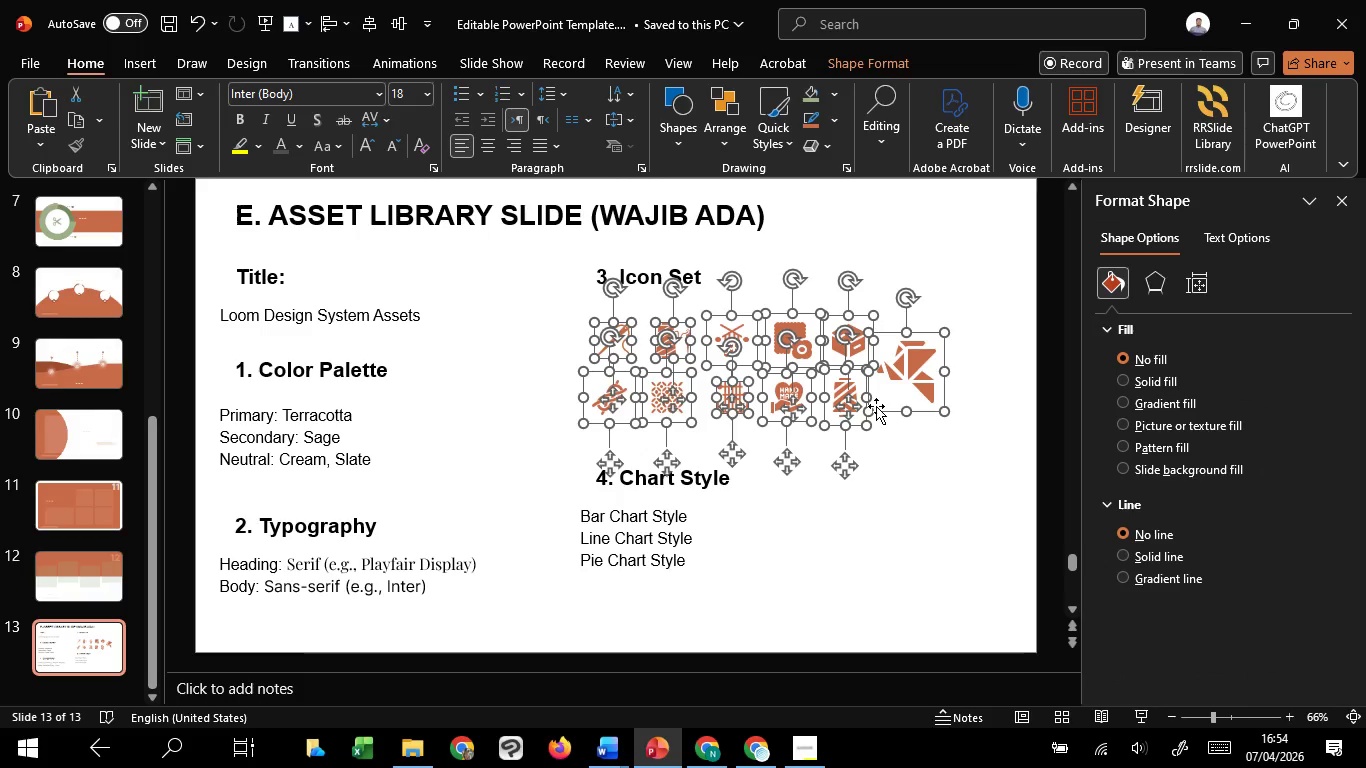 
key(Shift+ShiftLeft)
 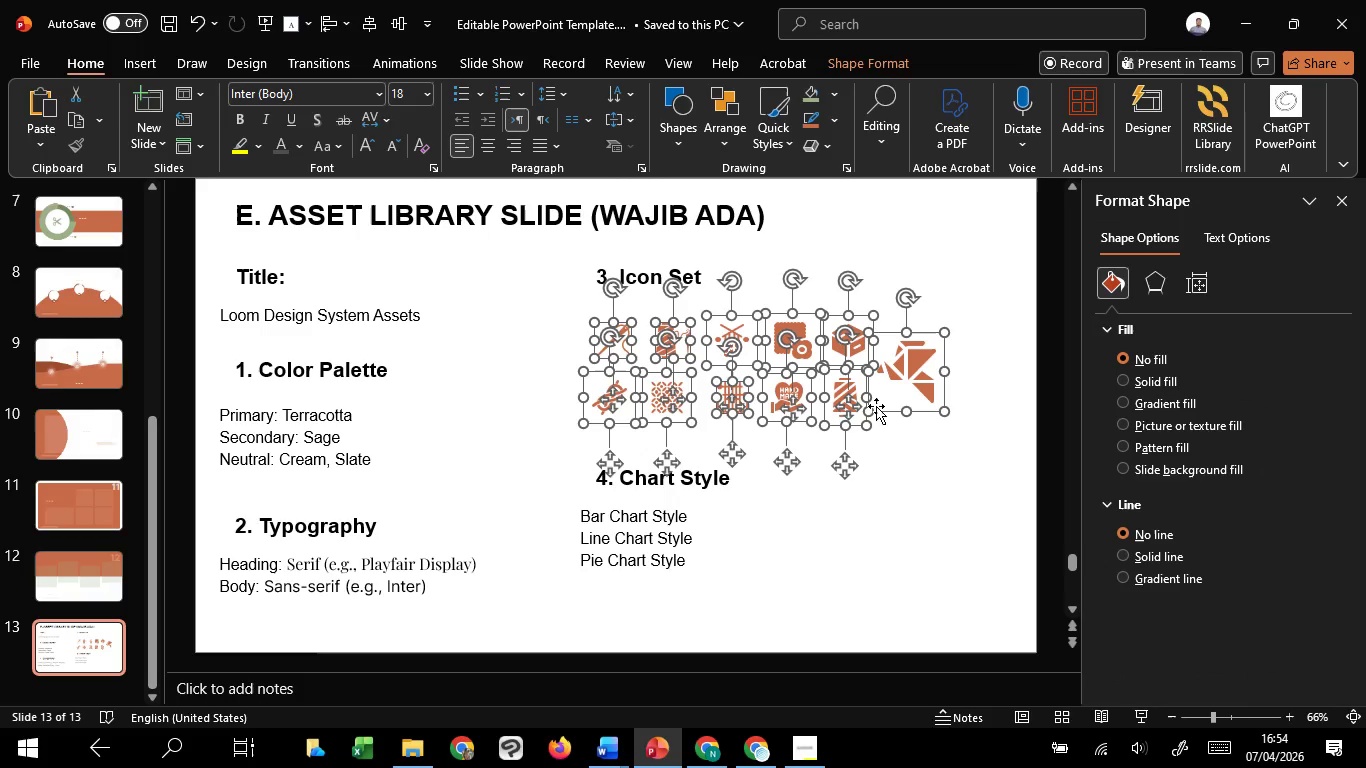 
key(Shift+ShiftLeft)
 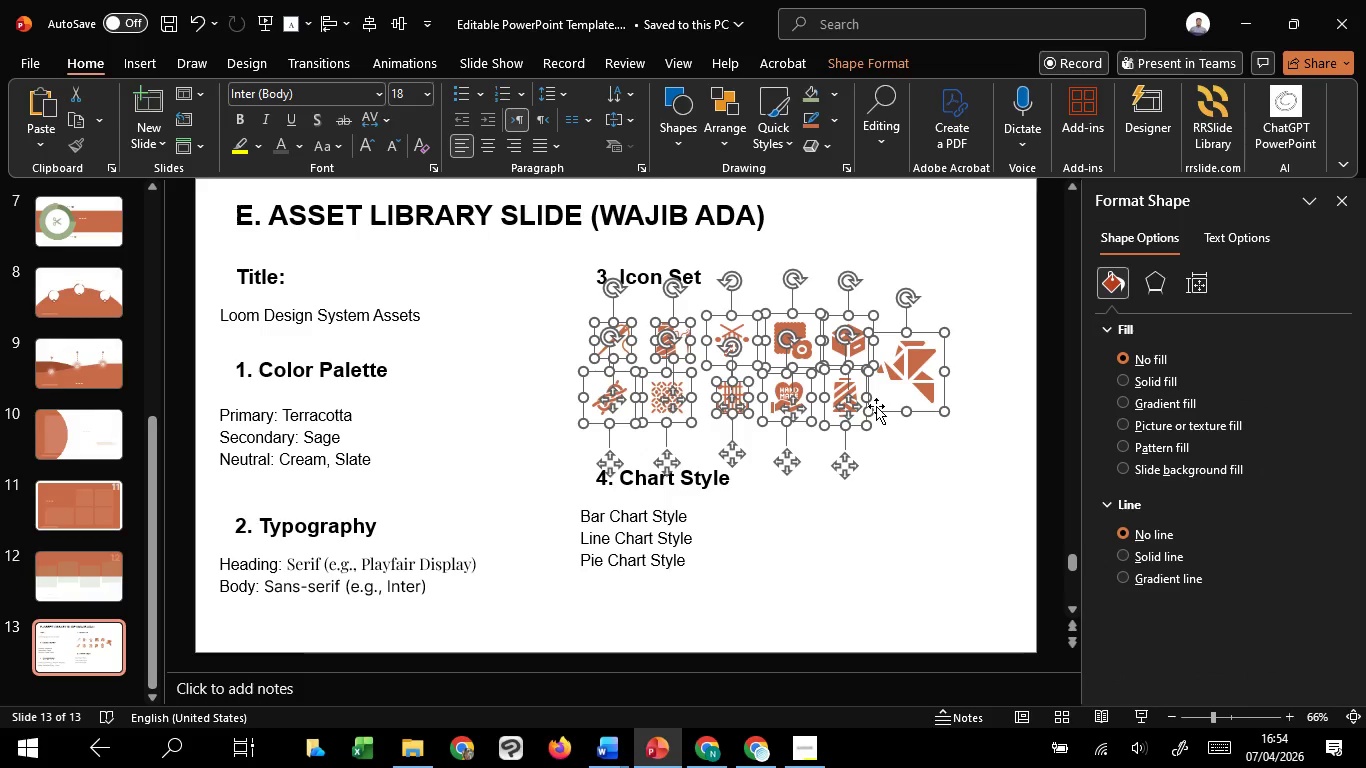 
key(ArrowUp)
 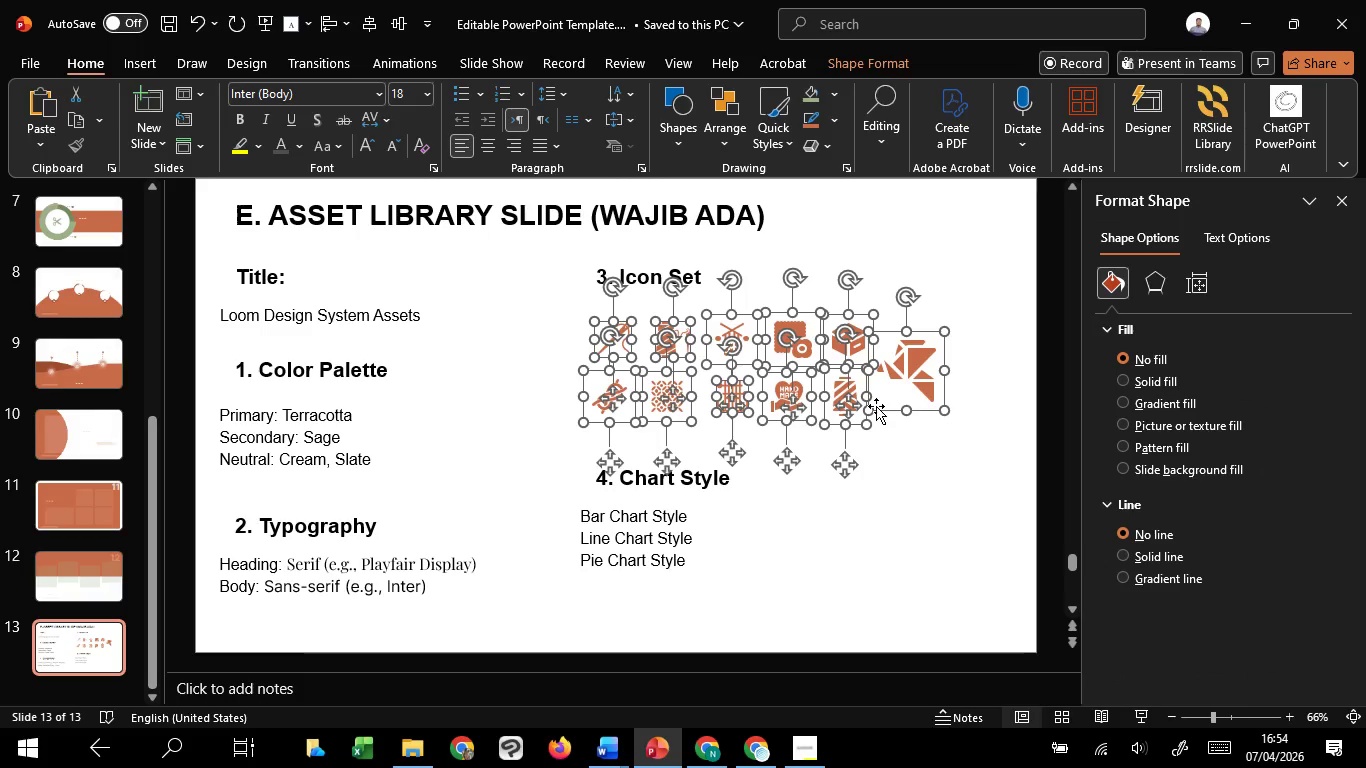 
key(ArrowUp)
 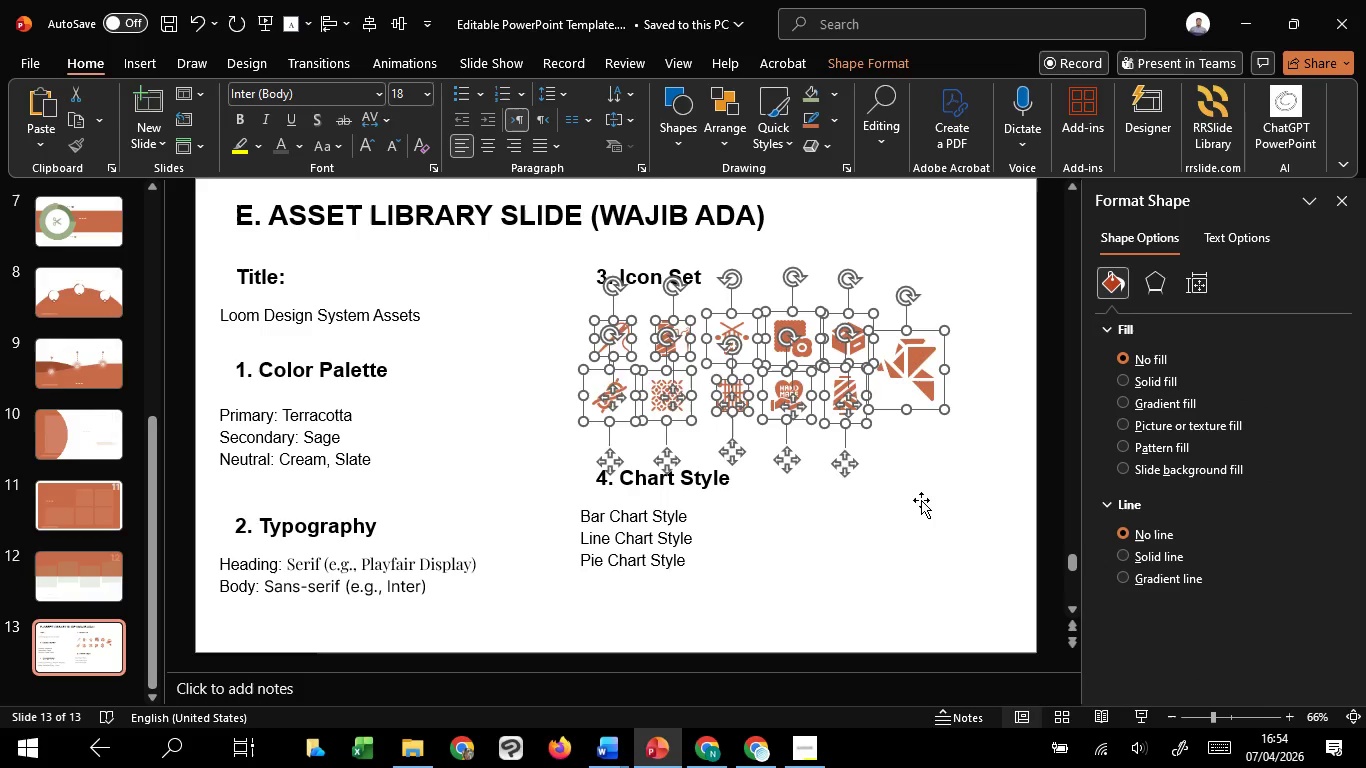 
left_click([921, 500])
 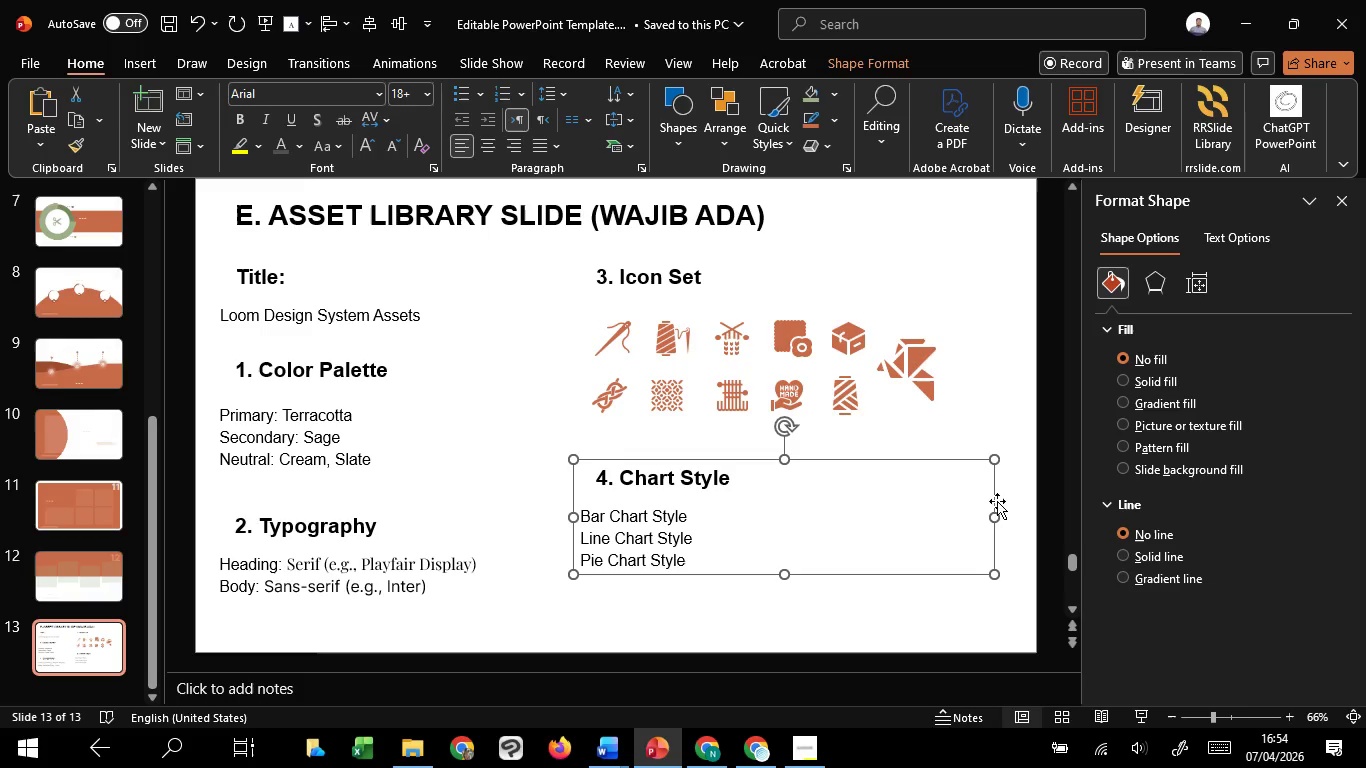 
left_click_drag(start_coordinate=[992, 516], to_coordinate=[804, 511])
 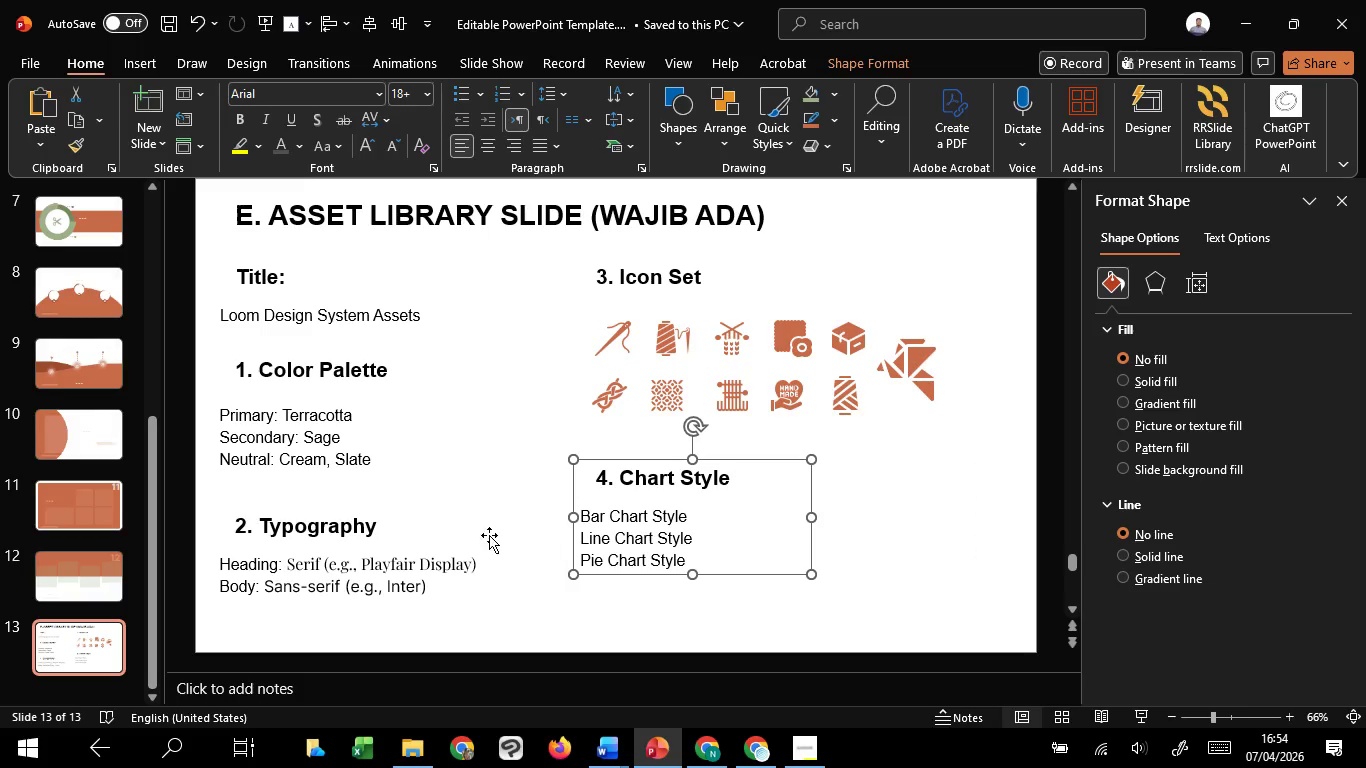 
left_click([486, 535])
 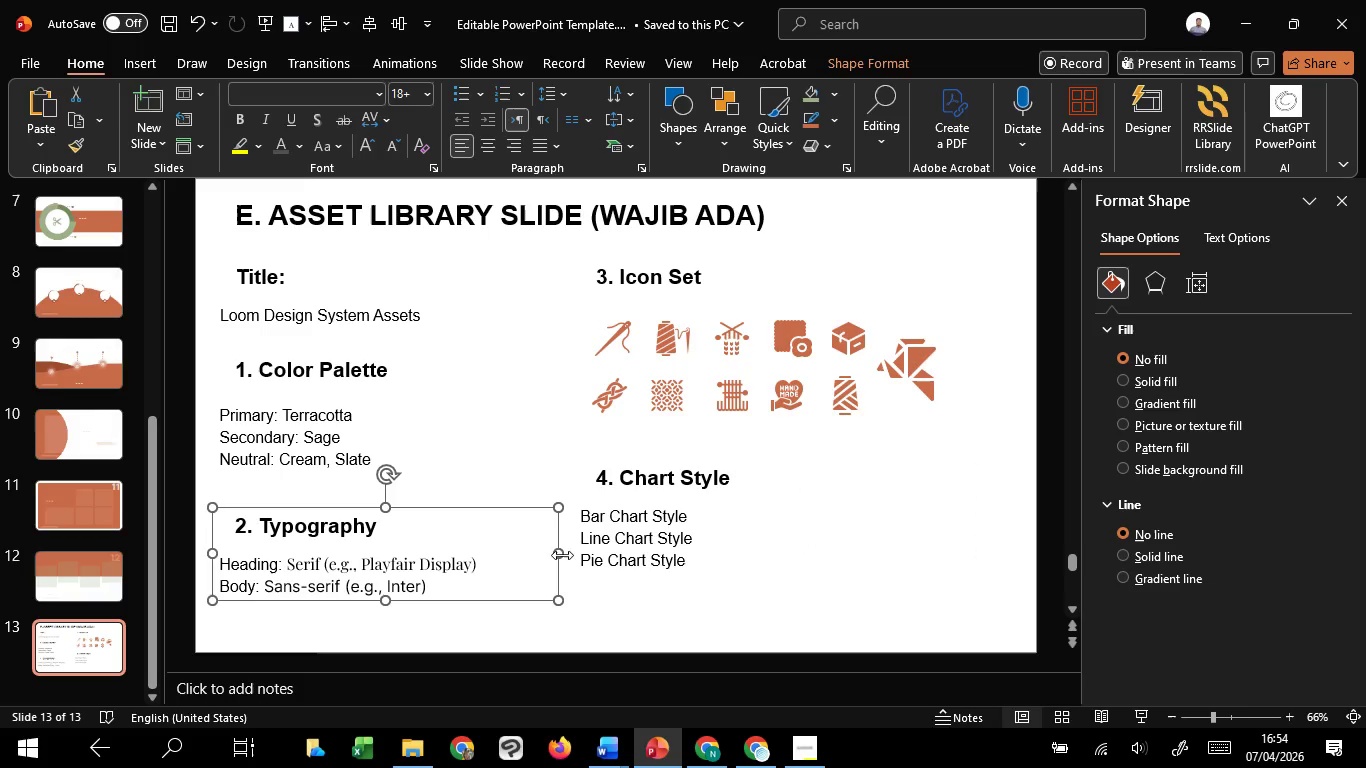 
left_click_drag(start_coordinate=[562, 555], to_coordinate=[535, 548])
 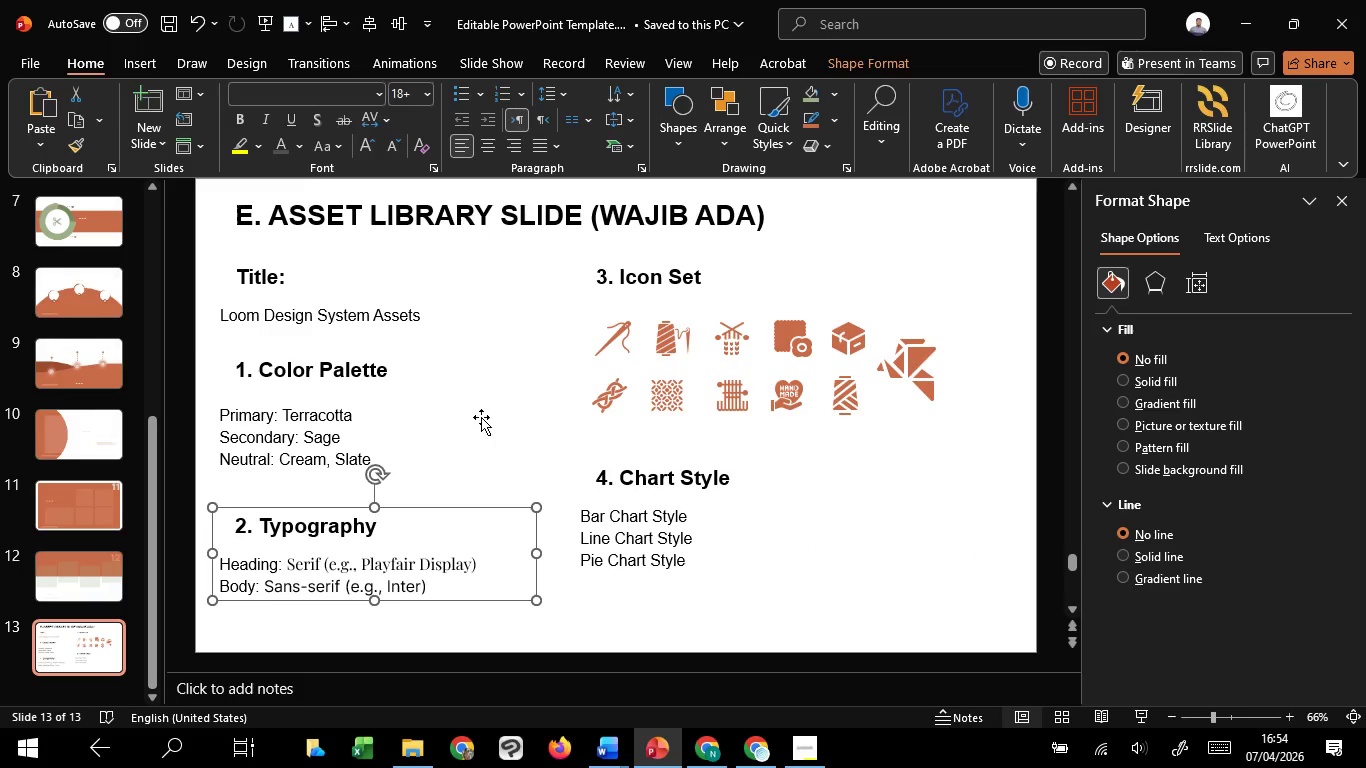 
left_click([481, 417])
 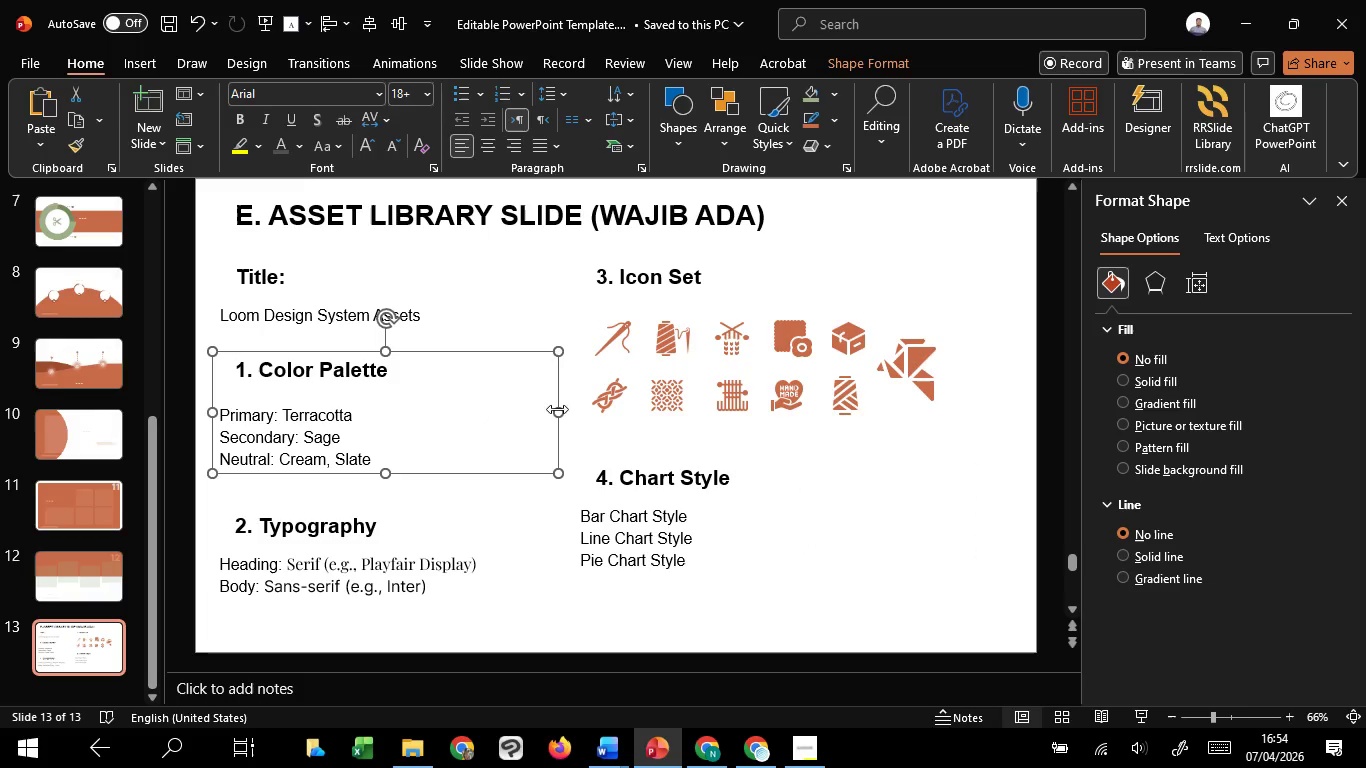 
left_click_drag(start_coordinate=[557, 409], to_coordinate=[540, 409])
 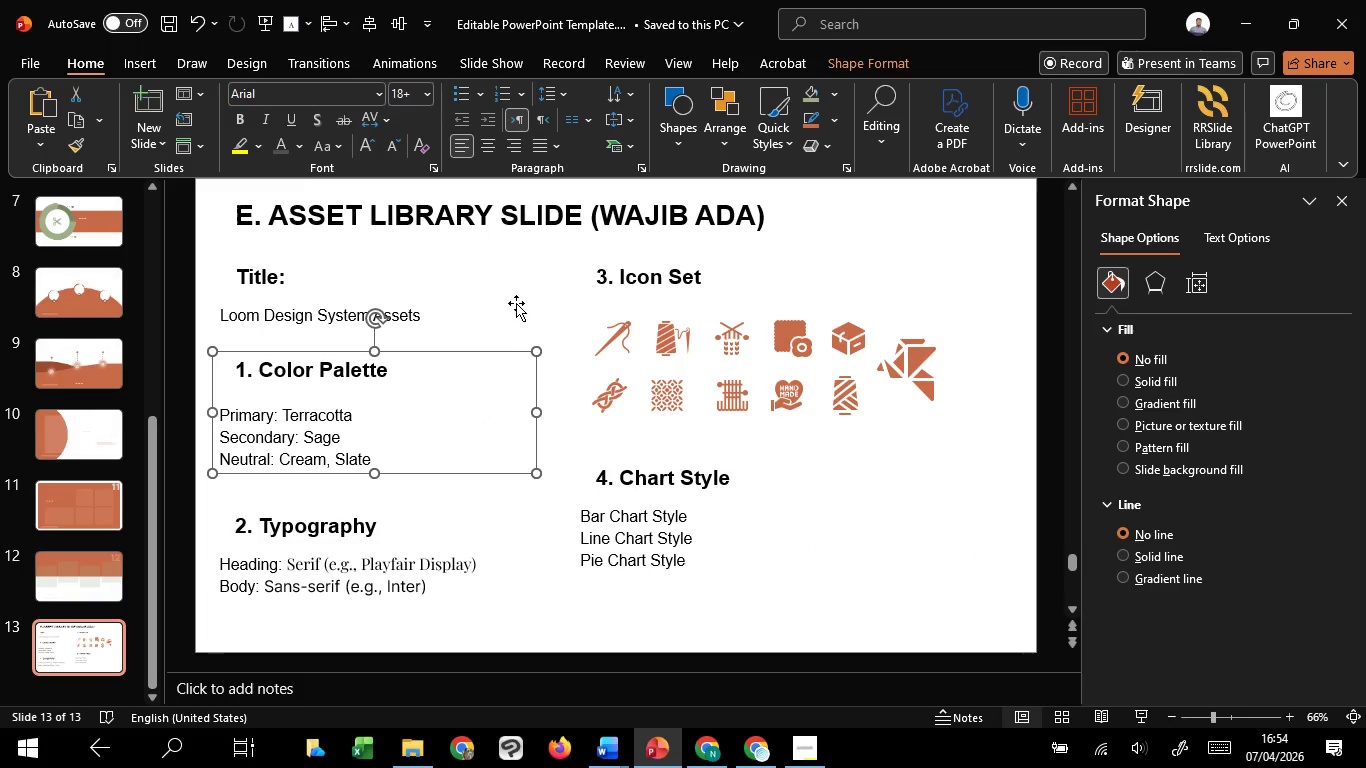 
left_click([516, 303])
 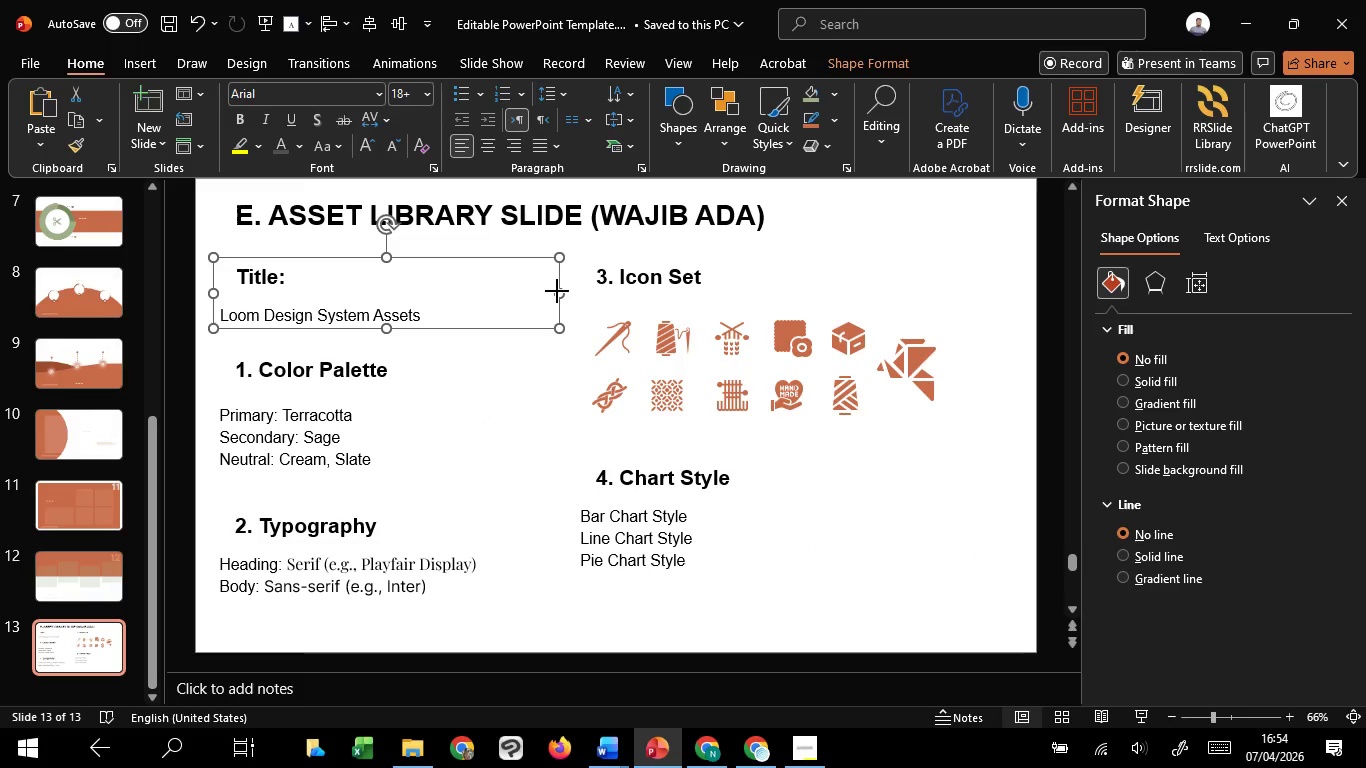 
left_click_drag(start_coordinate=[557, 291], to_coordinate=[541, 292])
 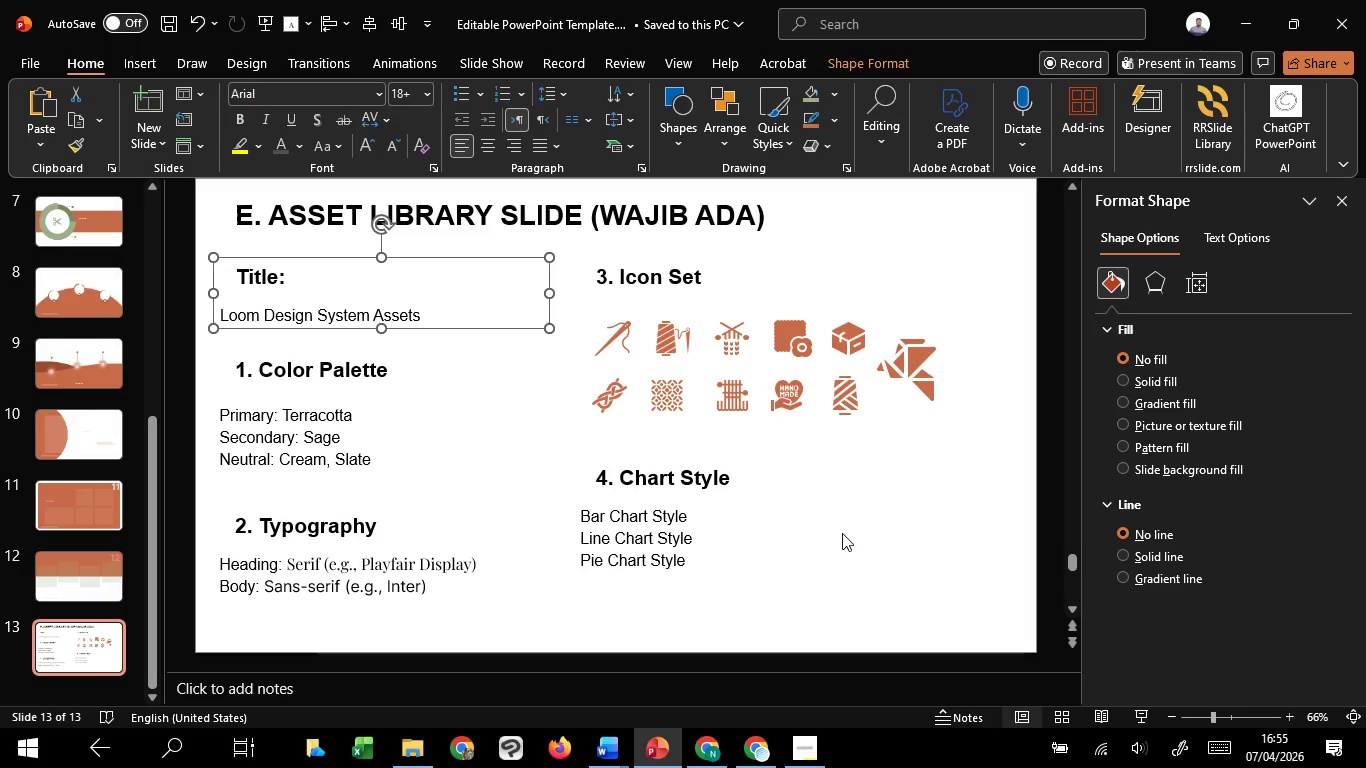 
left_click([842, 533])
 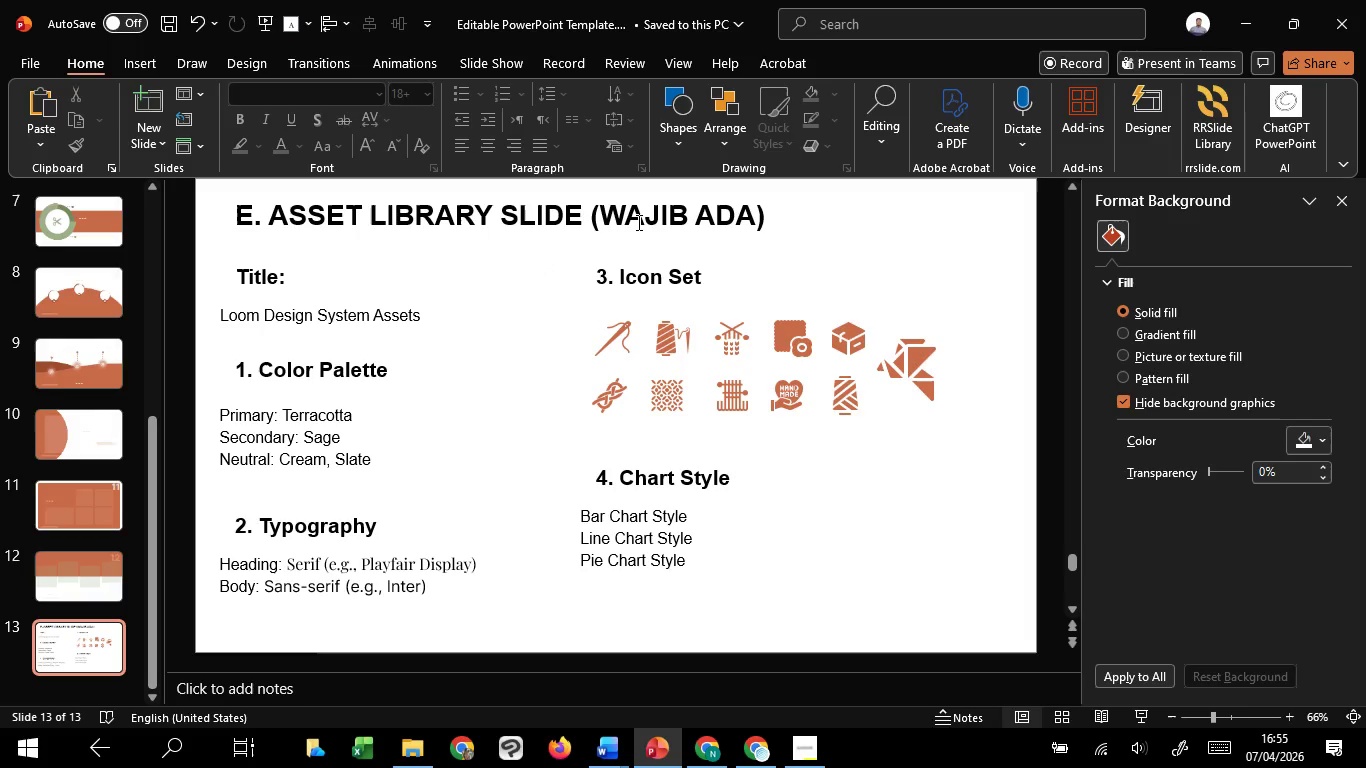 
left_click([637, 222])
 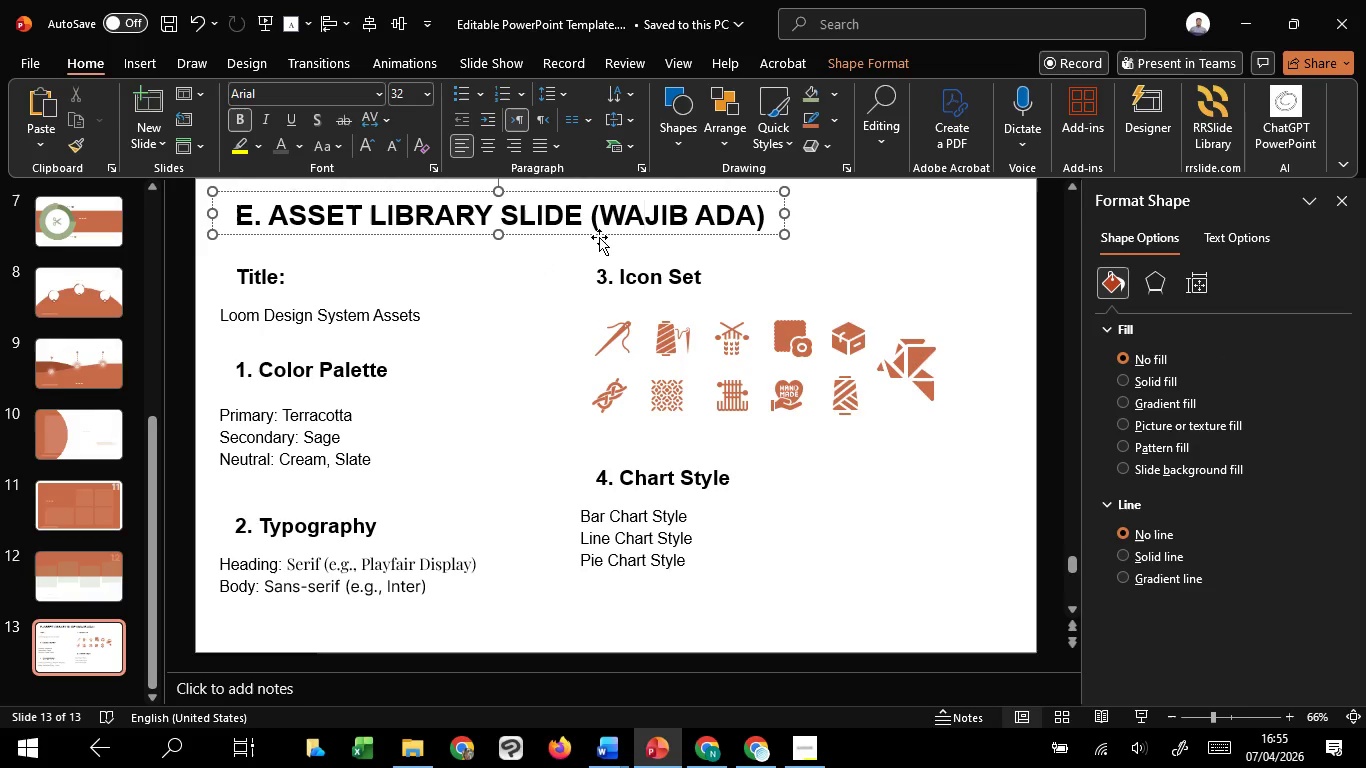 
left_click([599, 237])
 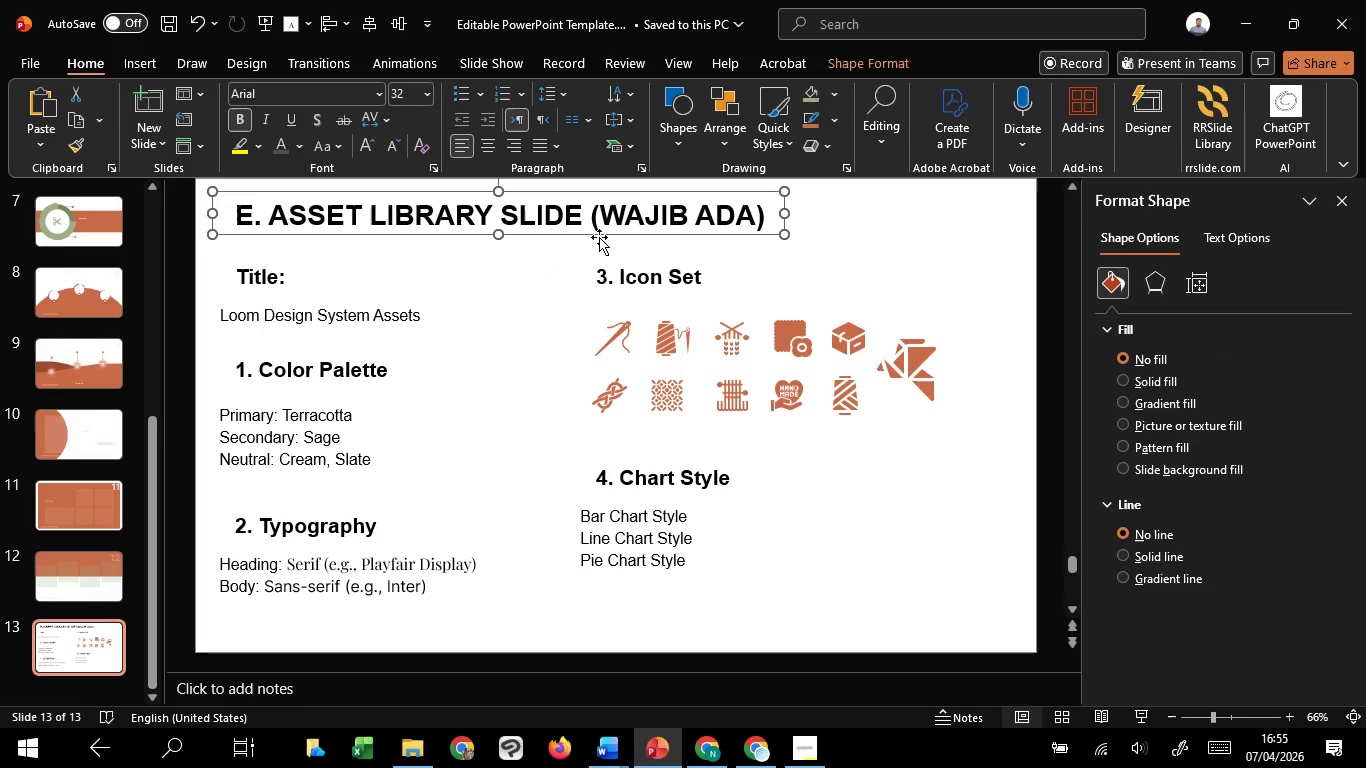 
wait(11.7)
 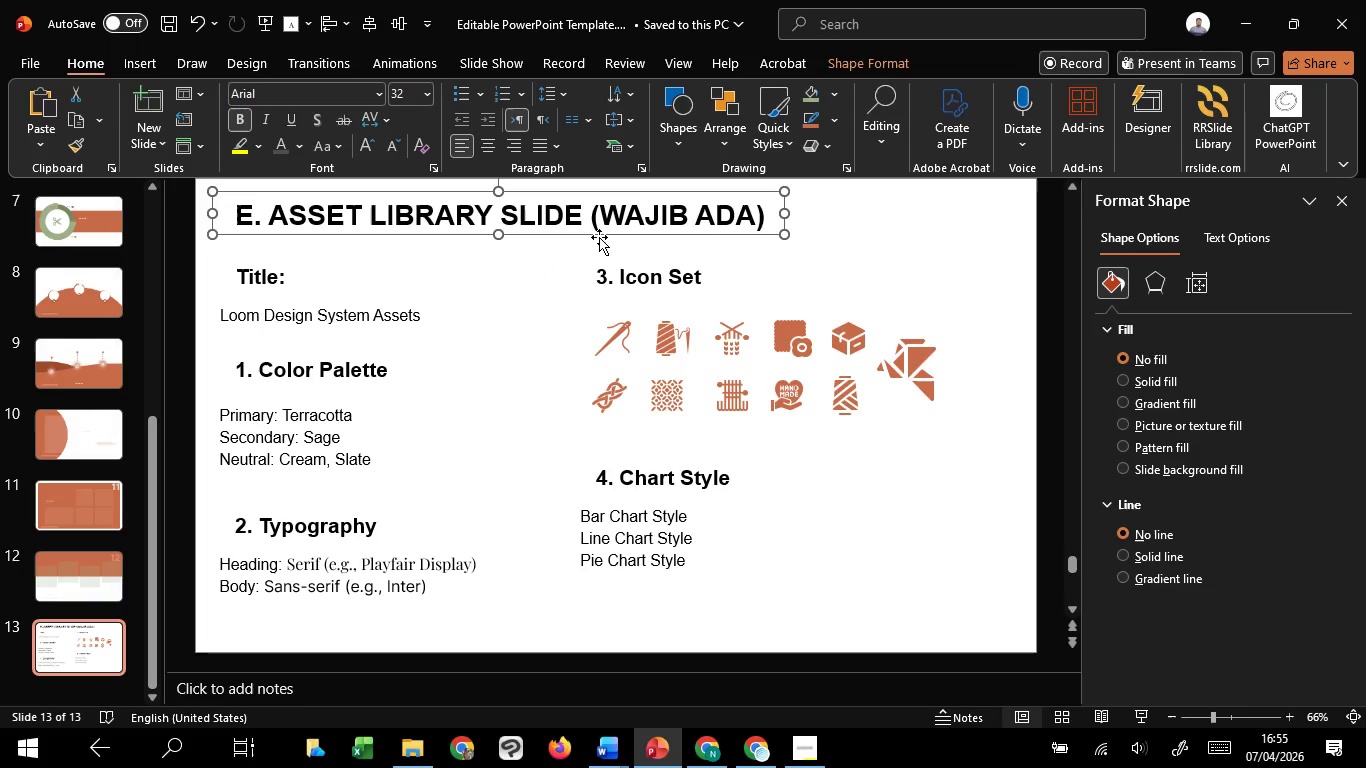 
left_click([521, 275])
 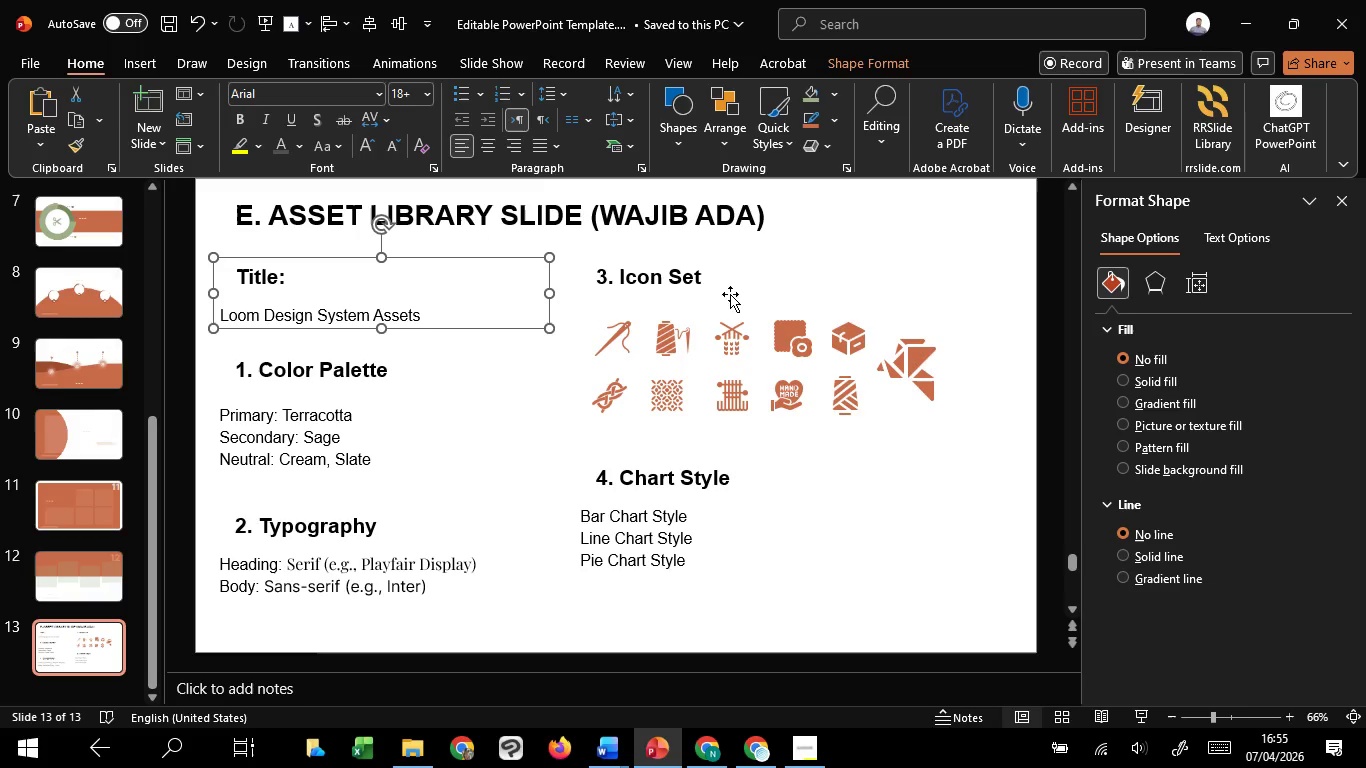 
left_click([965, 245])
 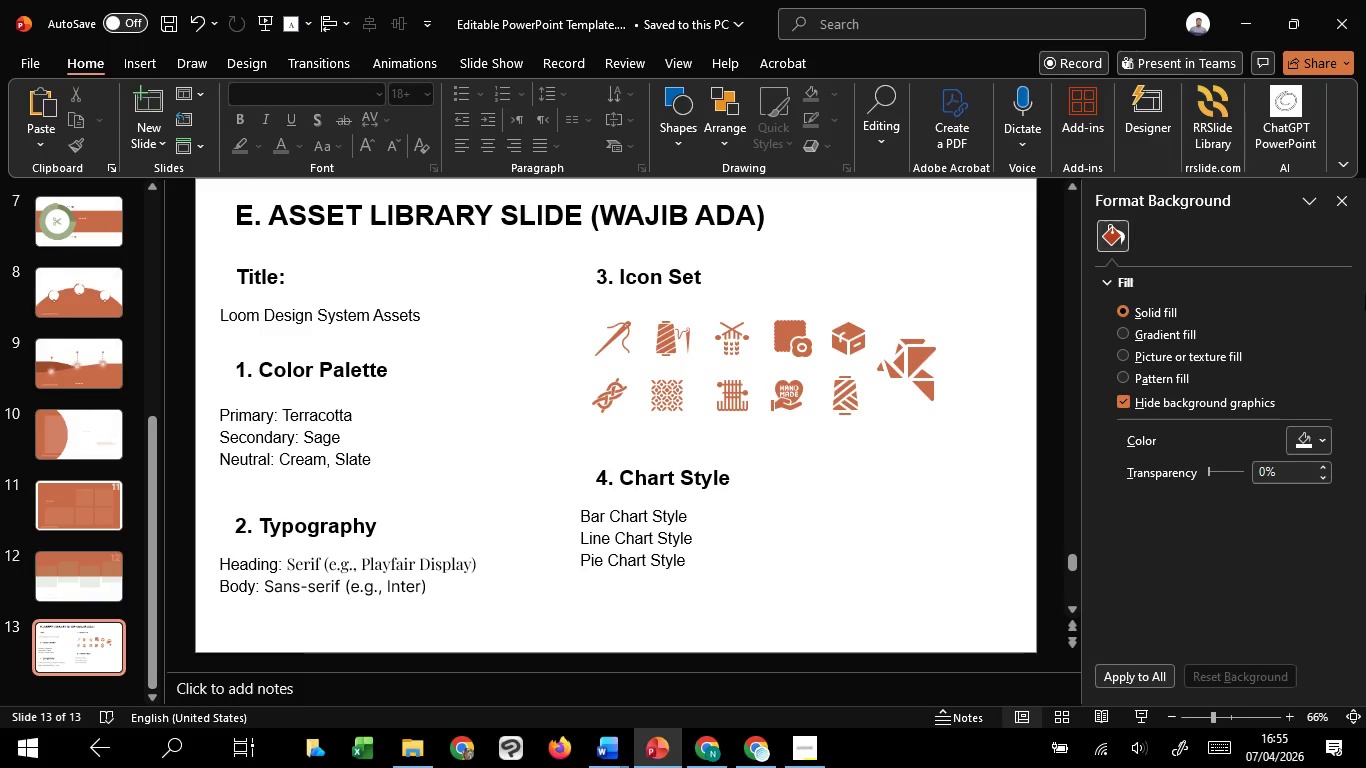 
left_click([1321, 439])
 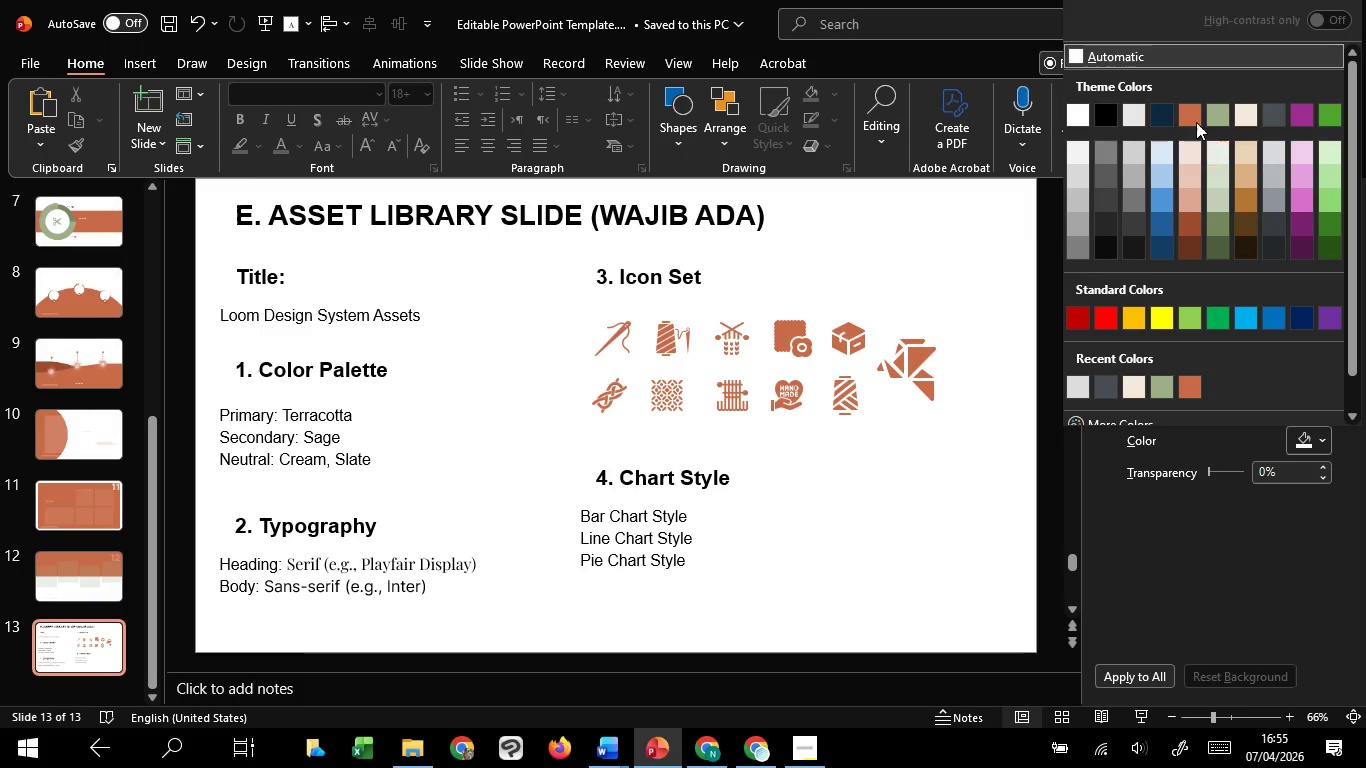 
left_click([1196, 122])
 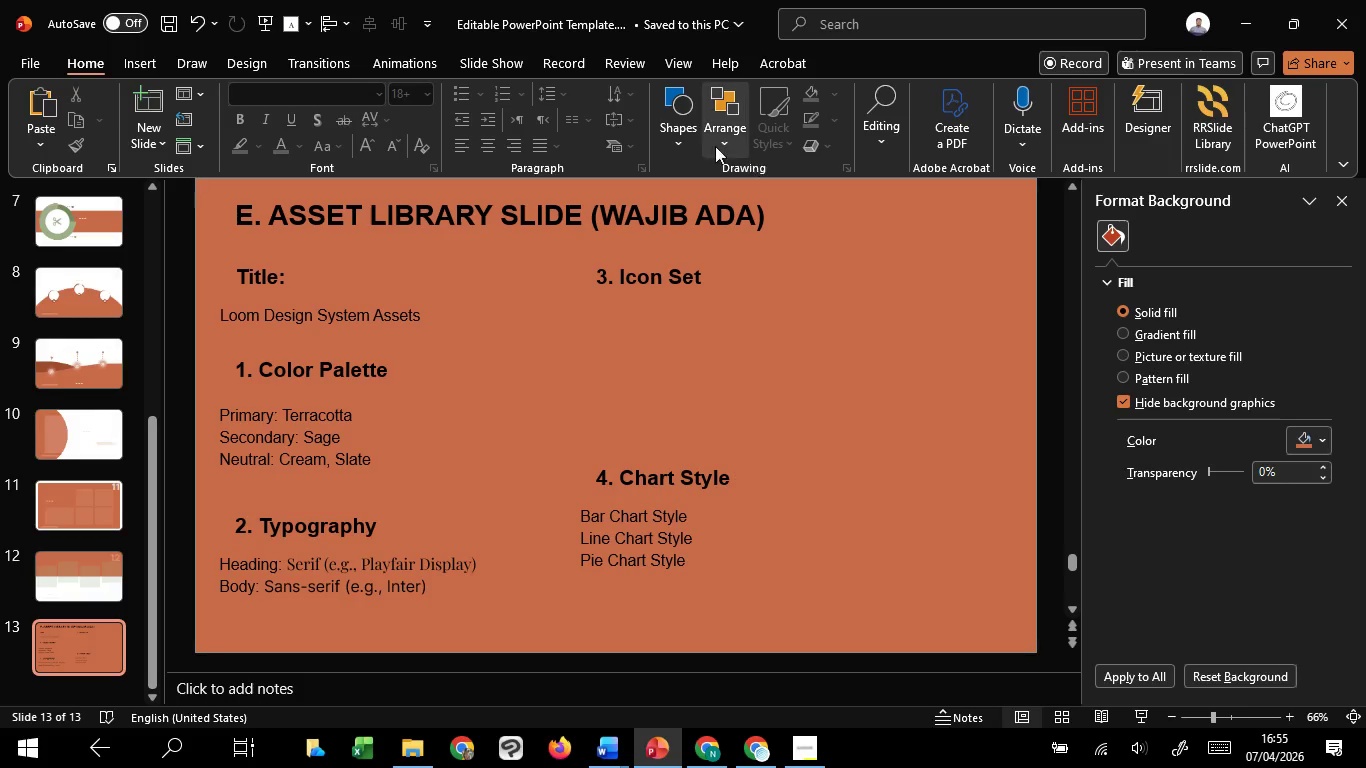 
left_click([658, 139])
 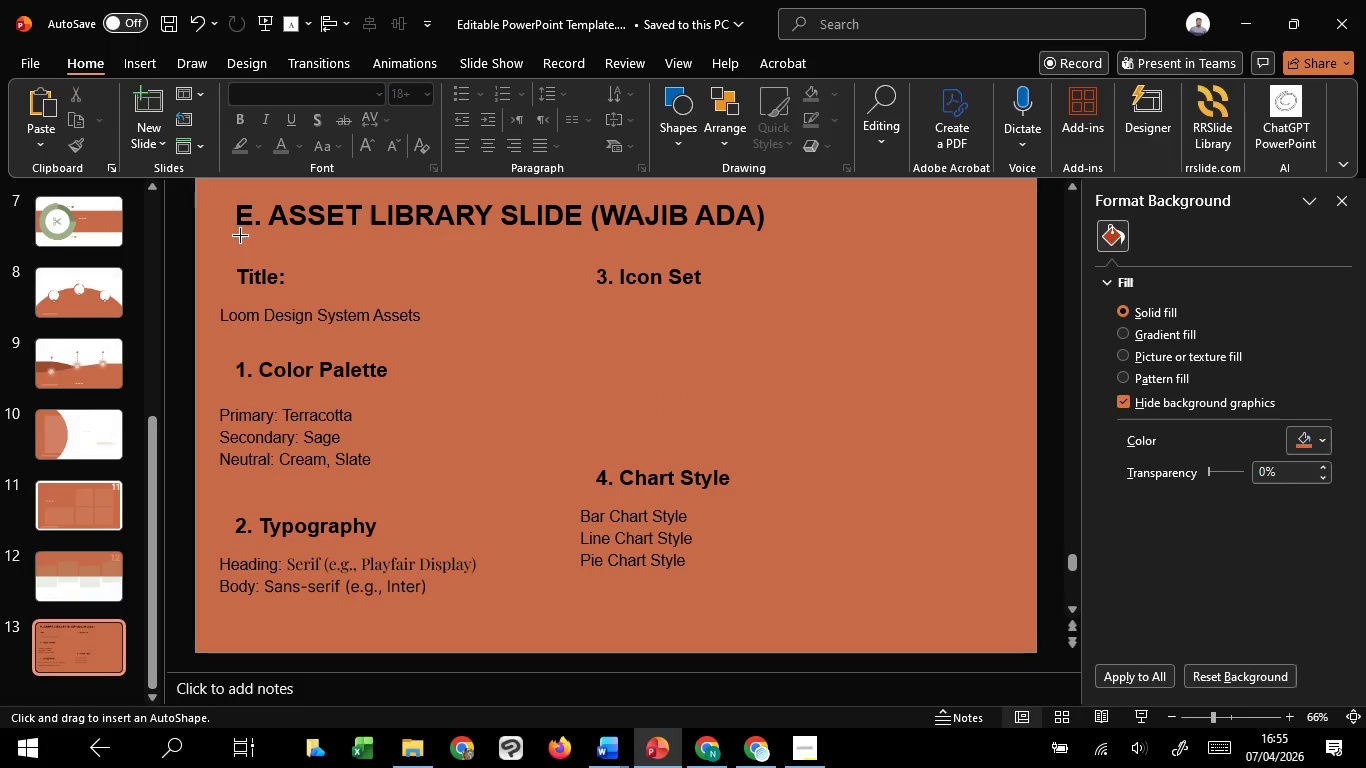 
left_click_drag(start_coordinate=[226, 237], to_coordinate=[1012, 626])
 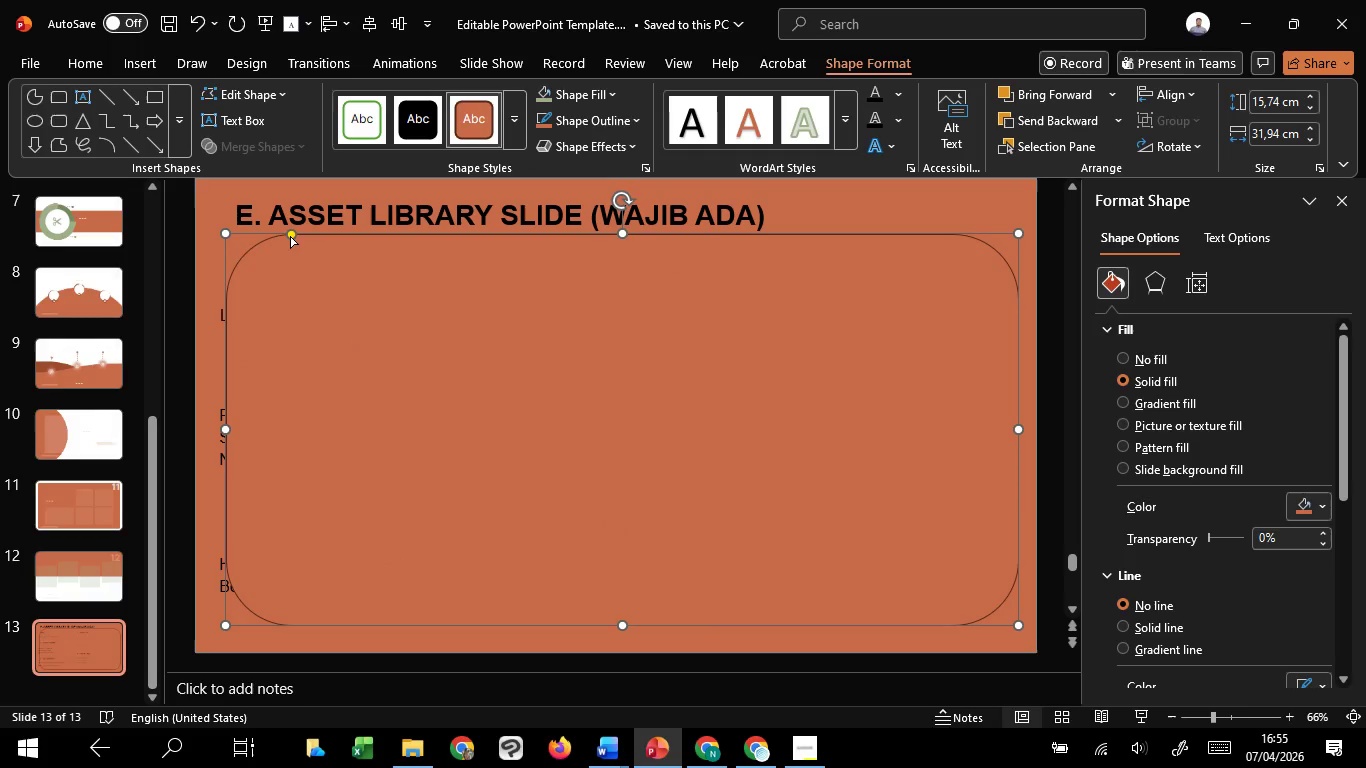 
left_click_drag(start_coordinate=[290, 236], to_coordinate=[236, 242])
 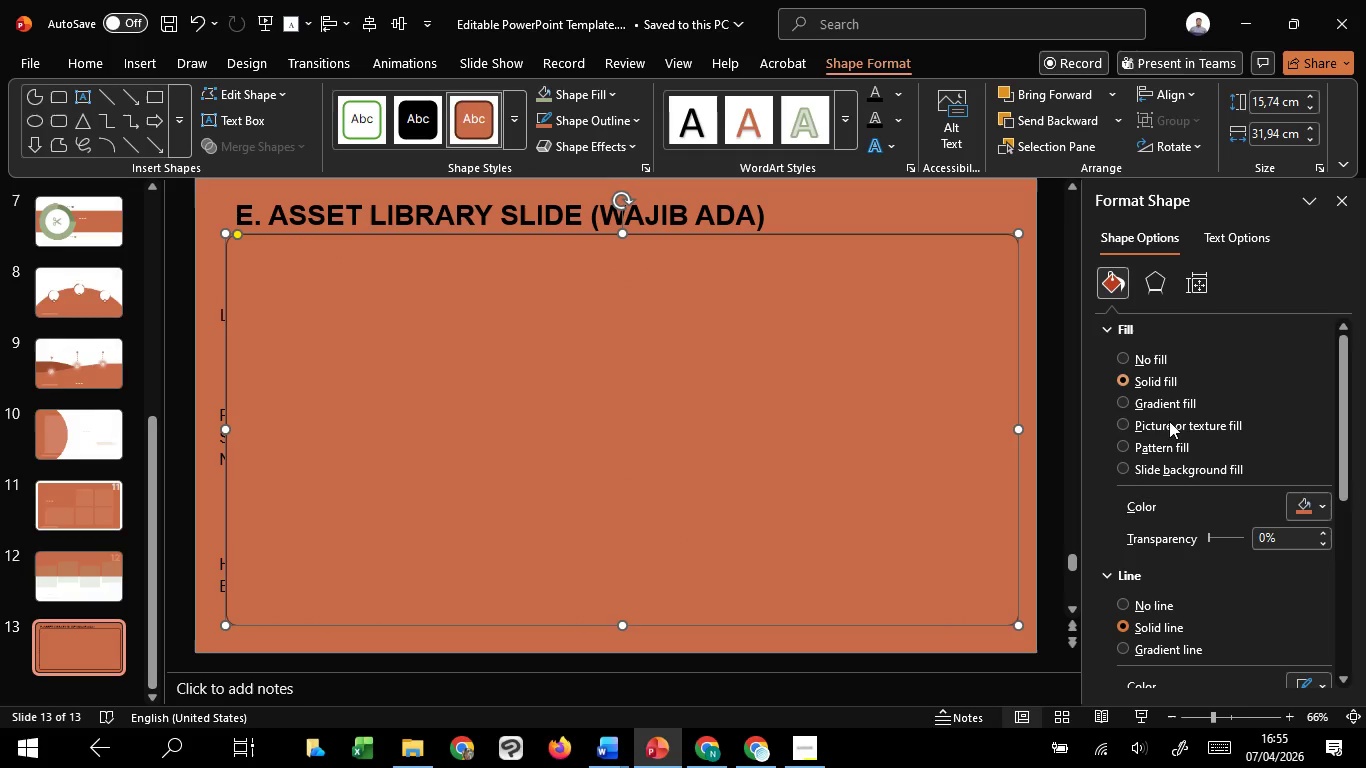 
left_click([1306, 513])
 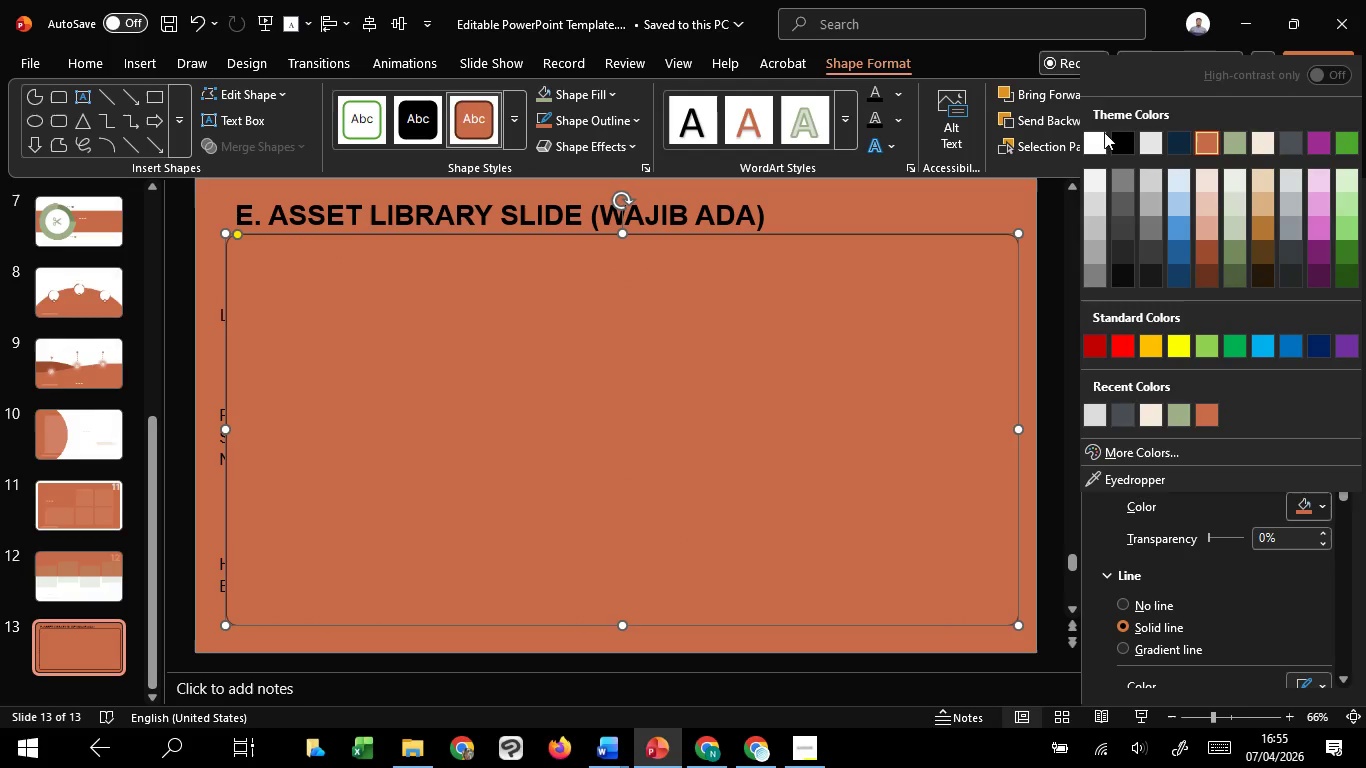 
left_click([1098, 138])
 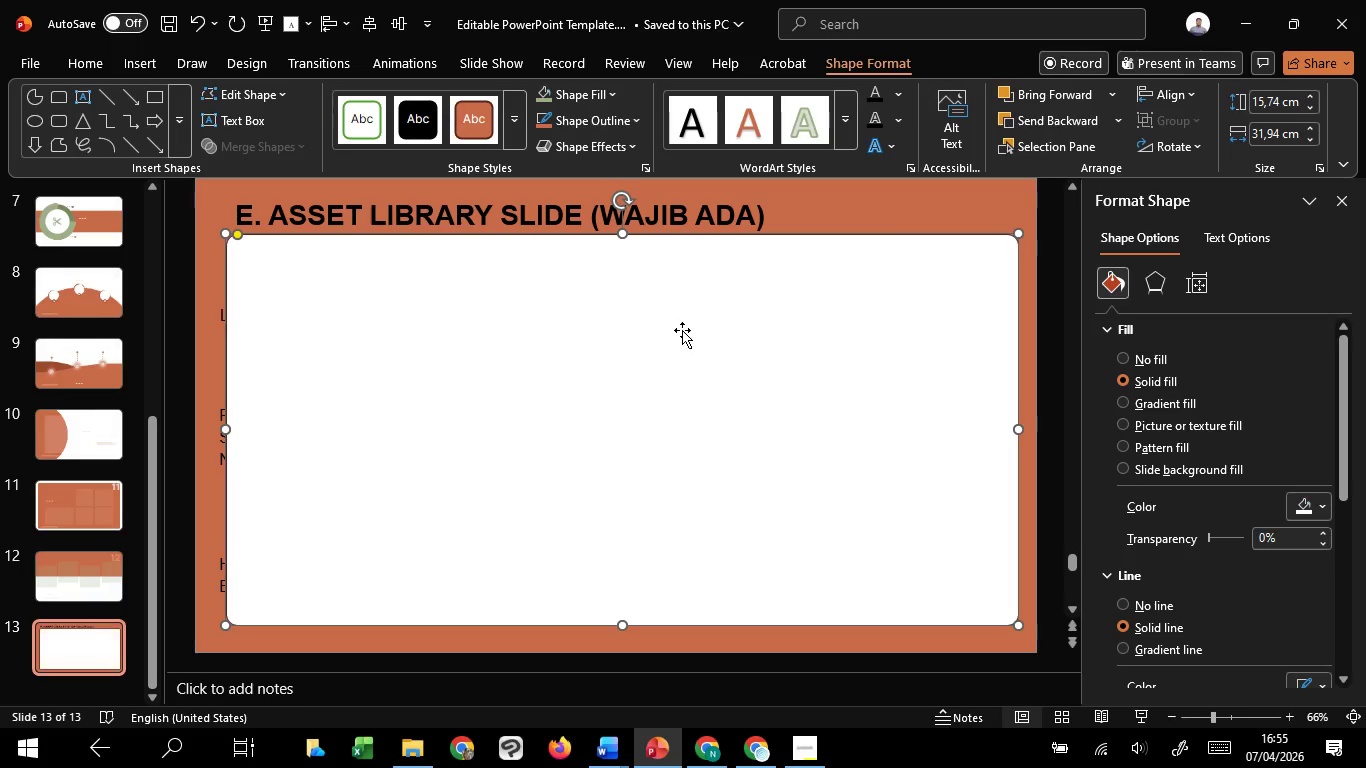 
left_click([682, 330])
 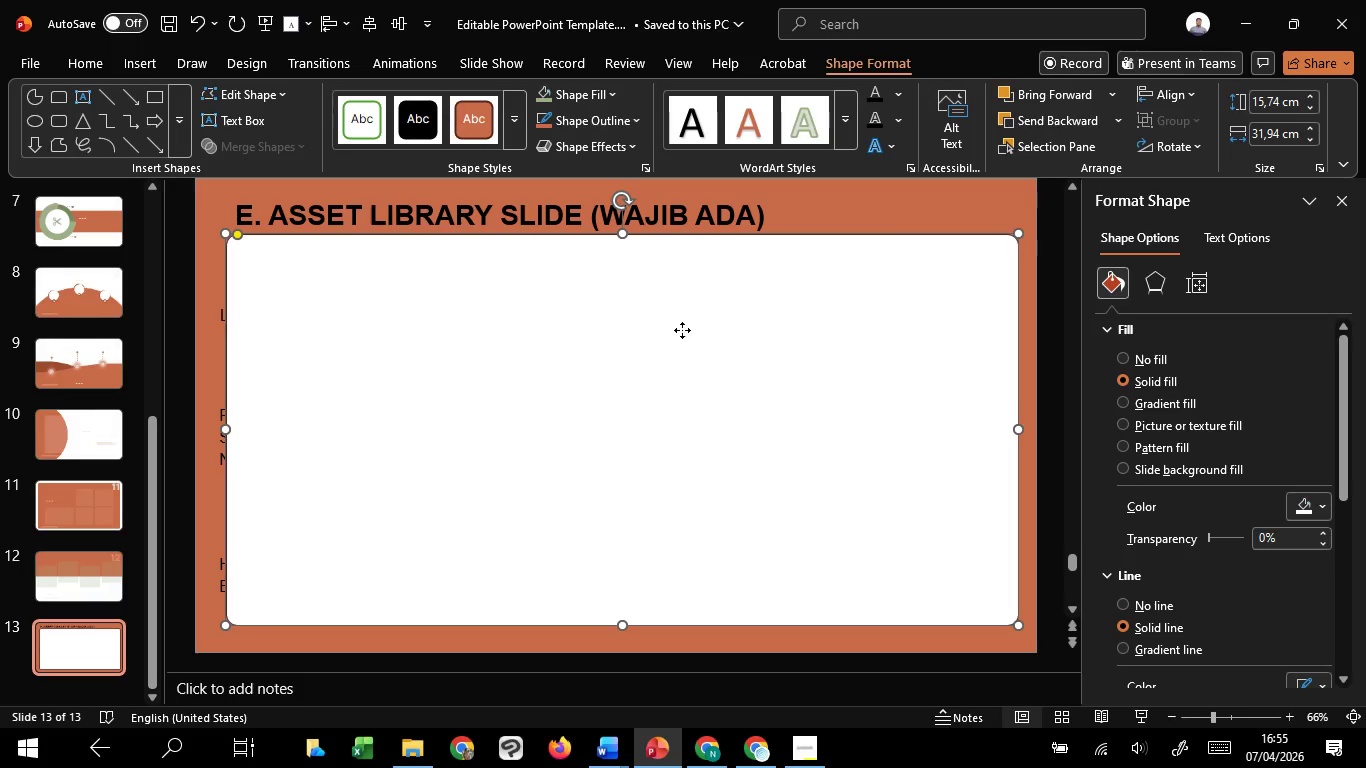 
right_click([682, 330])
 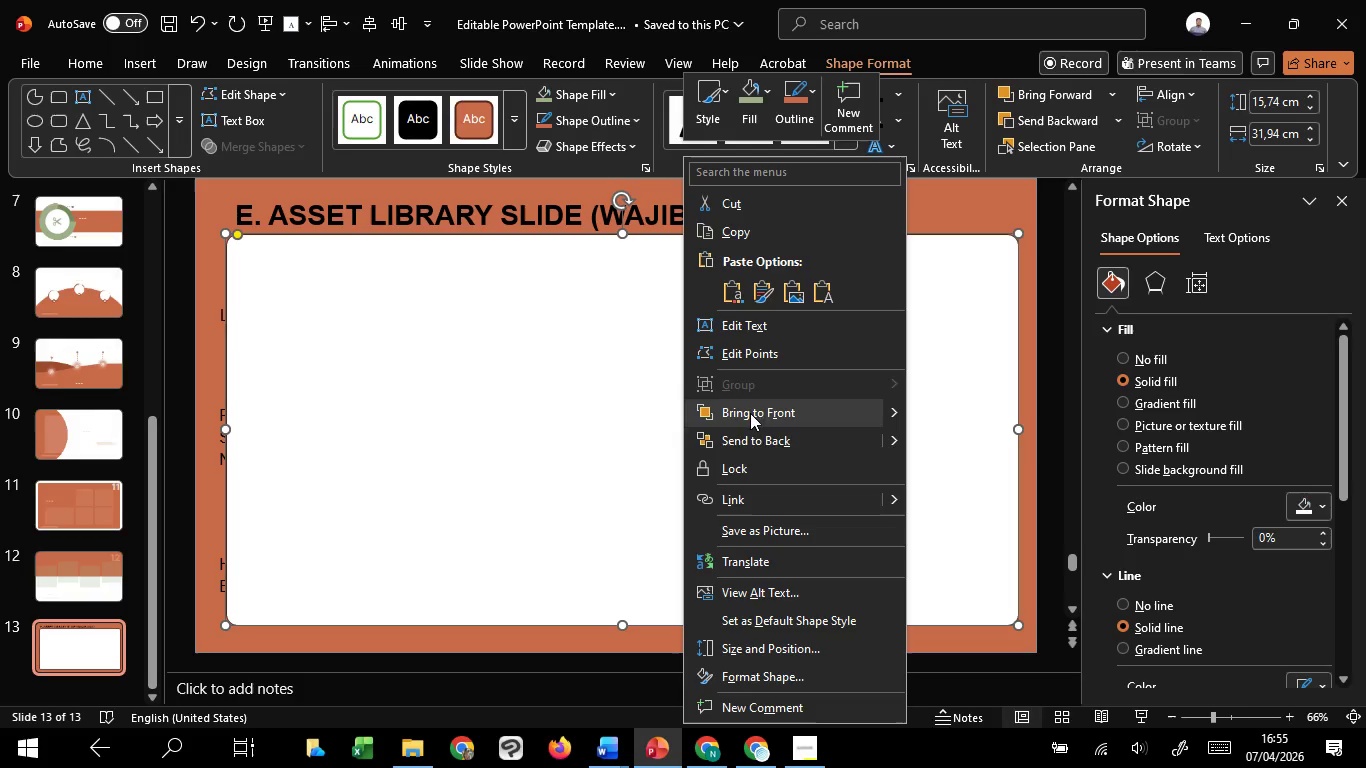 
left_click([754, 429])
 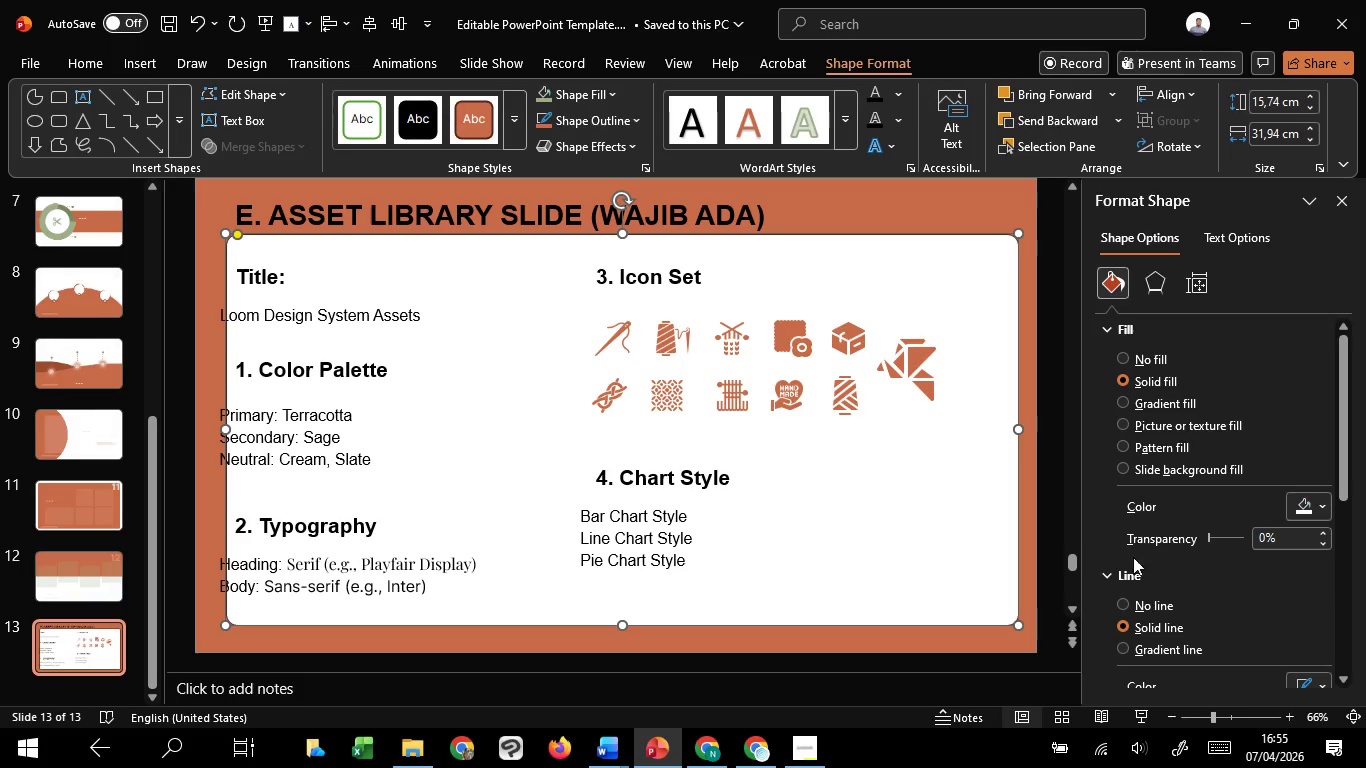 
left_click([1128, 598])
 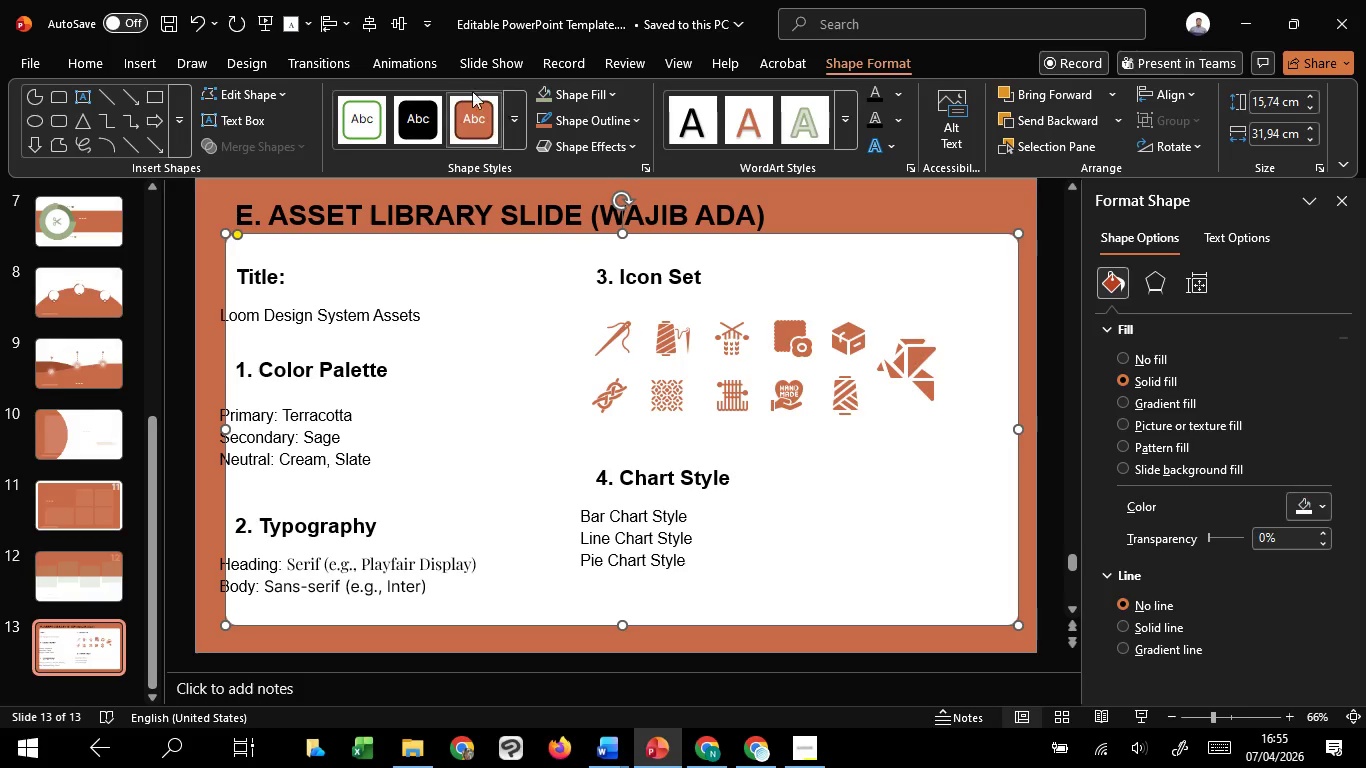 
left_click([365, 20])
 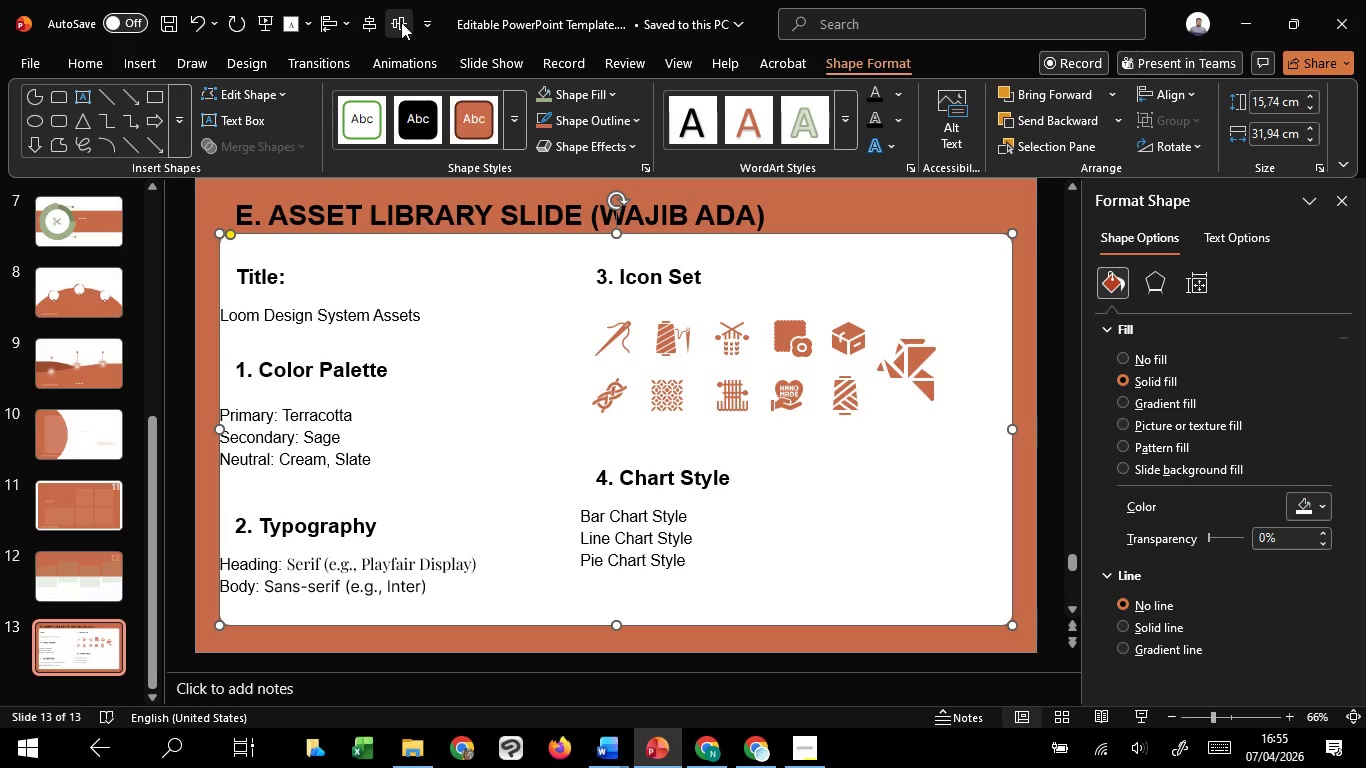 
left_click([401, 22])
 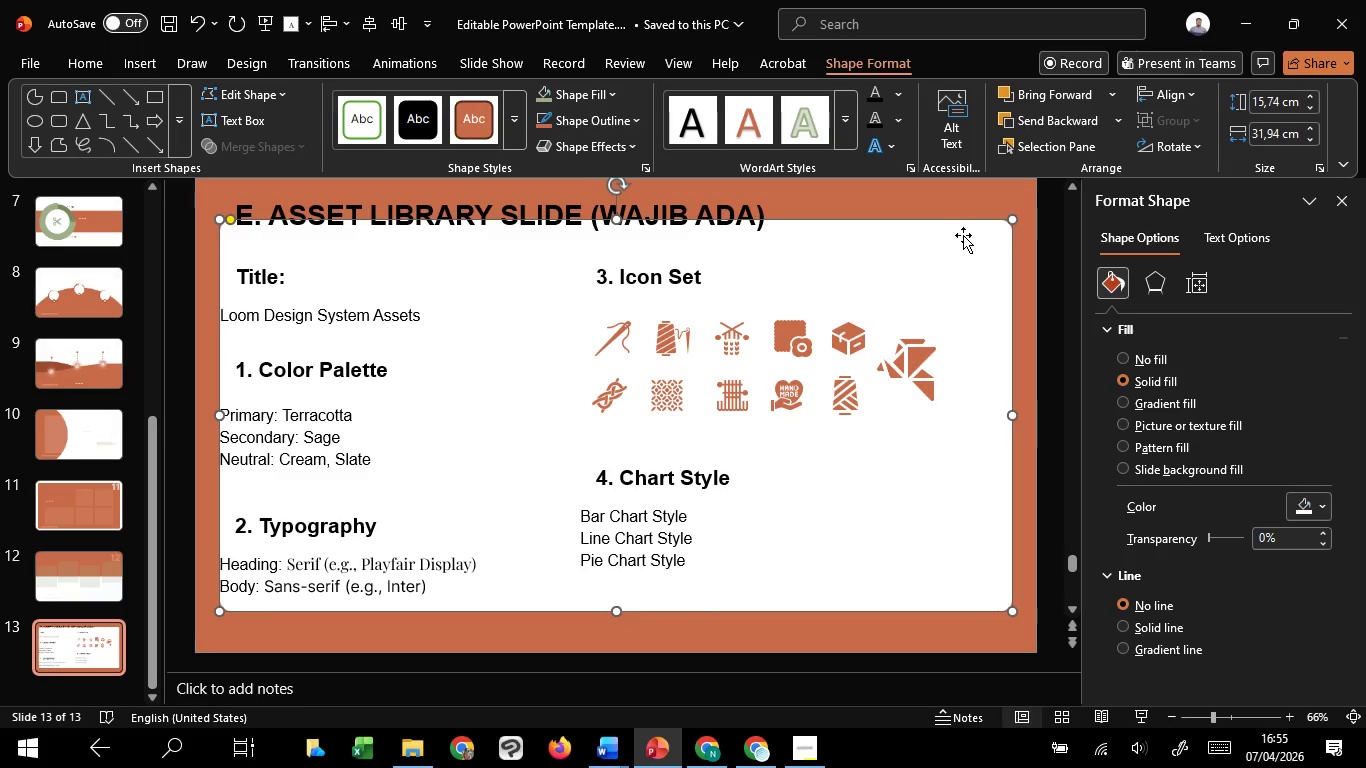 
wait(6.66)
 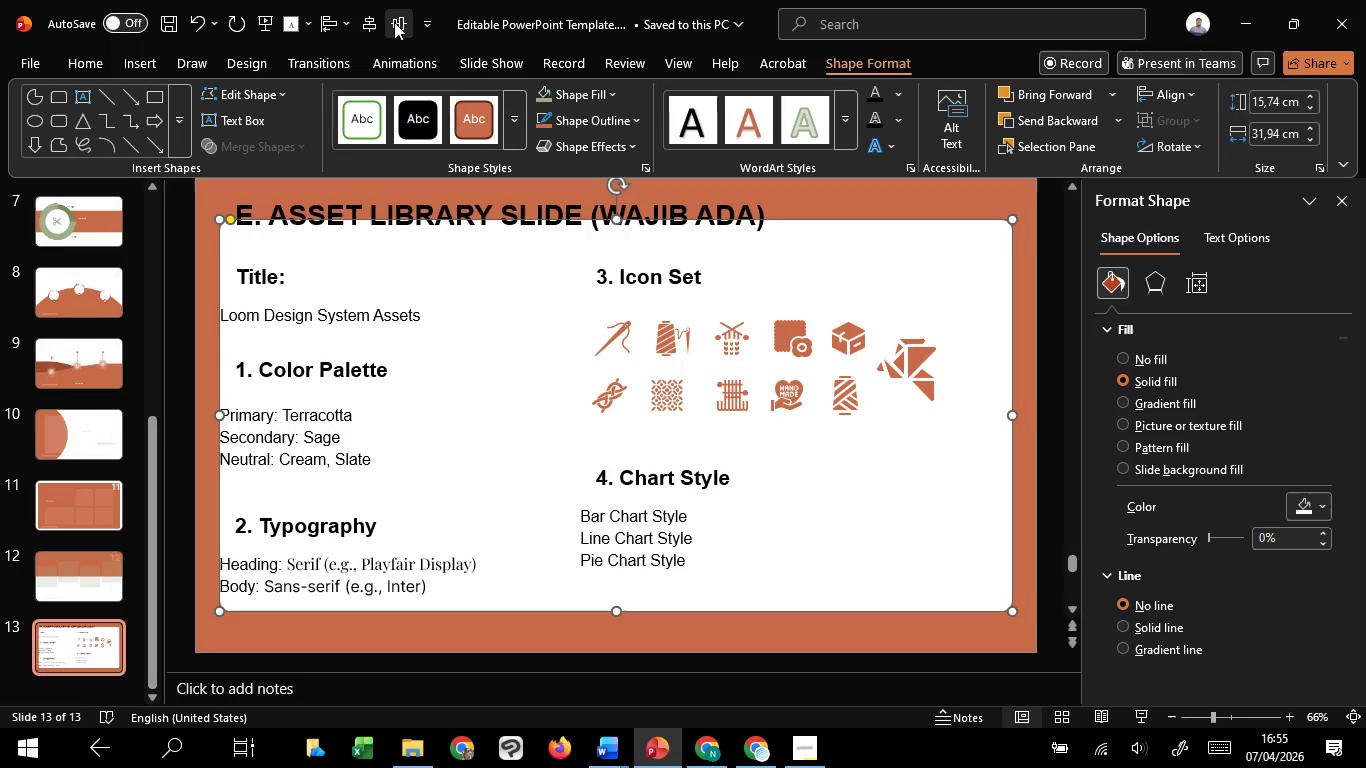 
left_click_drag(start_coordinate=[177, 255], to_coordinate=[574, 632])
 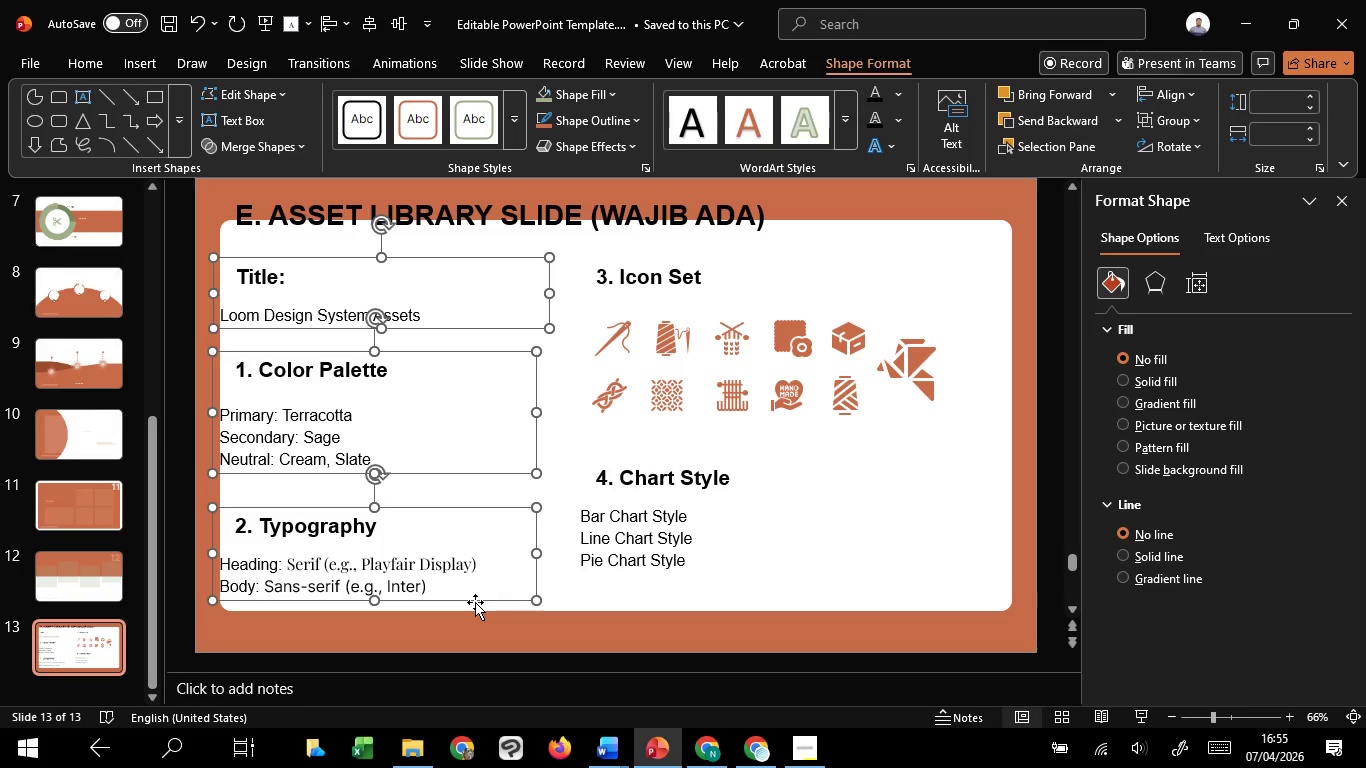 
left_click_drag(start_coordinate=[475, 602], to_coordinate=[500, 602])
 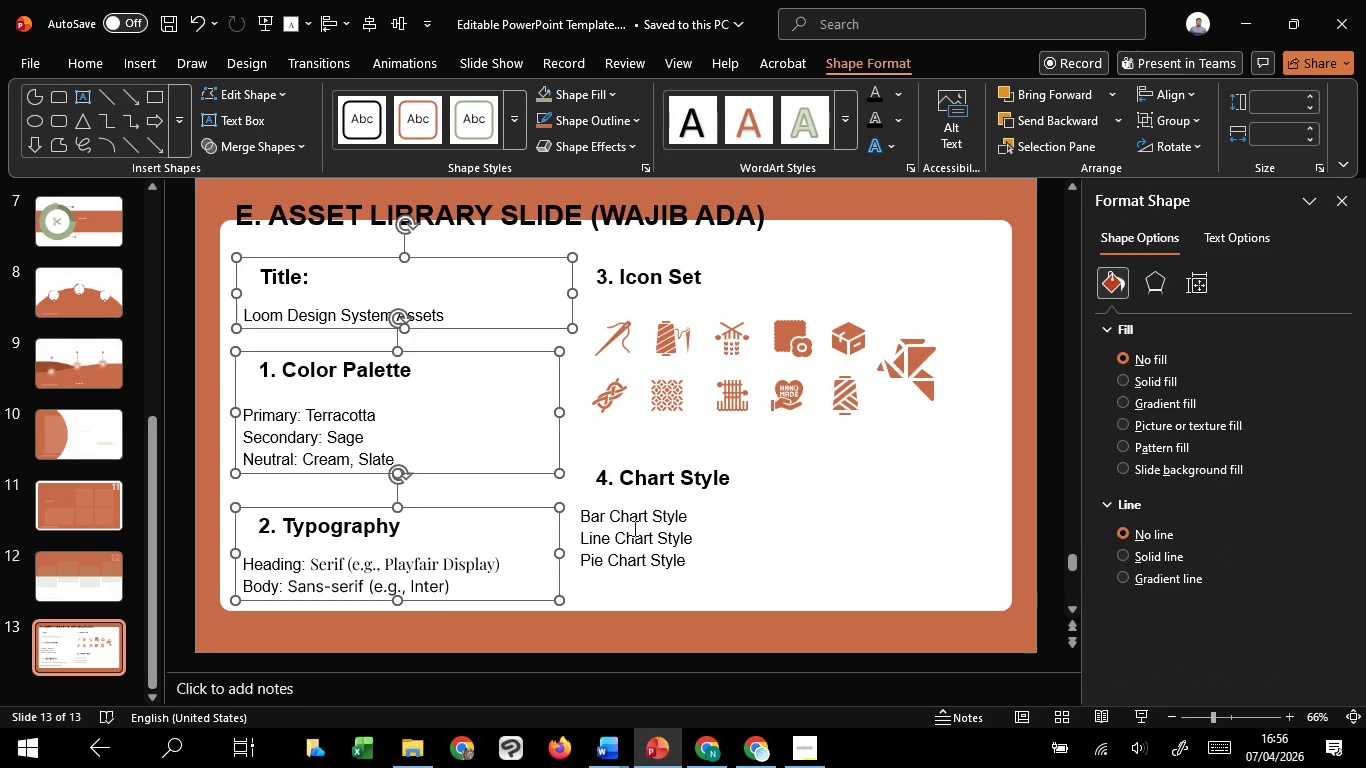 
hold_key(key=ShiftLeft, duration=1.52)
 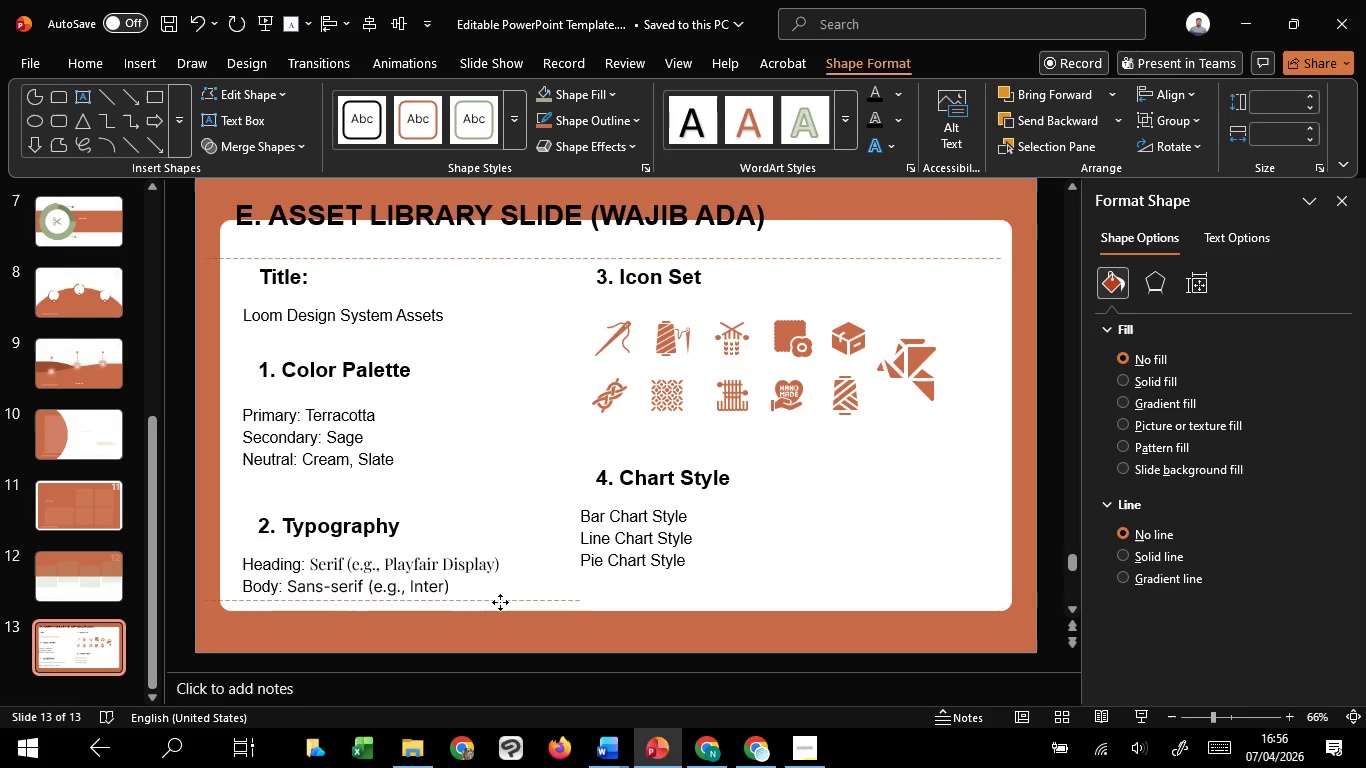 
hold_key(key=ShiftLeft, duration=1.51)
 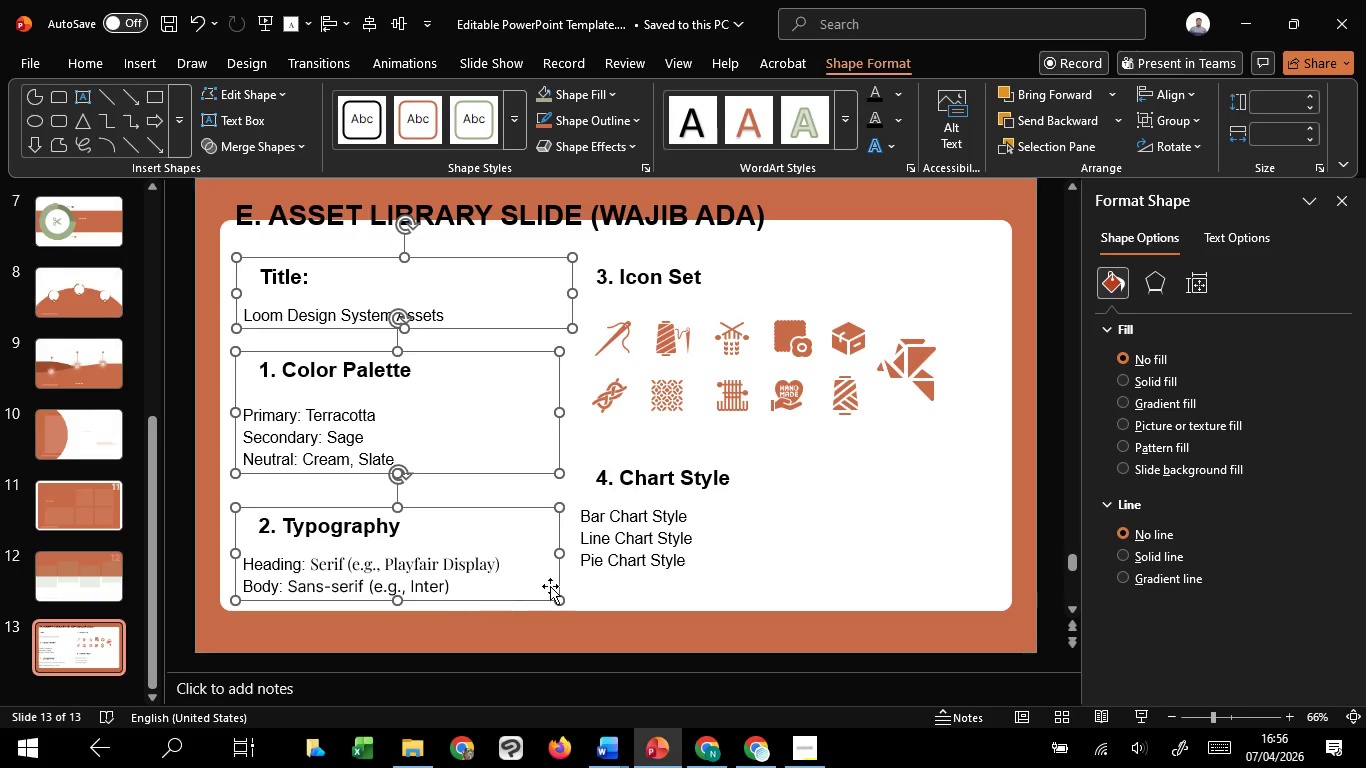 
hold_key(key=ShiftLeft, duration=0.59)
 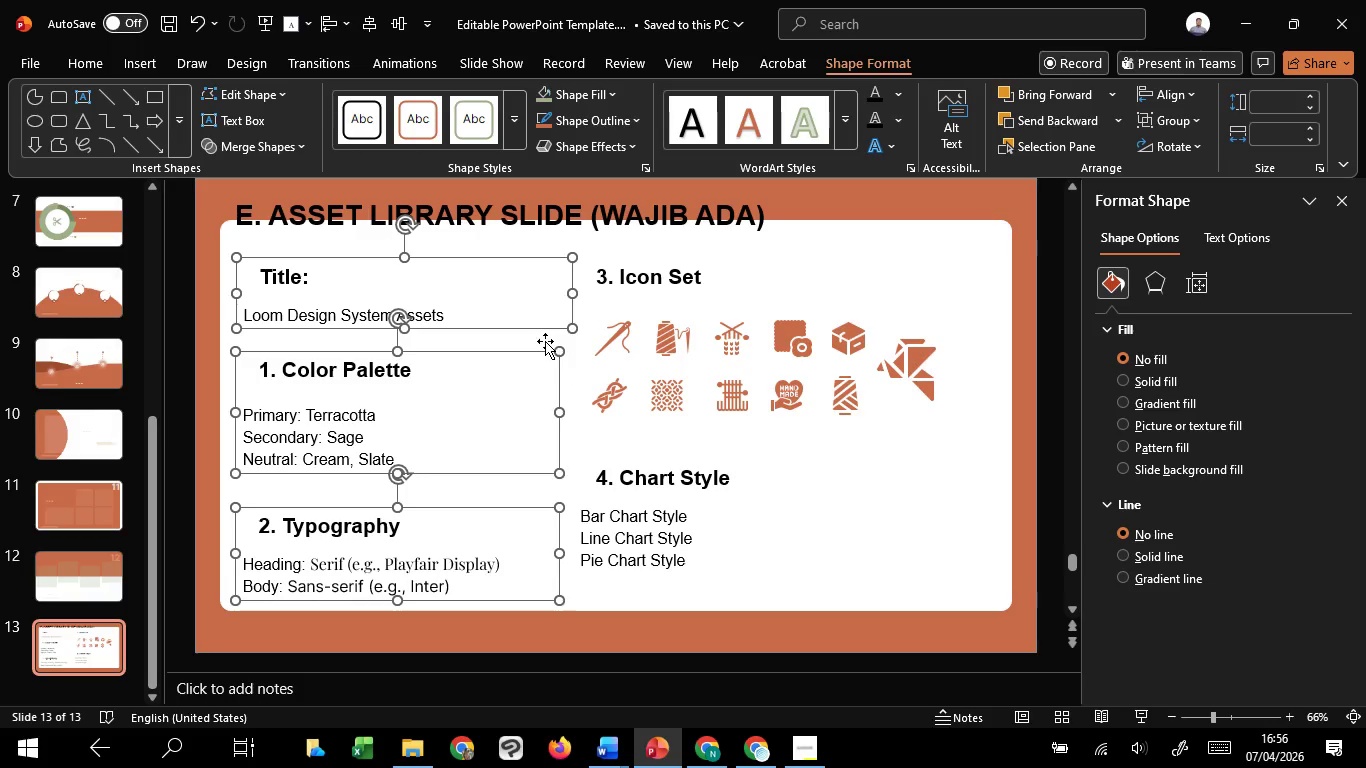 
left_click([541, 336])
 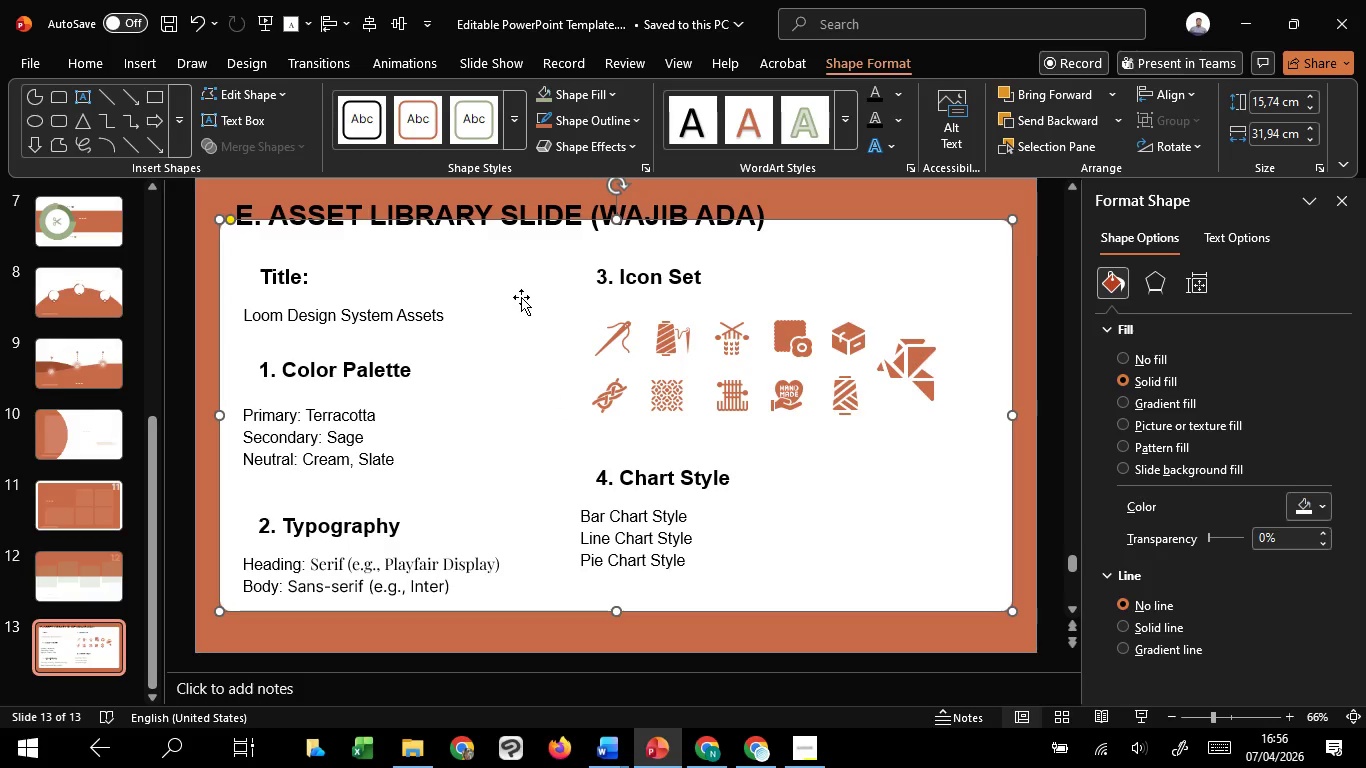 
double_click([521, 297])
 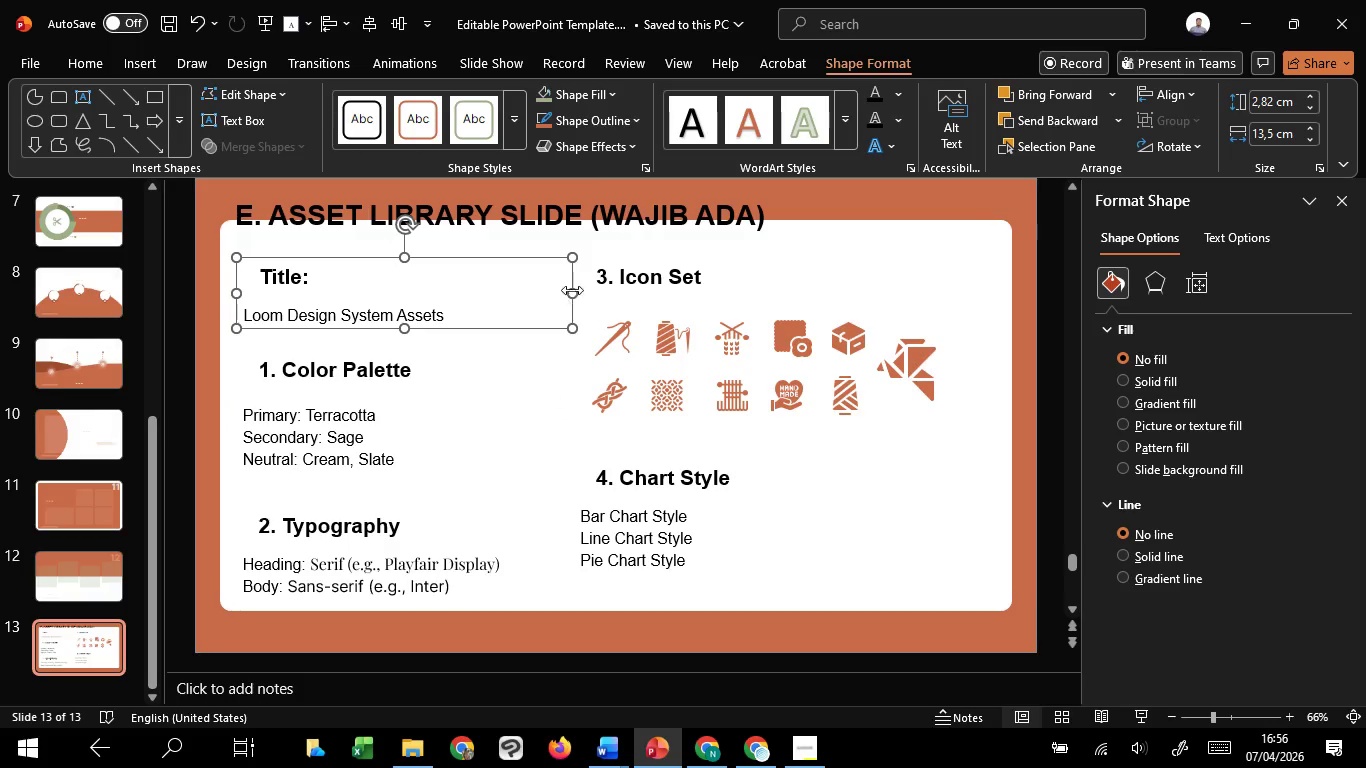 
left_click_drag(start_coordinate=[572, 290], to_coordinate=[562, 290])
 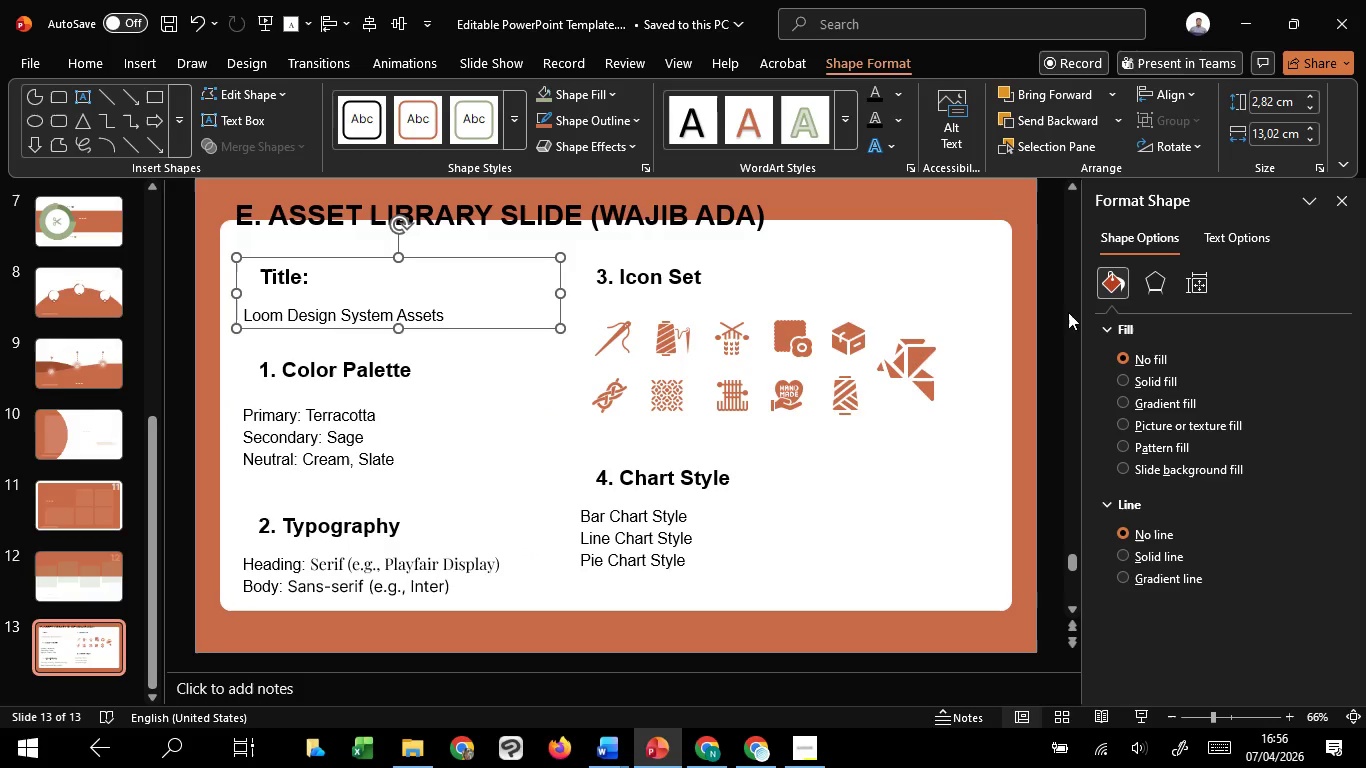 
left_click_drag(start_coordinate=[1053, 309], to_coordinate=[516, 487])
 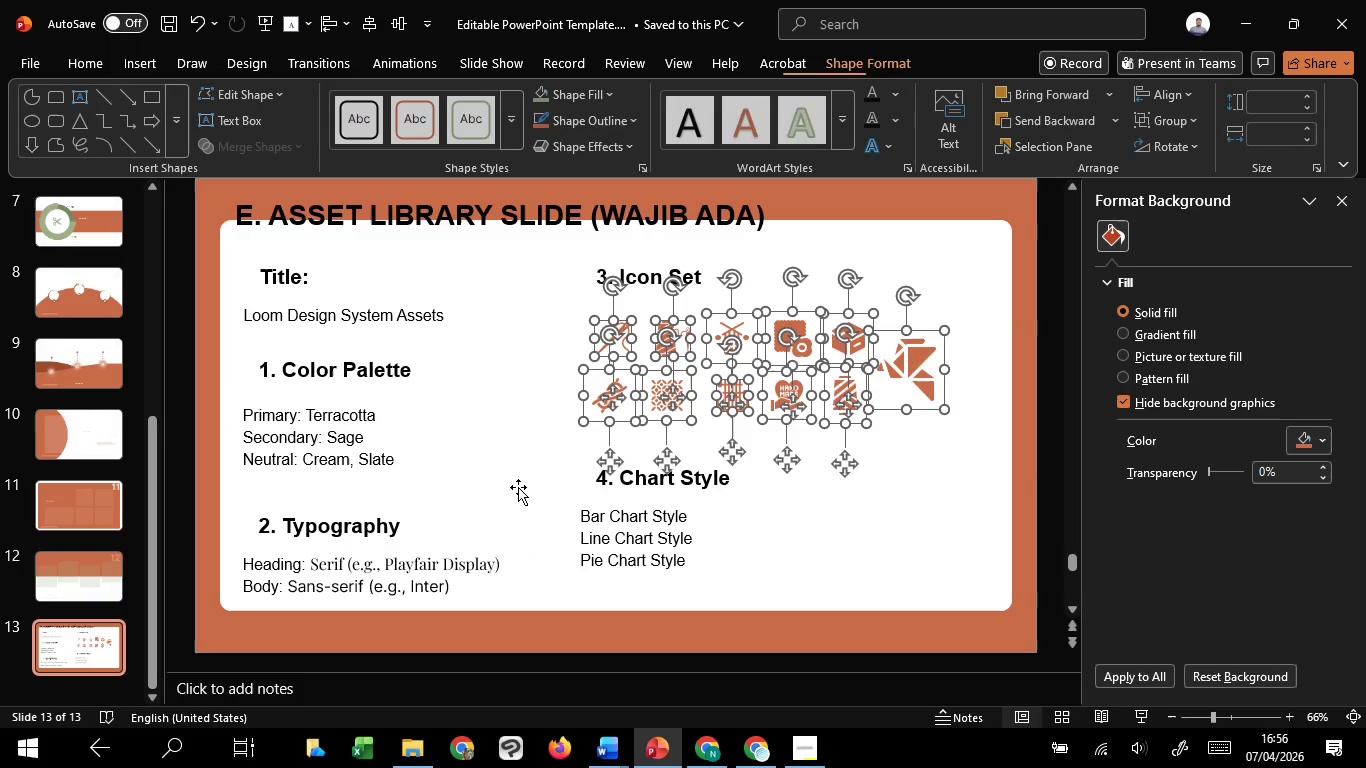 
hold_key(key=ControlLeft, duration=1.52)
 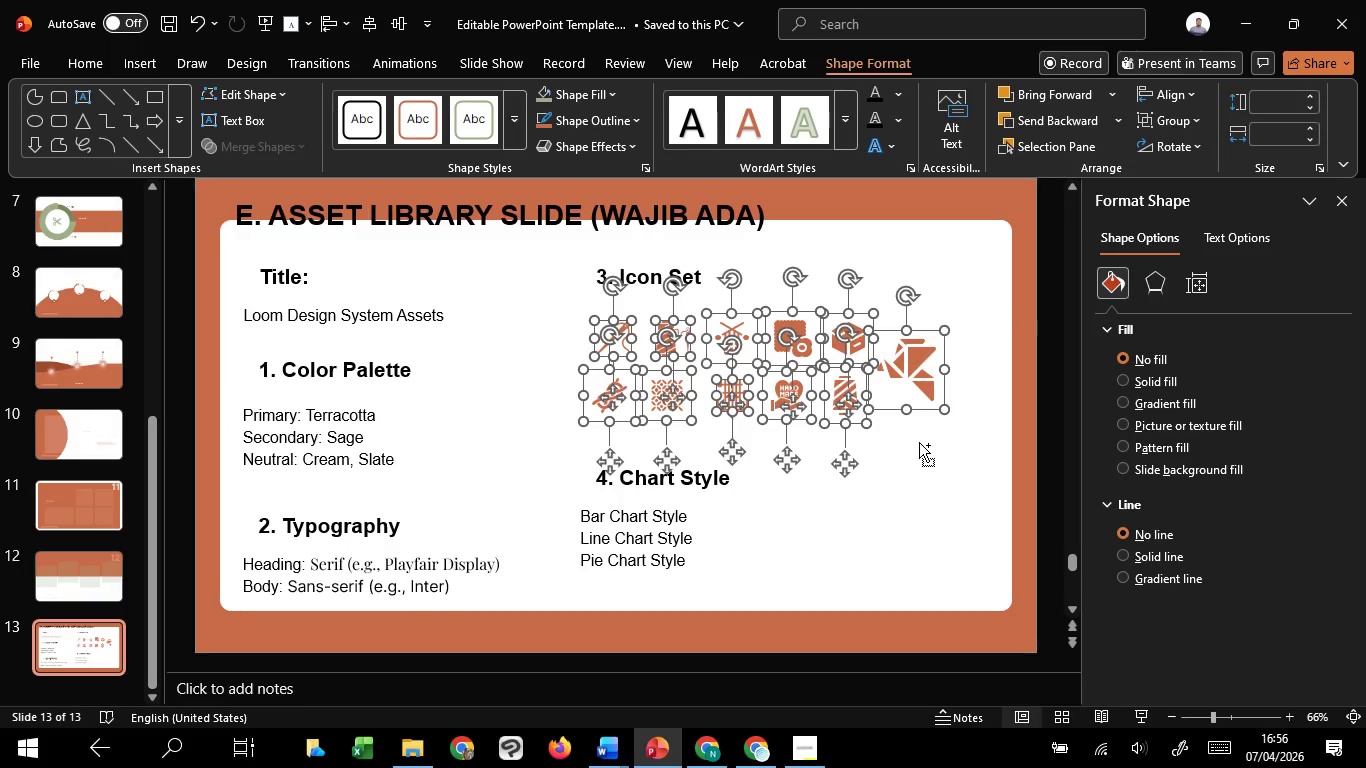 
key(Control+G)
 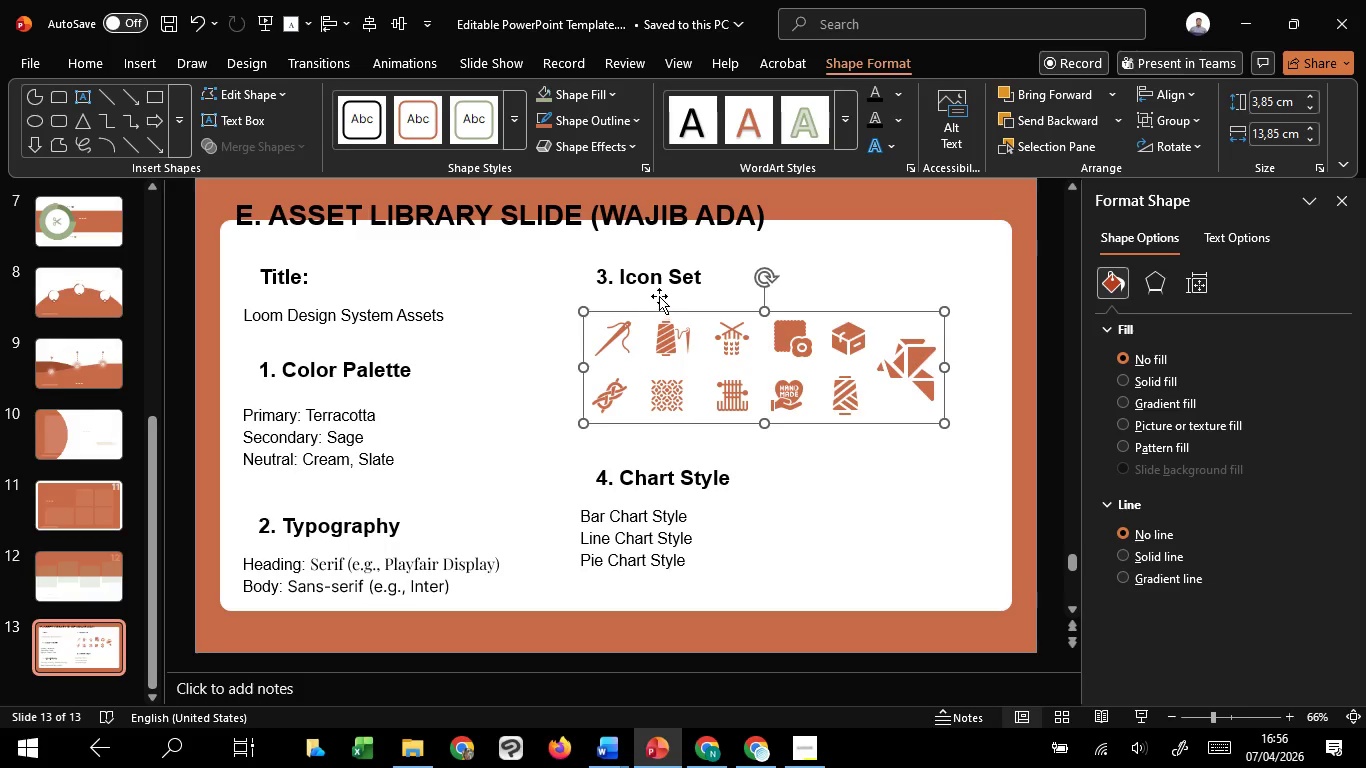 
left_click([654, 283])
 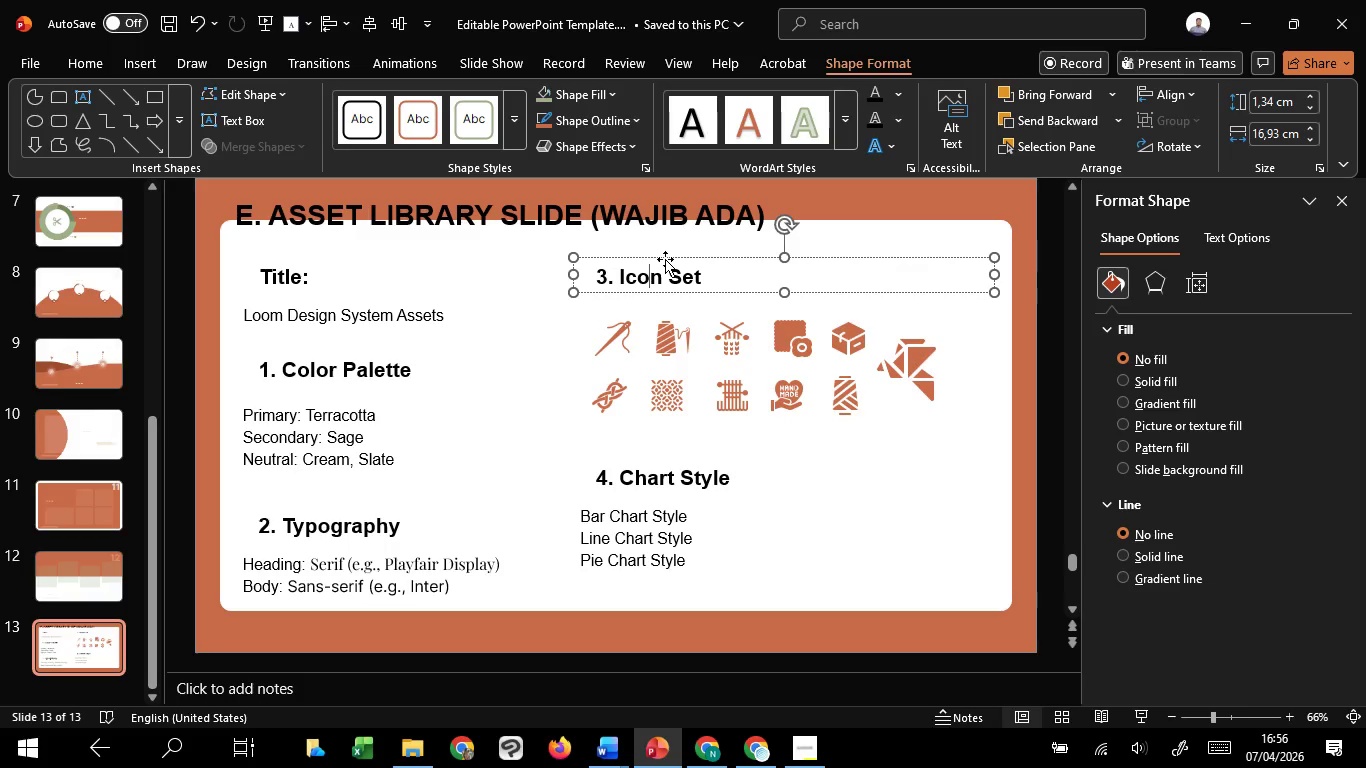 
hold_key(key=ShiftLeft, duration=1.52)
 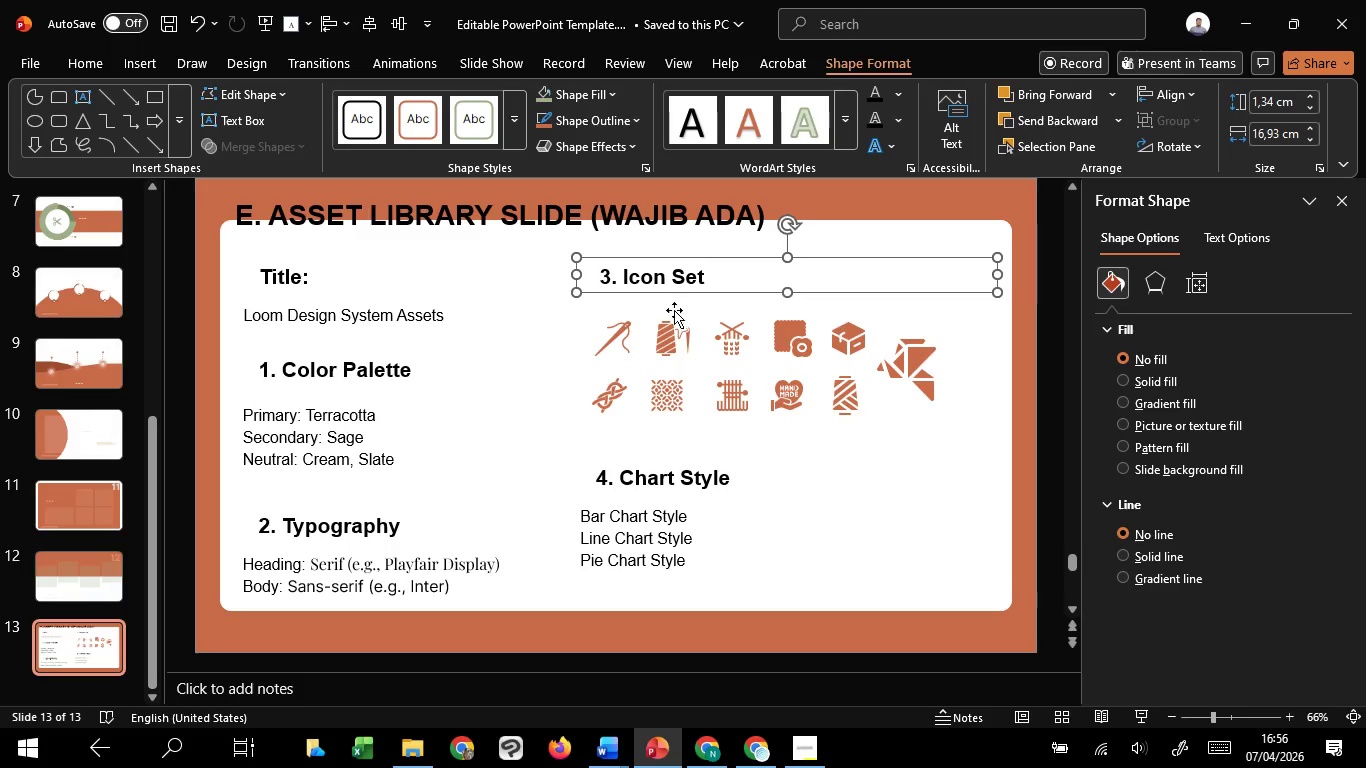 
hold_key(key=ShiftLeft, duration=0.47)
 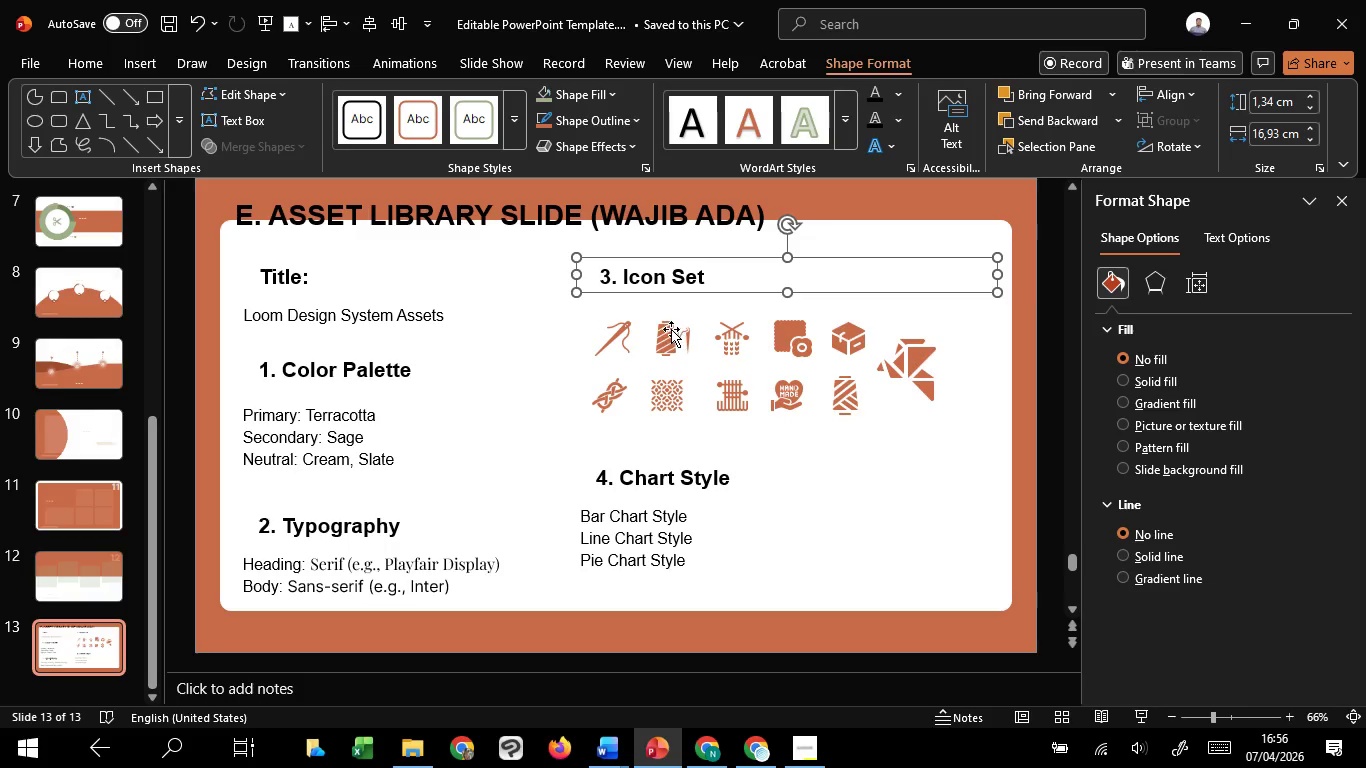 
left_click([671, 329])
 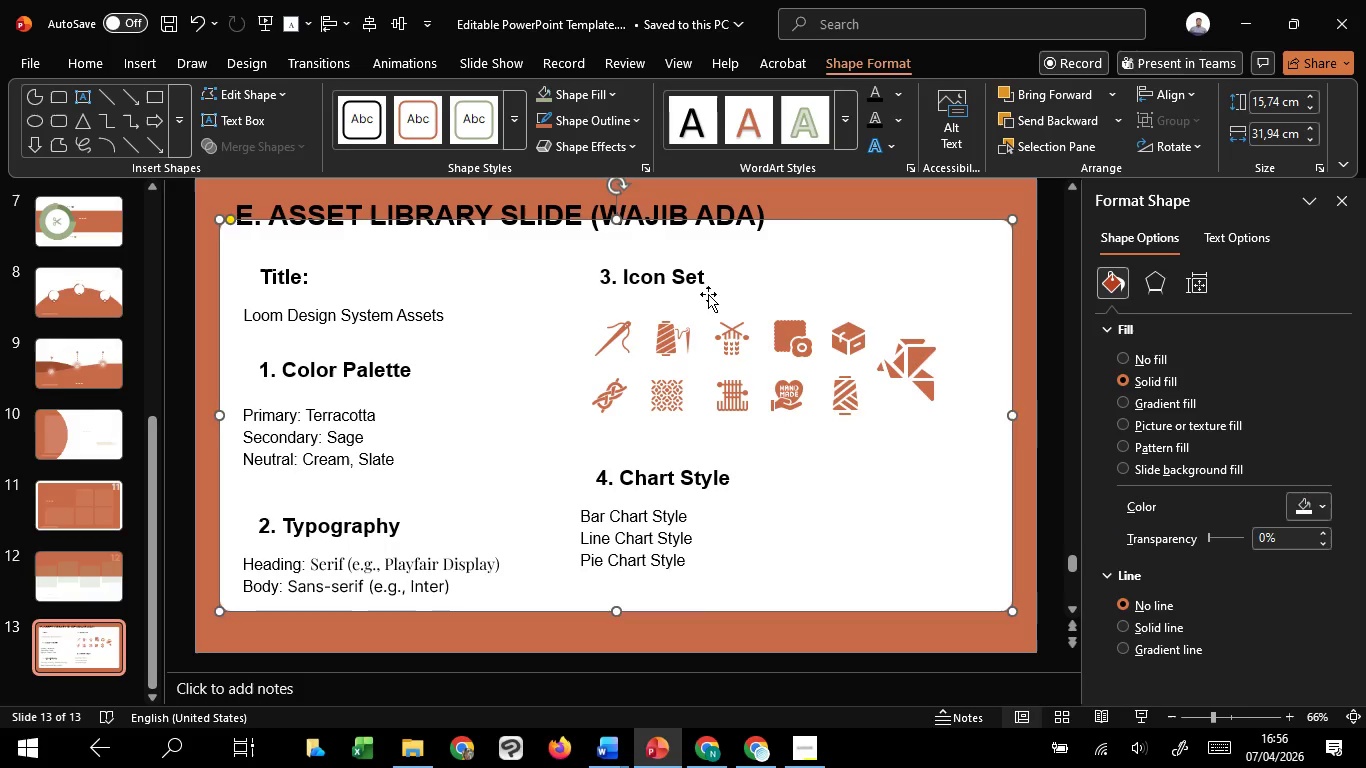 
left_click([703, 287])
 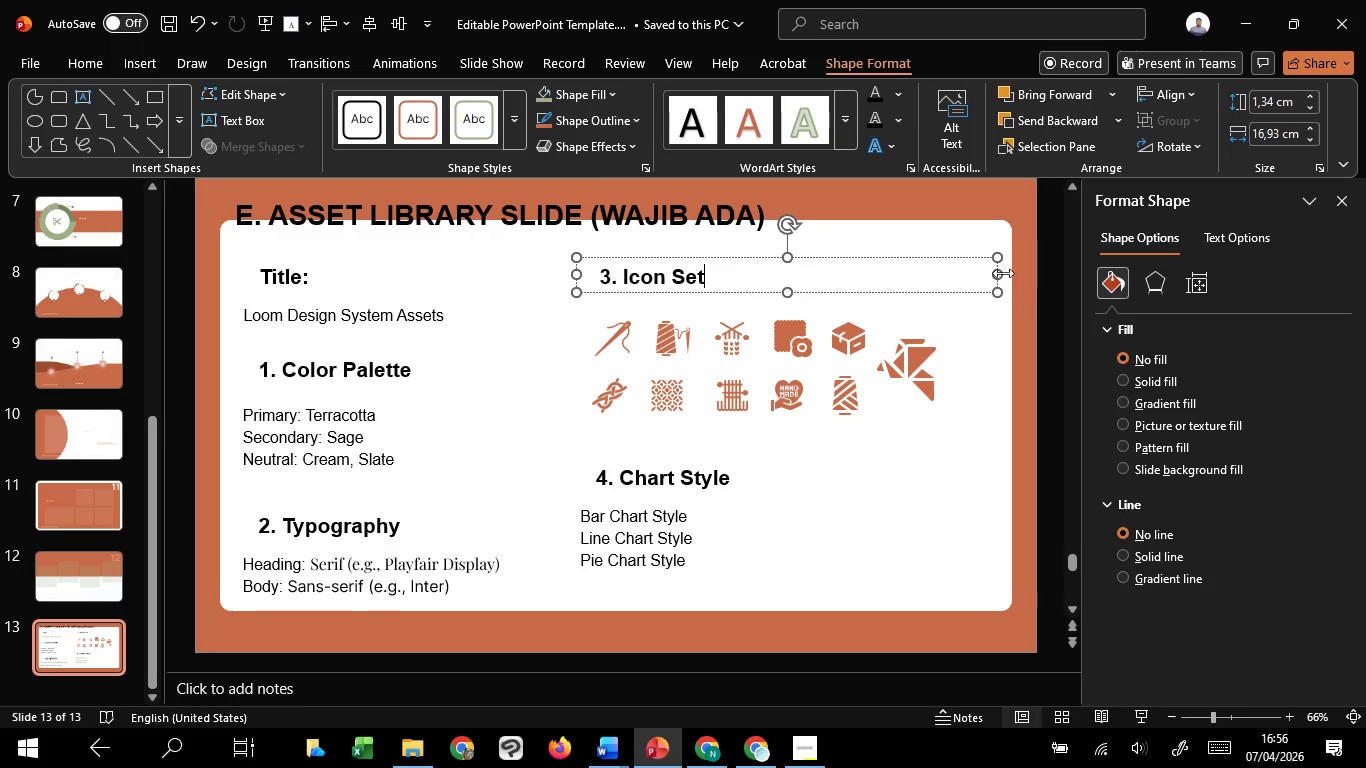 
left_click_drag(start_coordinate=[1003, 273], to_coordinate=[920, 275])
 